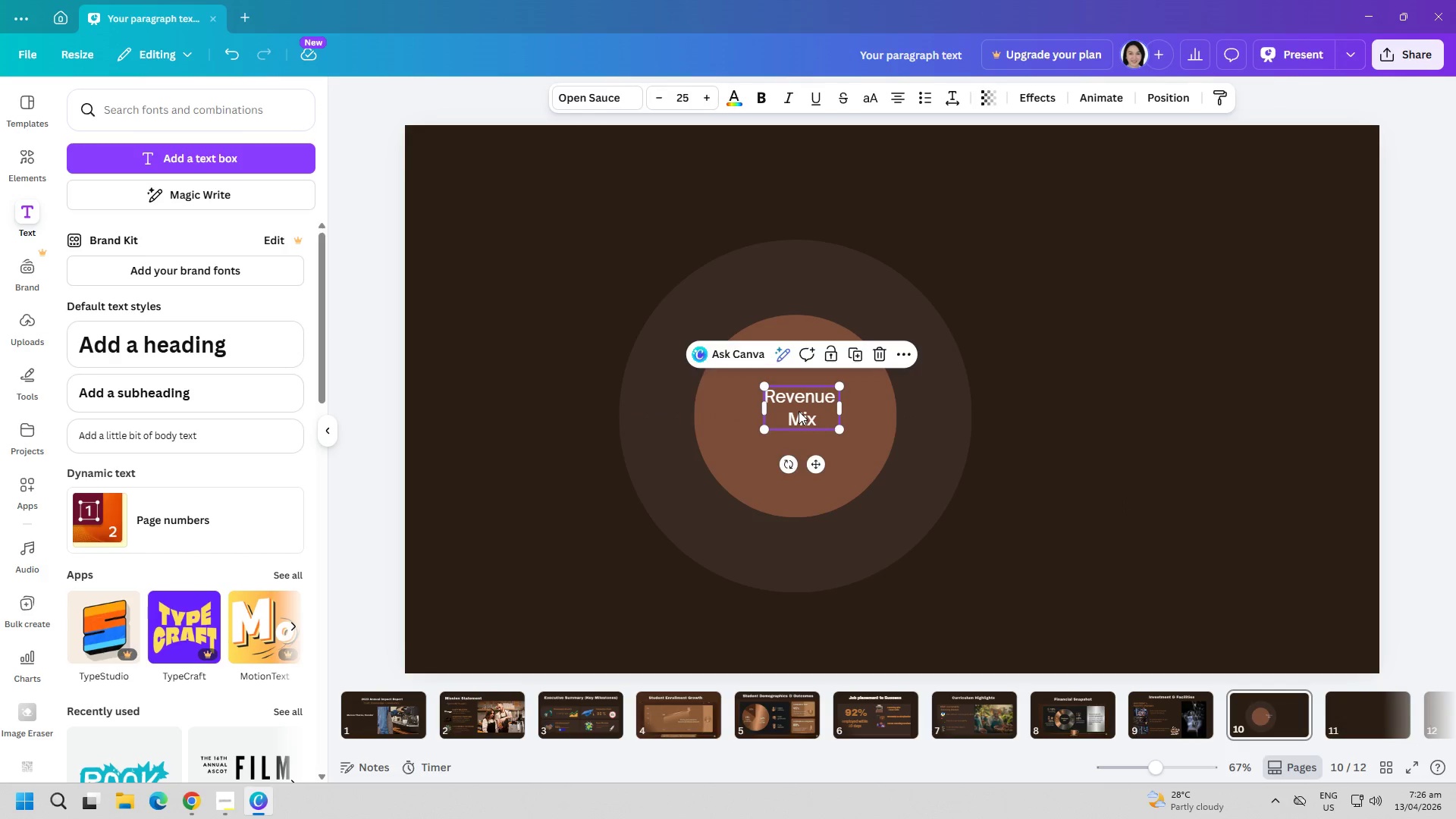 
key(Control+A)
 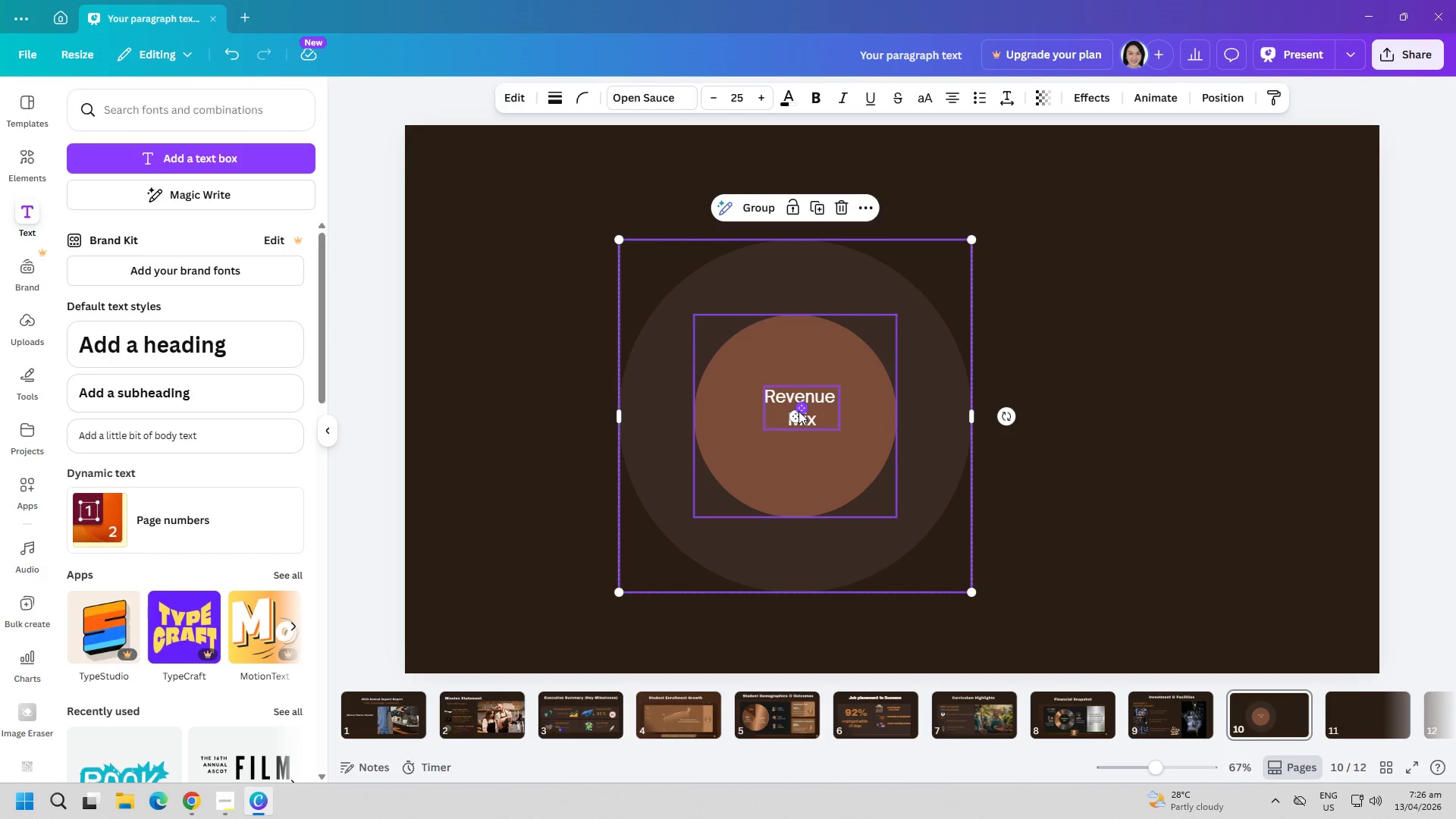 
double_click([799, 411])
 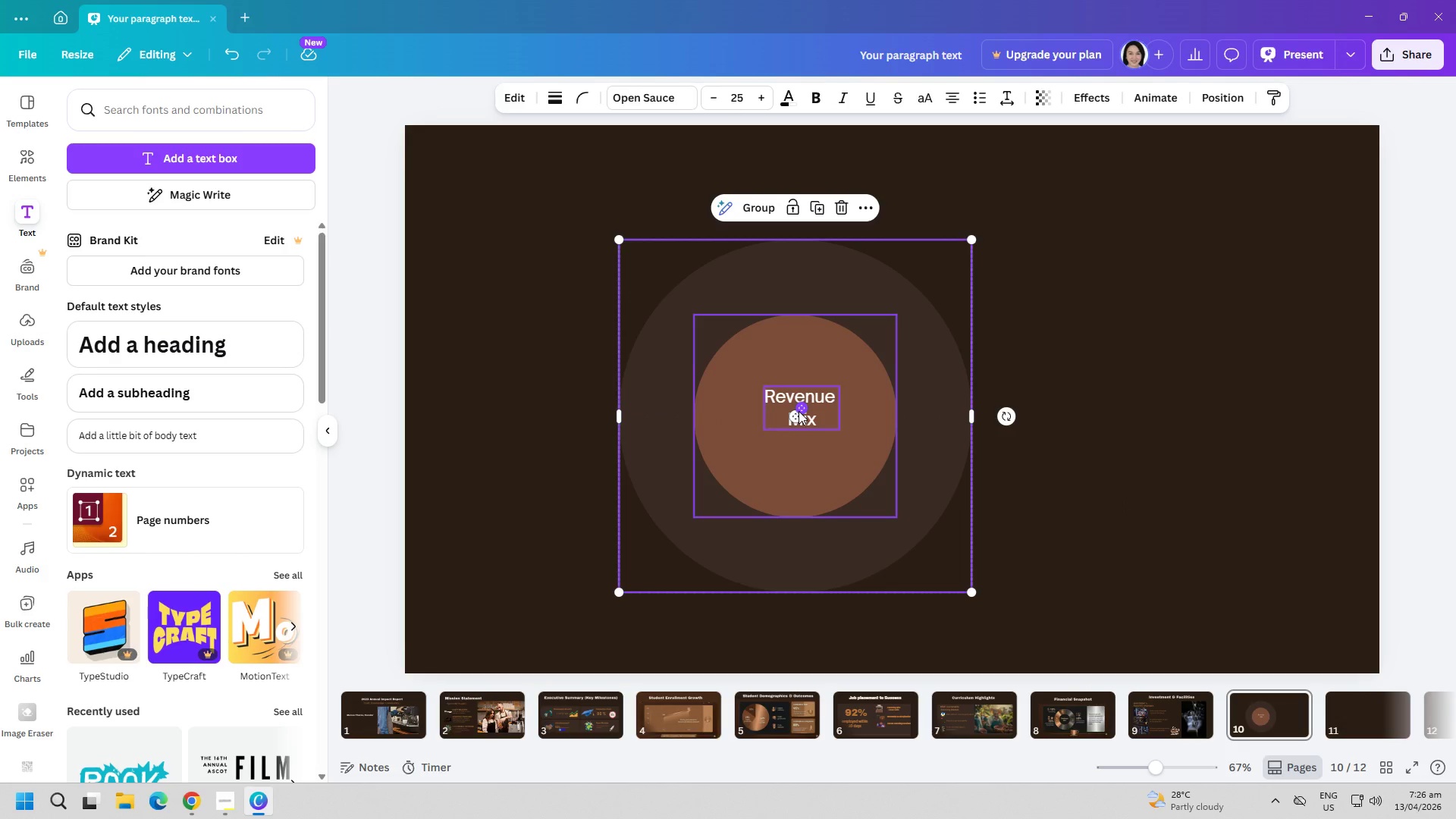 
triple_click([799, 411])
 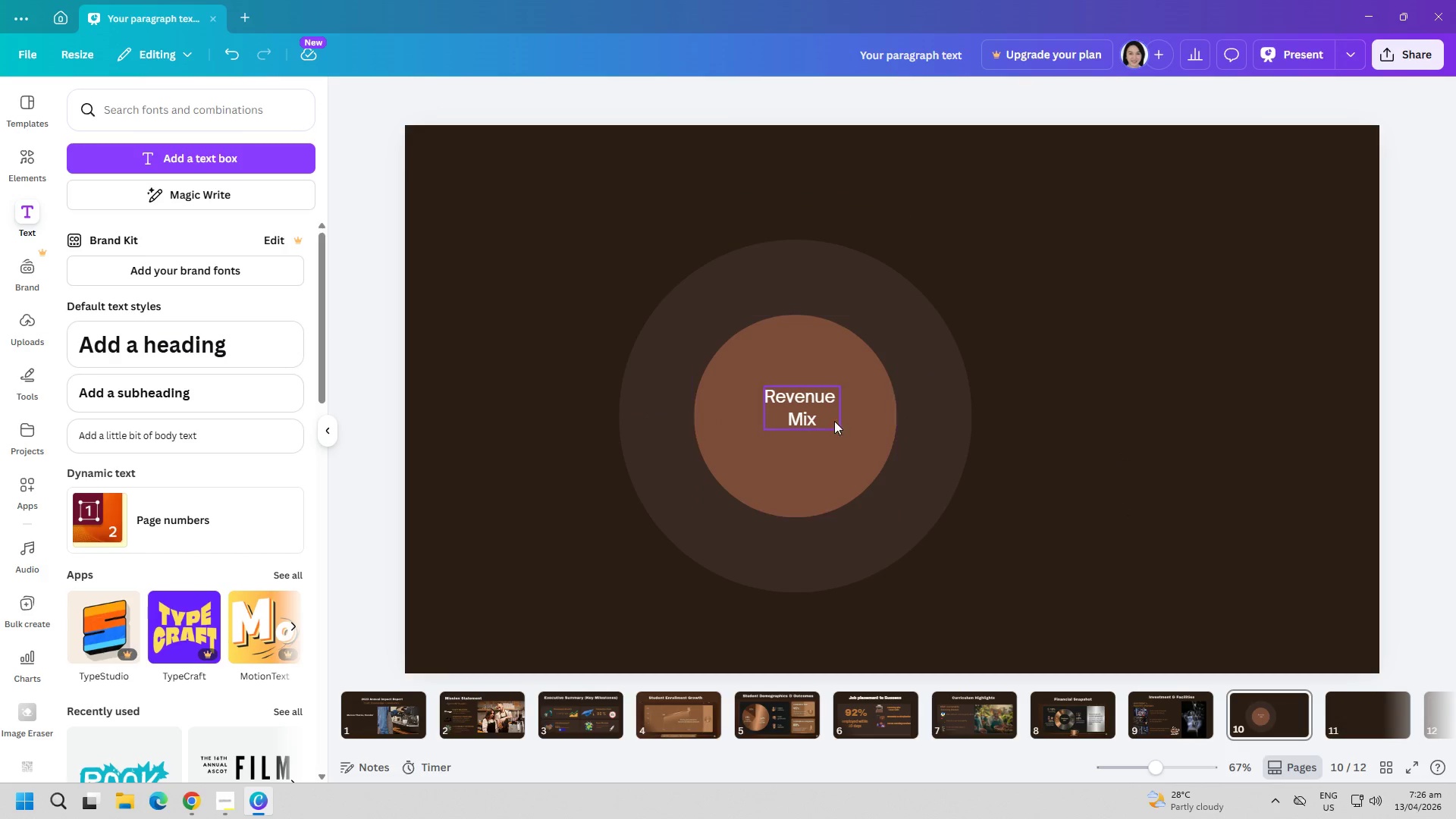 
double_click([817, 410])
 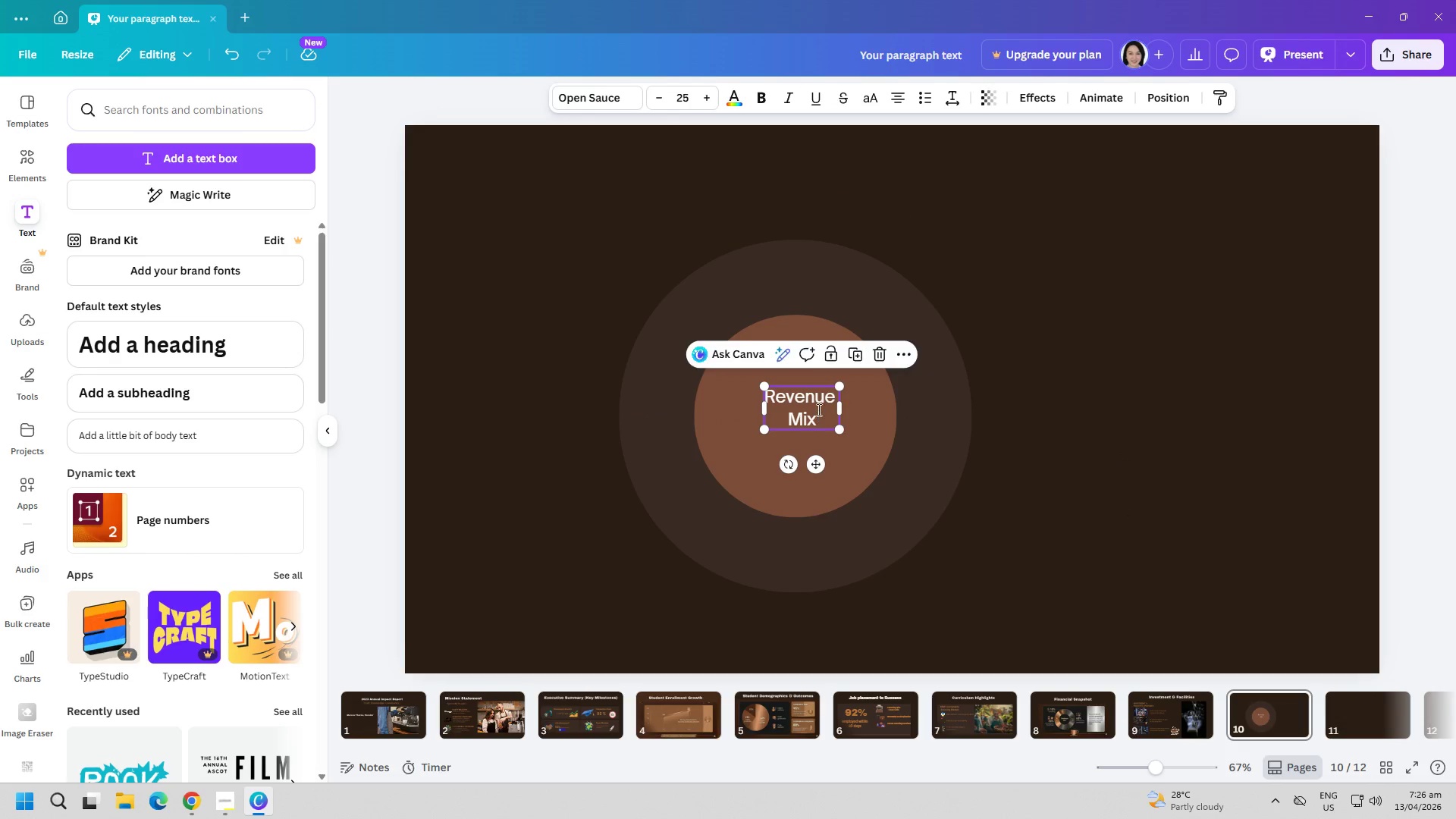 
triple_click([817, 410])
 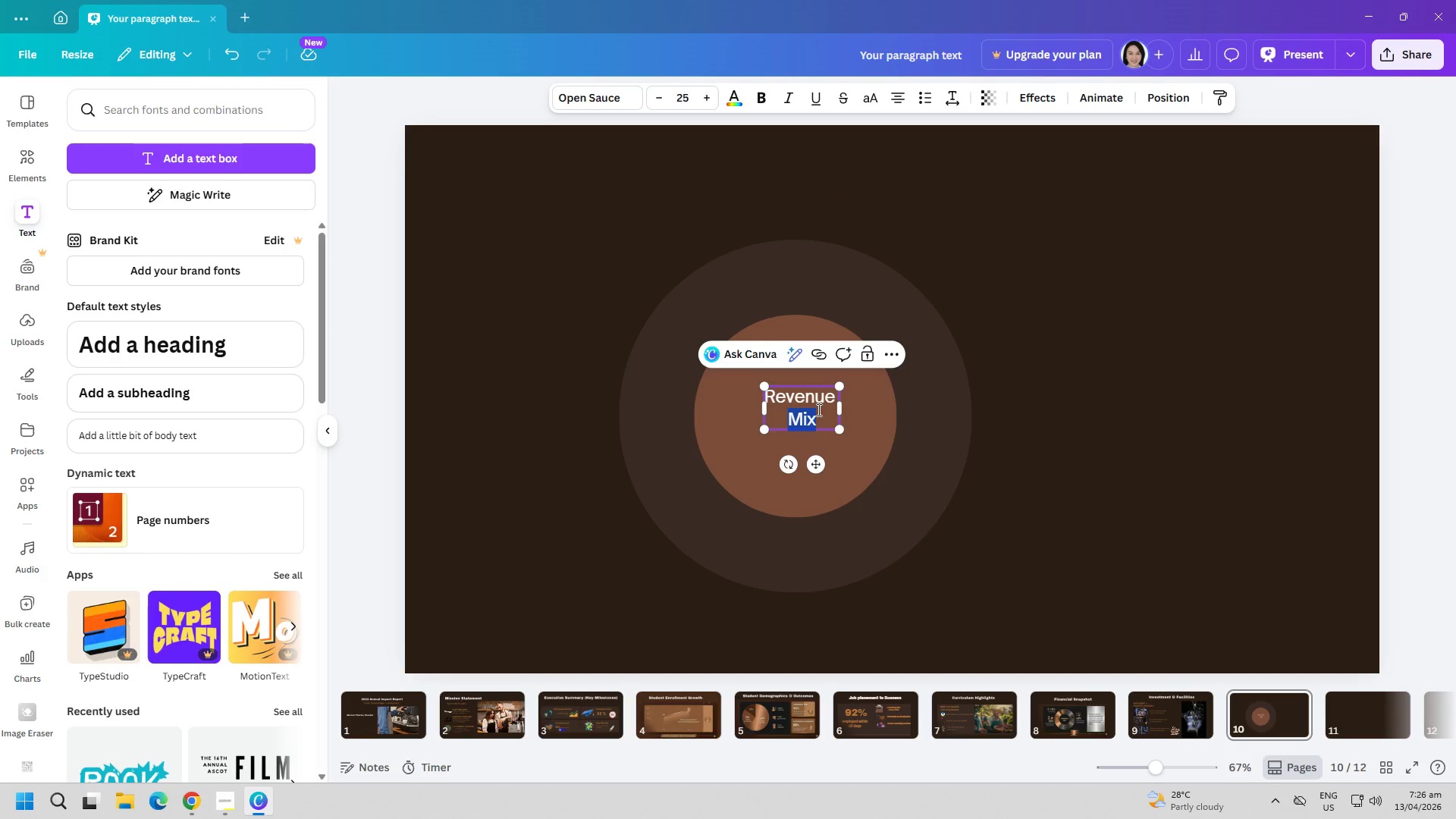 
key(Control+ControlLeft)
 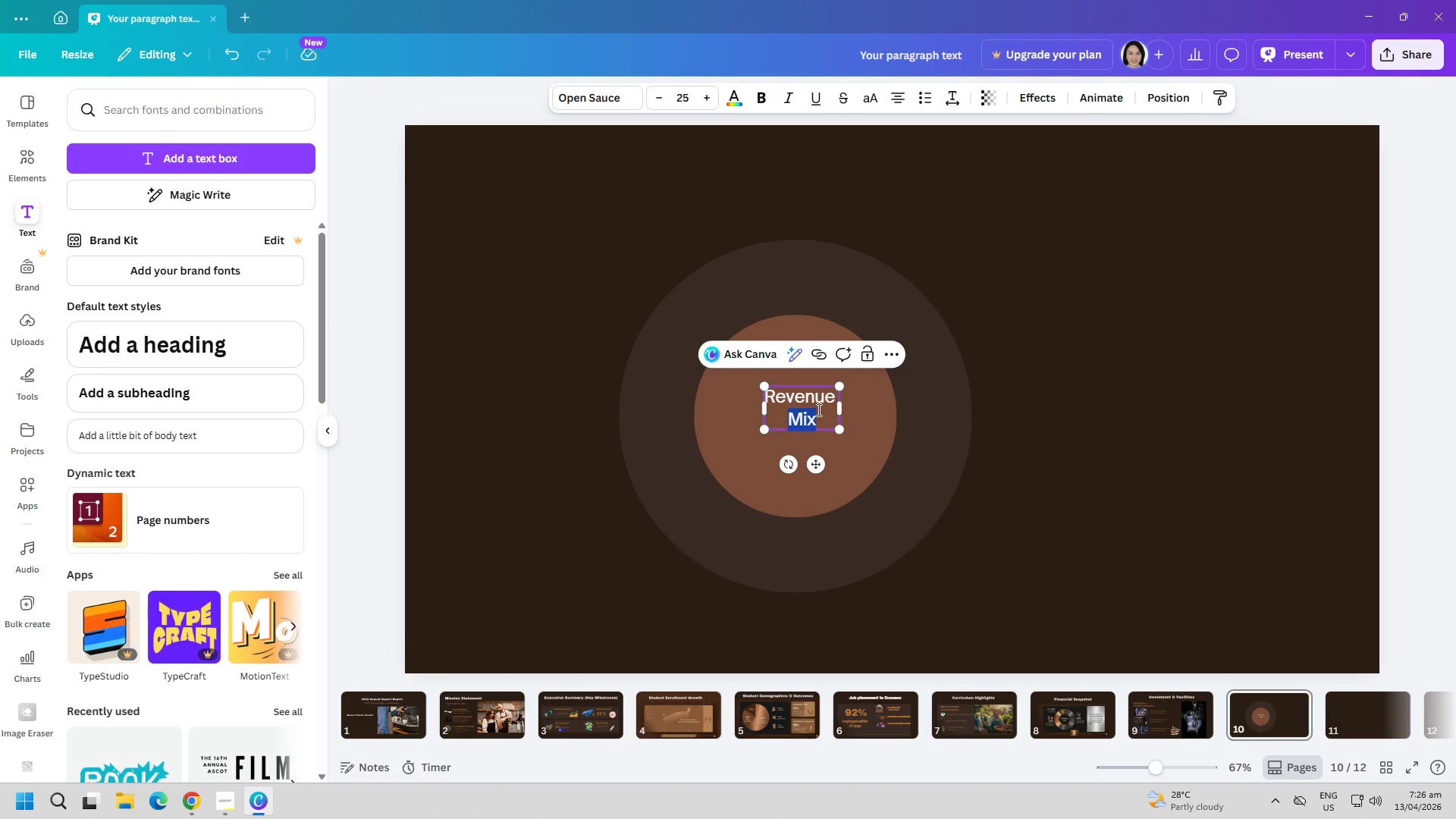 
key(Control+A)
 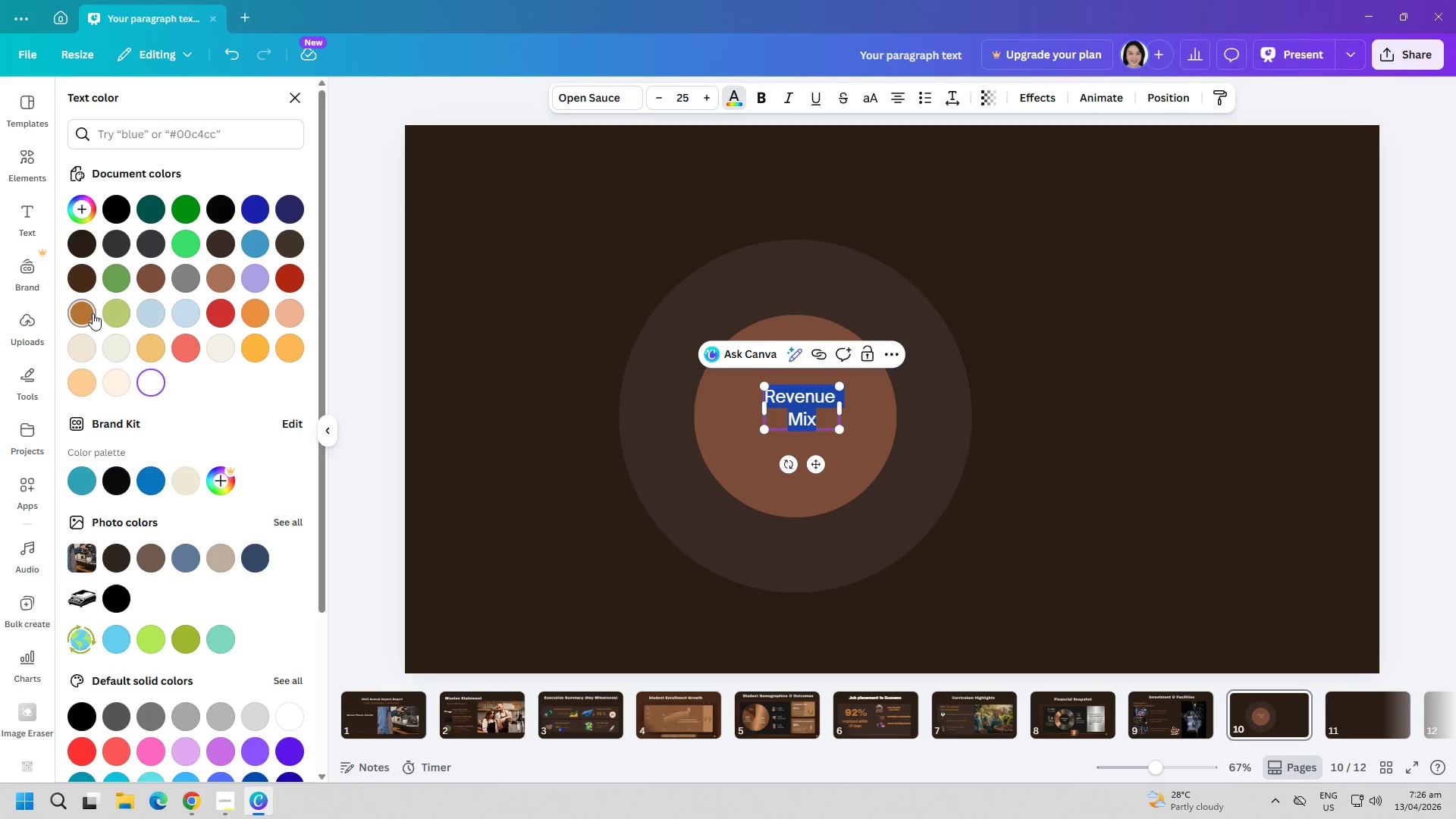 
double_click([508, 441])
 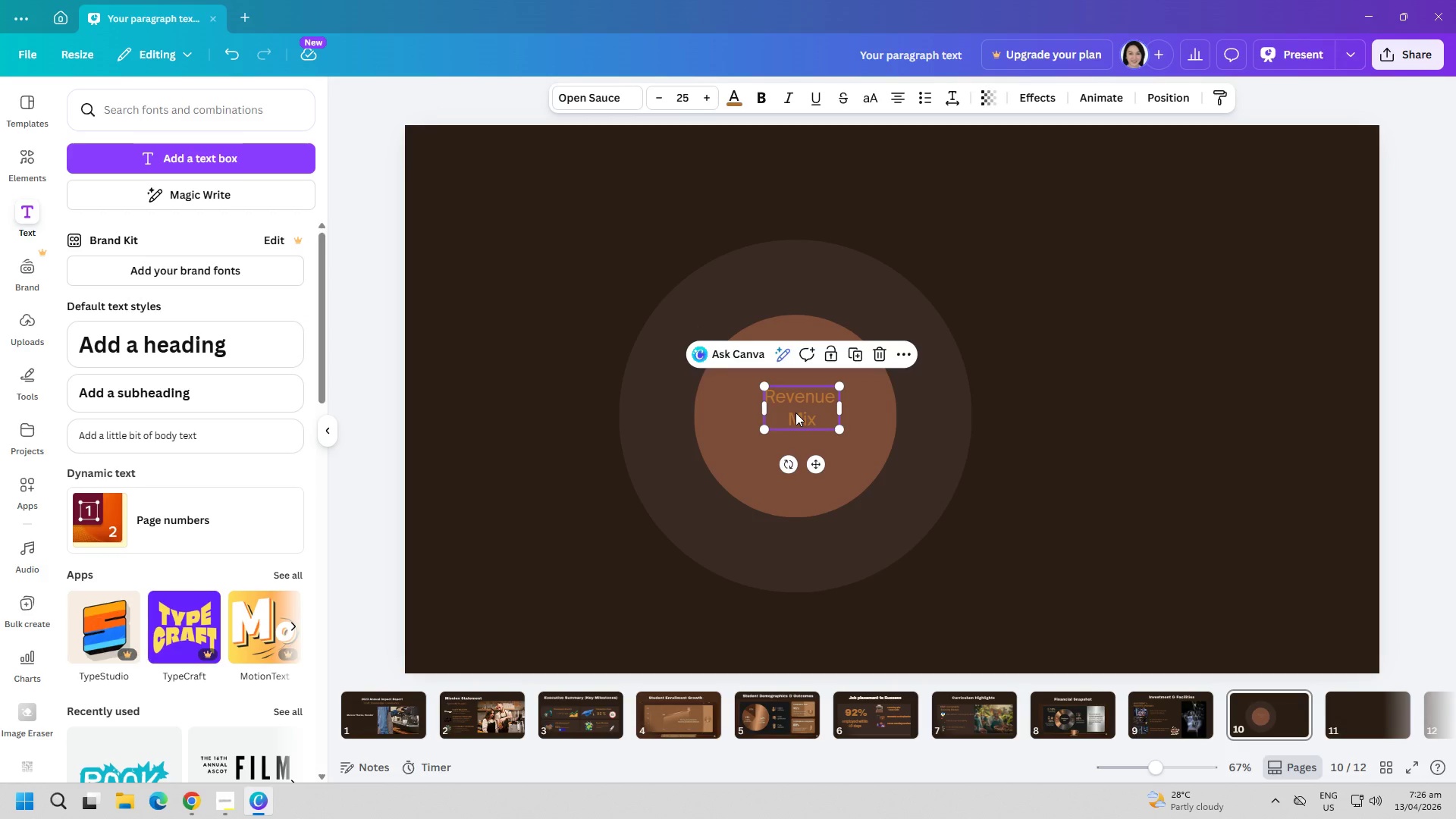 
double_click([795, 413])
 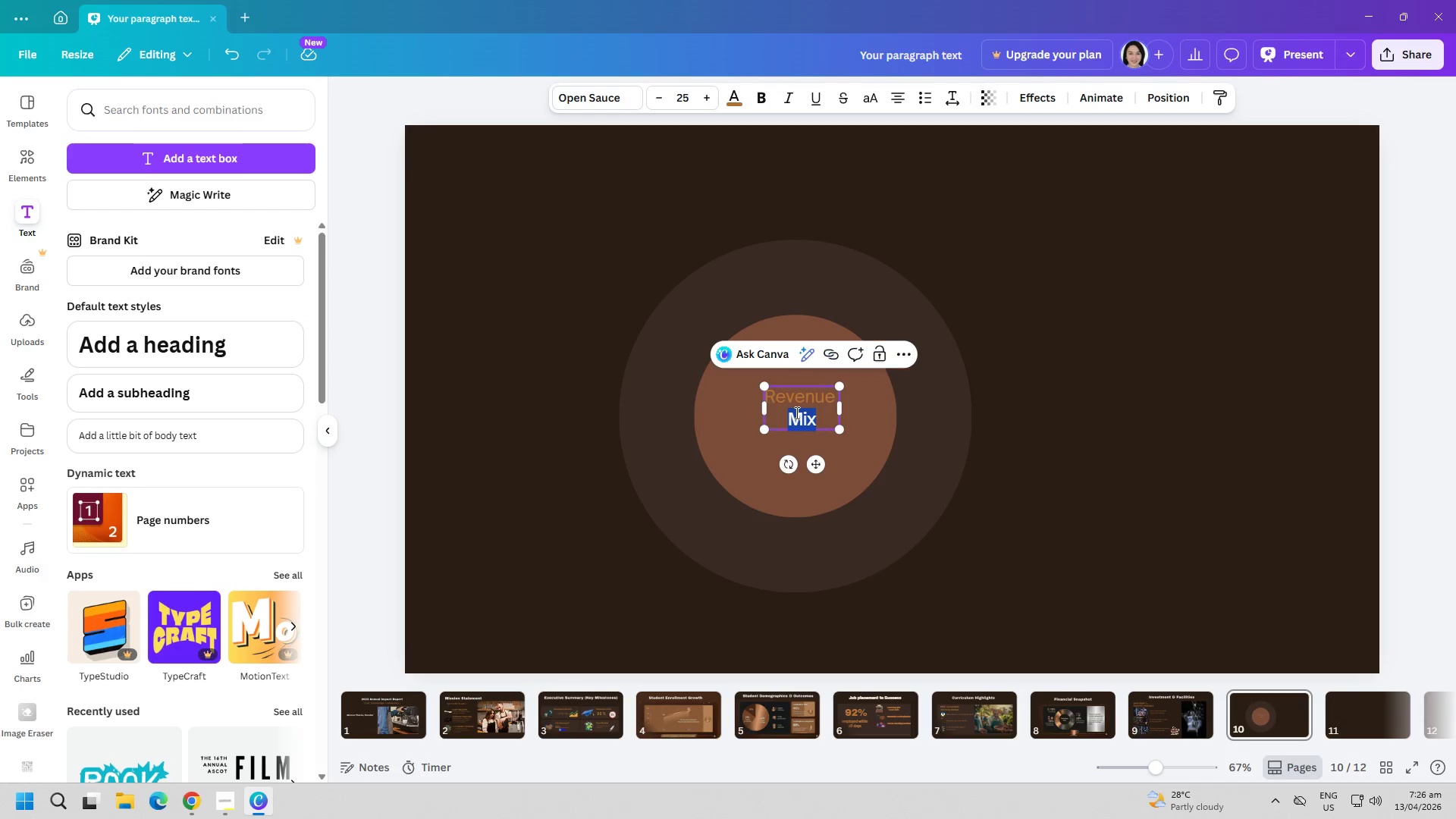 
triple_click([795, 413])
 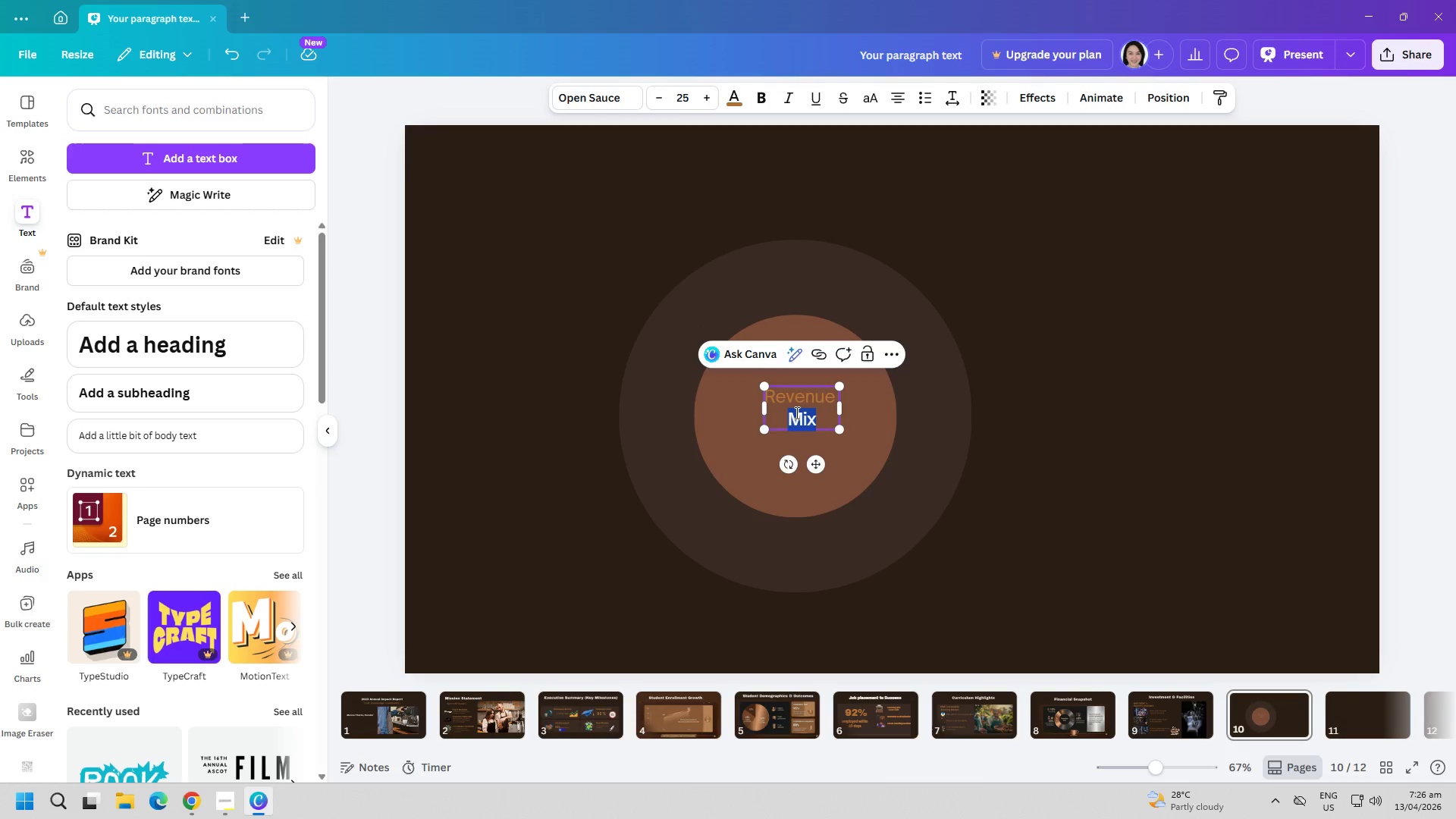 
key(Control+ControlLeft)
 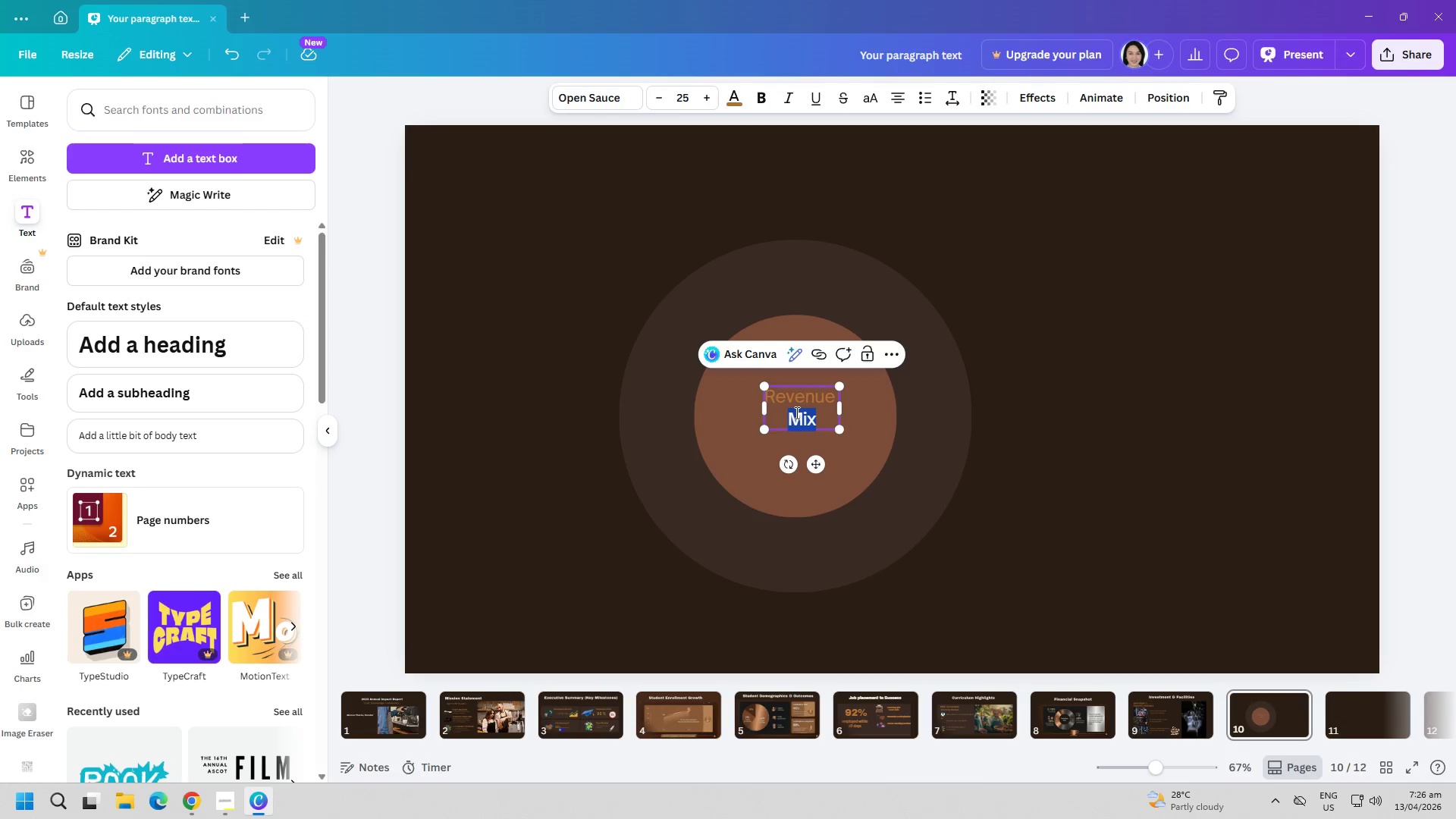 
key(Control+A)
 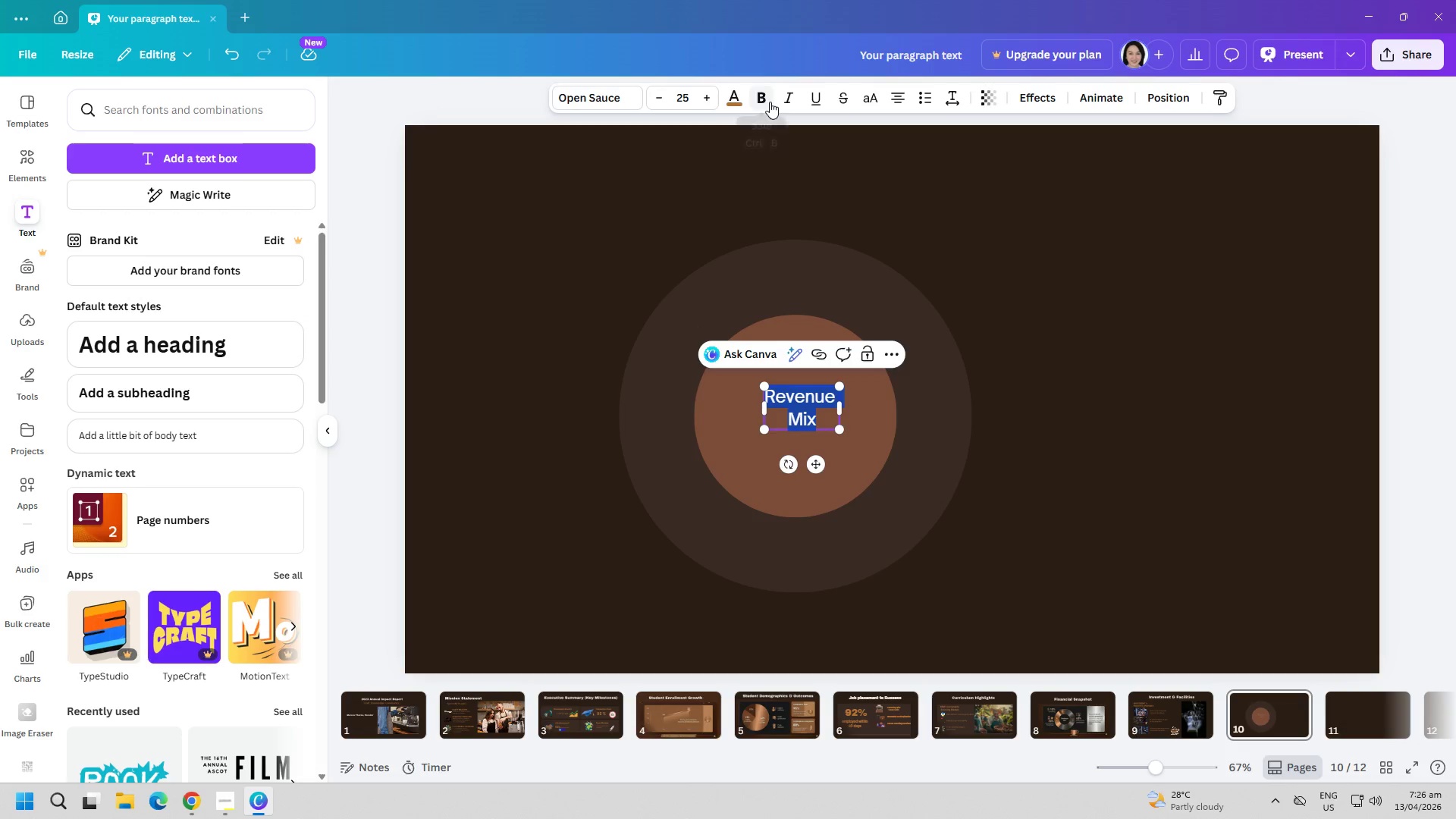 
left_click([768, 104])
 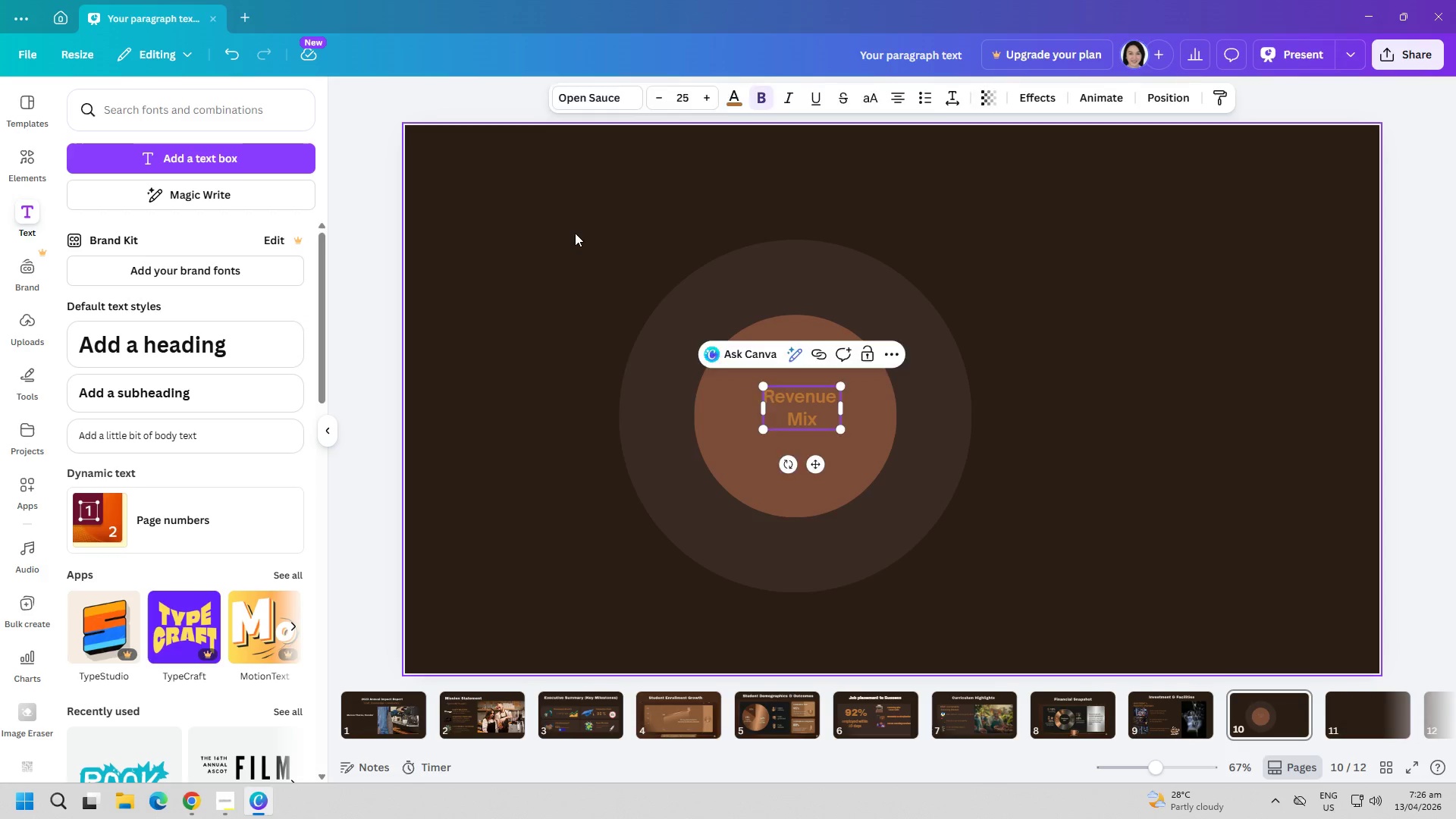 
double_click([788, 403])
 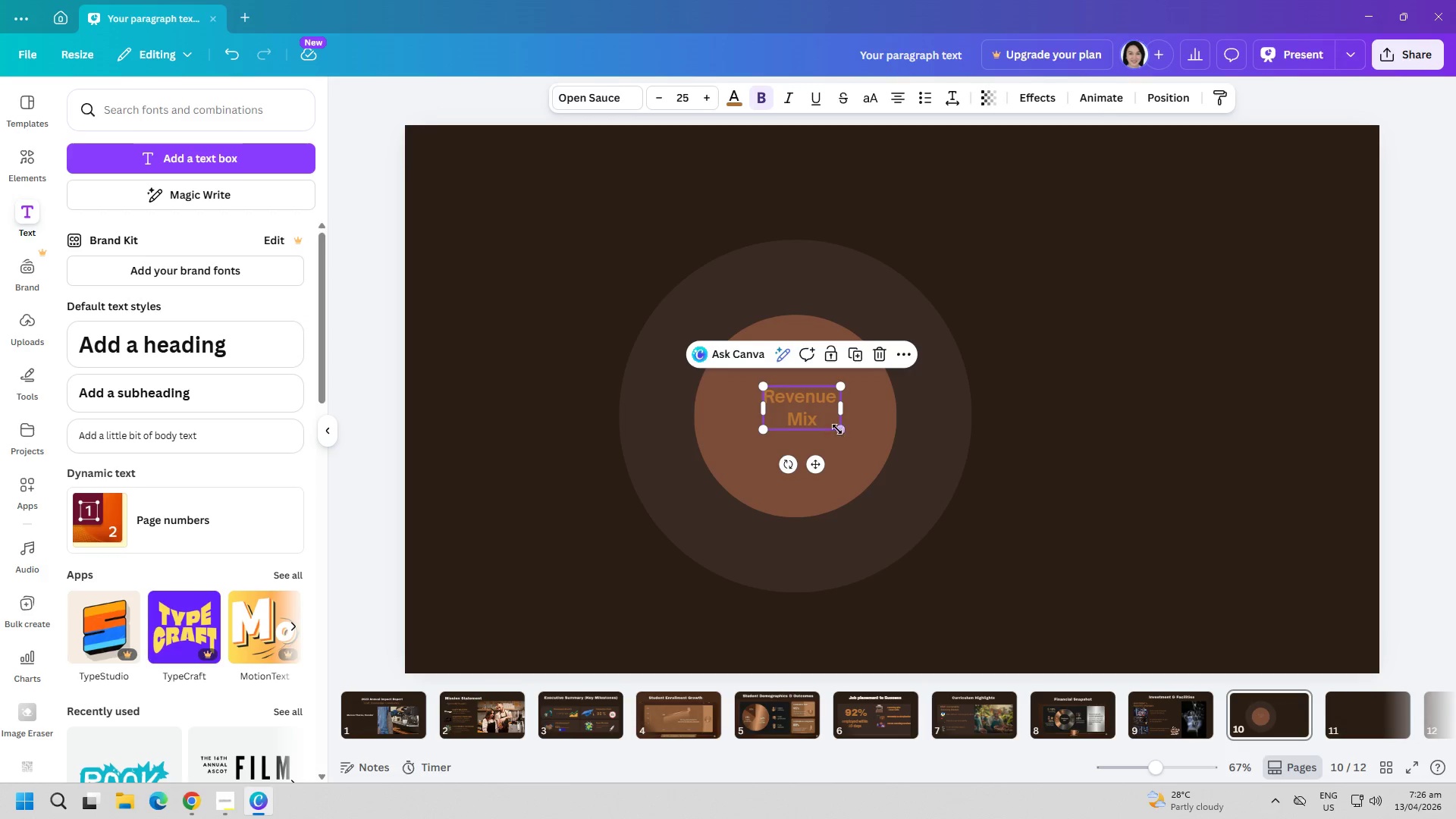 
left_click_drag(start_coordinate=[839, 431], to_coordinate=[894, 459])
 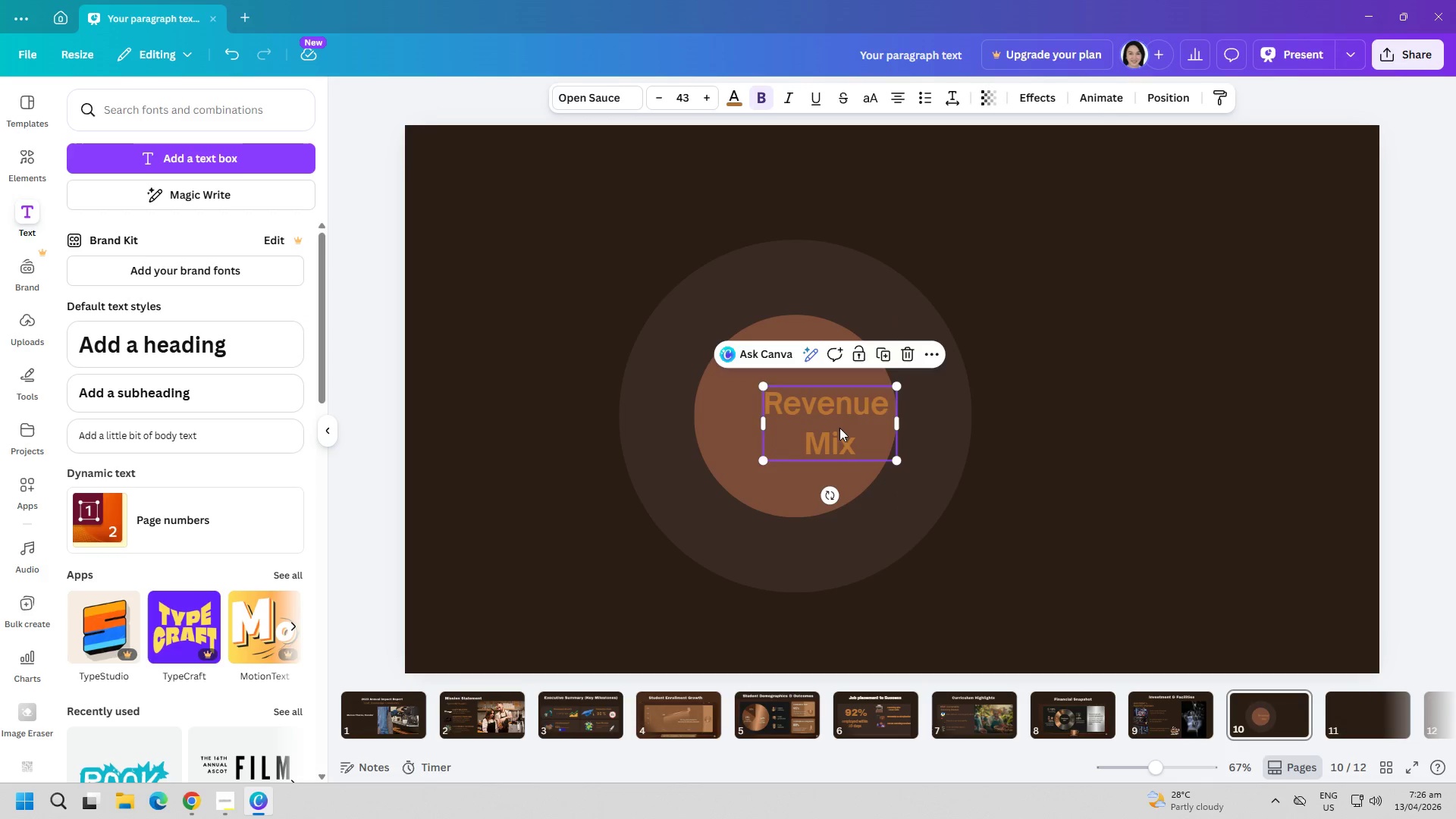 
left_click_drag(start_coordinate=[839, 428], to_coordinate=[809, 419])
 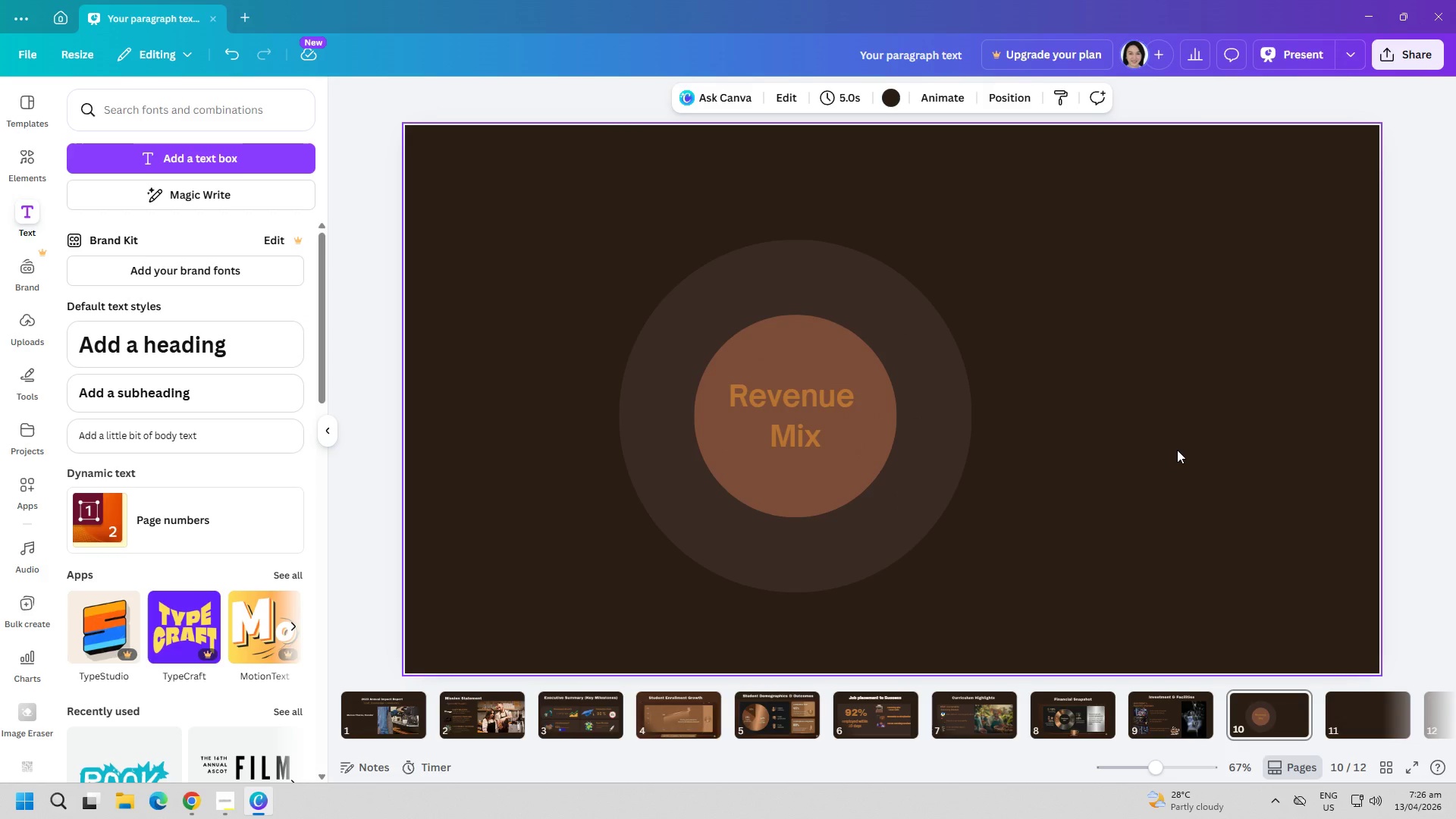 
left_click_drag(start_coordinate=[807, 416], to_coordinate=[814, 416])
 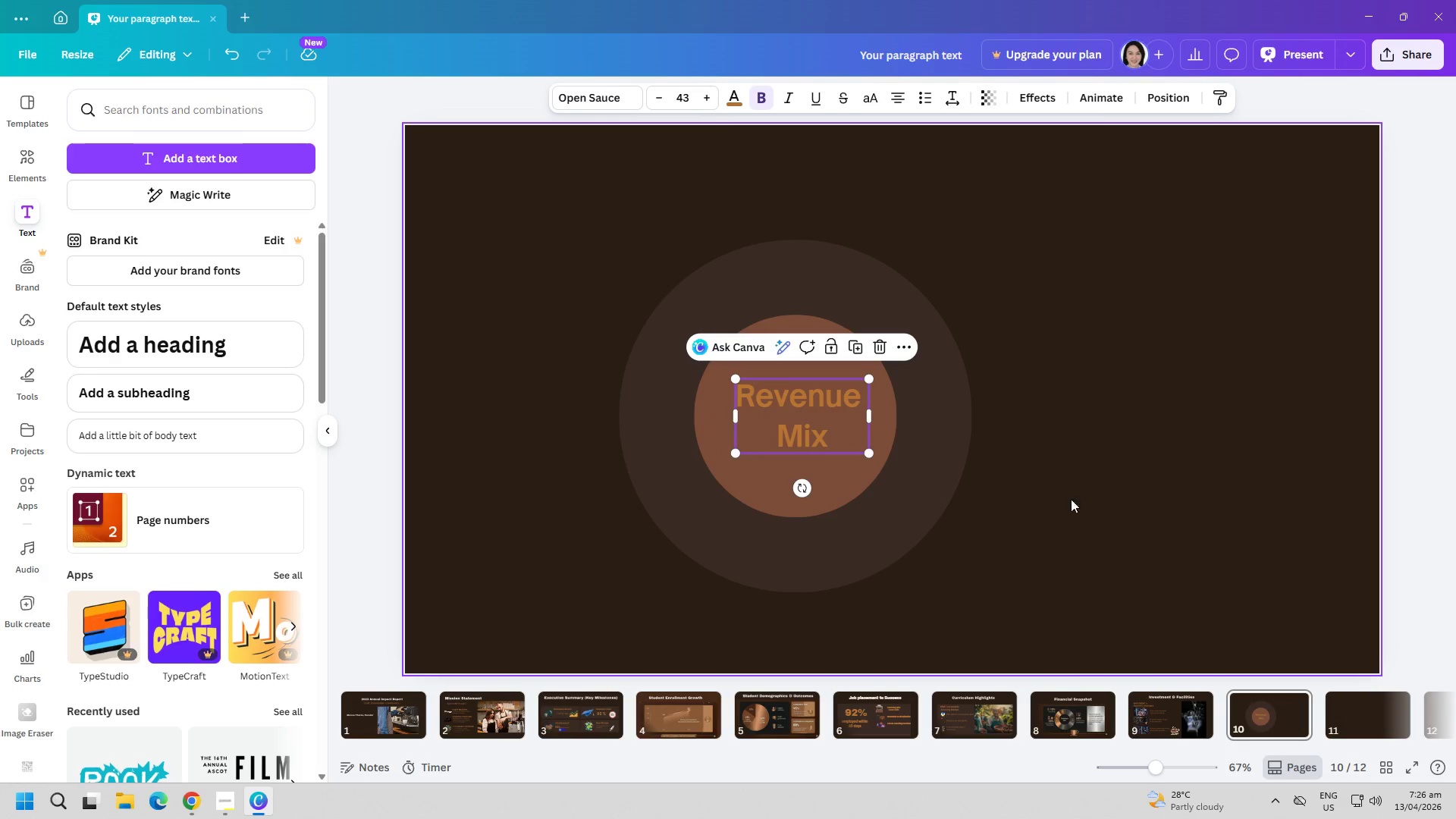 
left_click([1084, 506])
 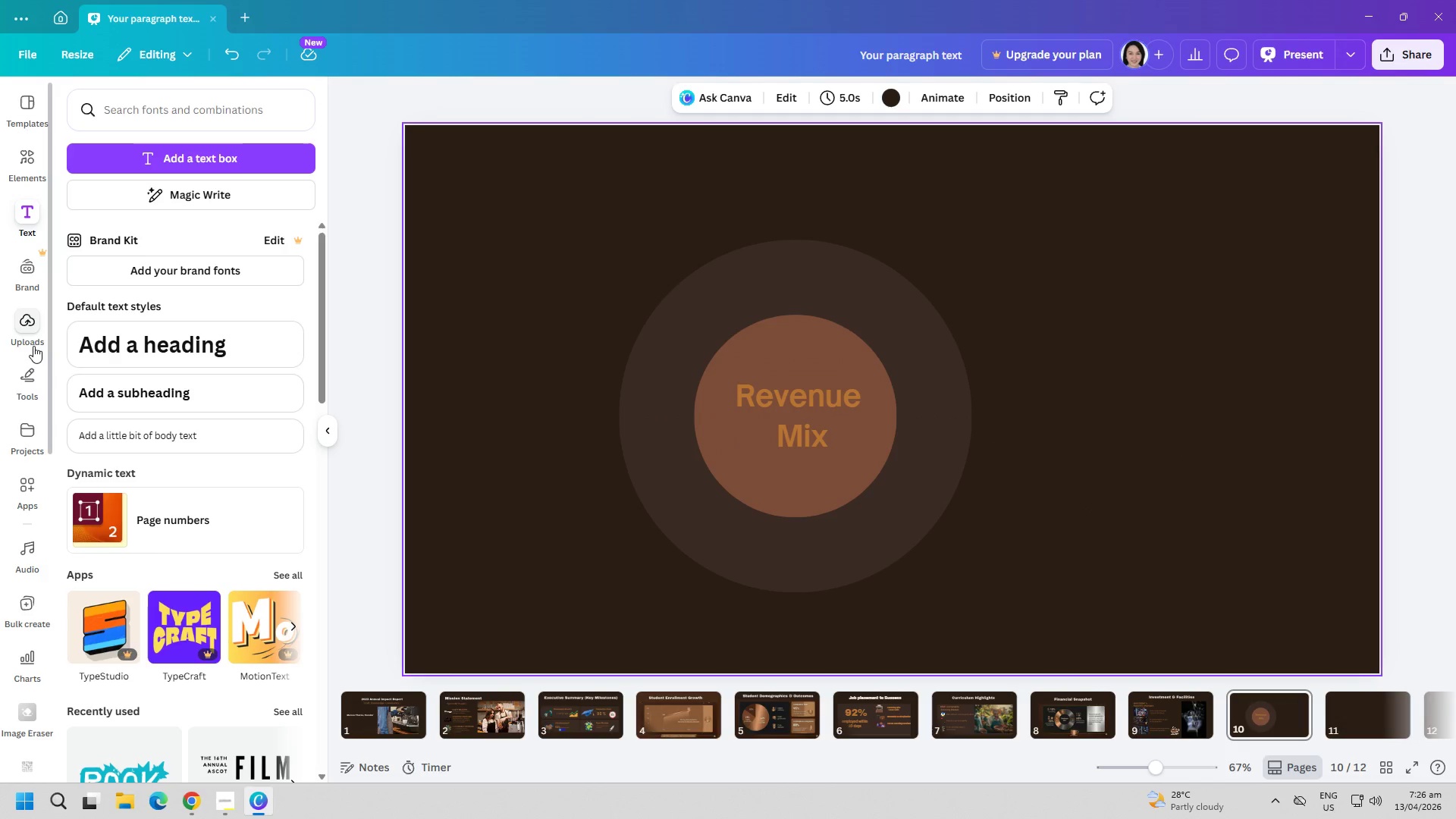 
left_click([24, 364])
 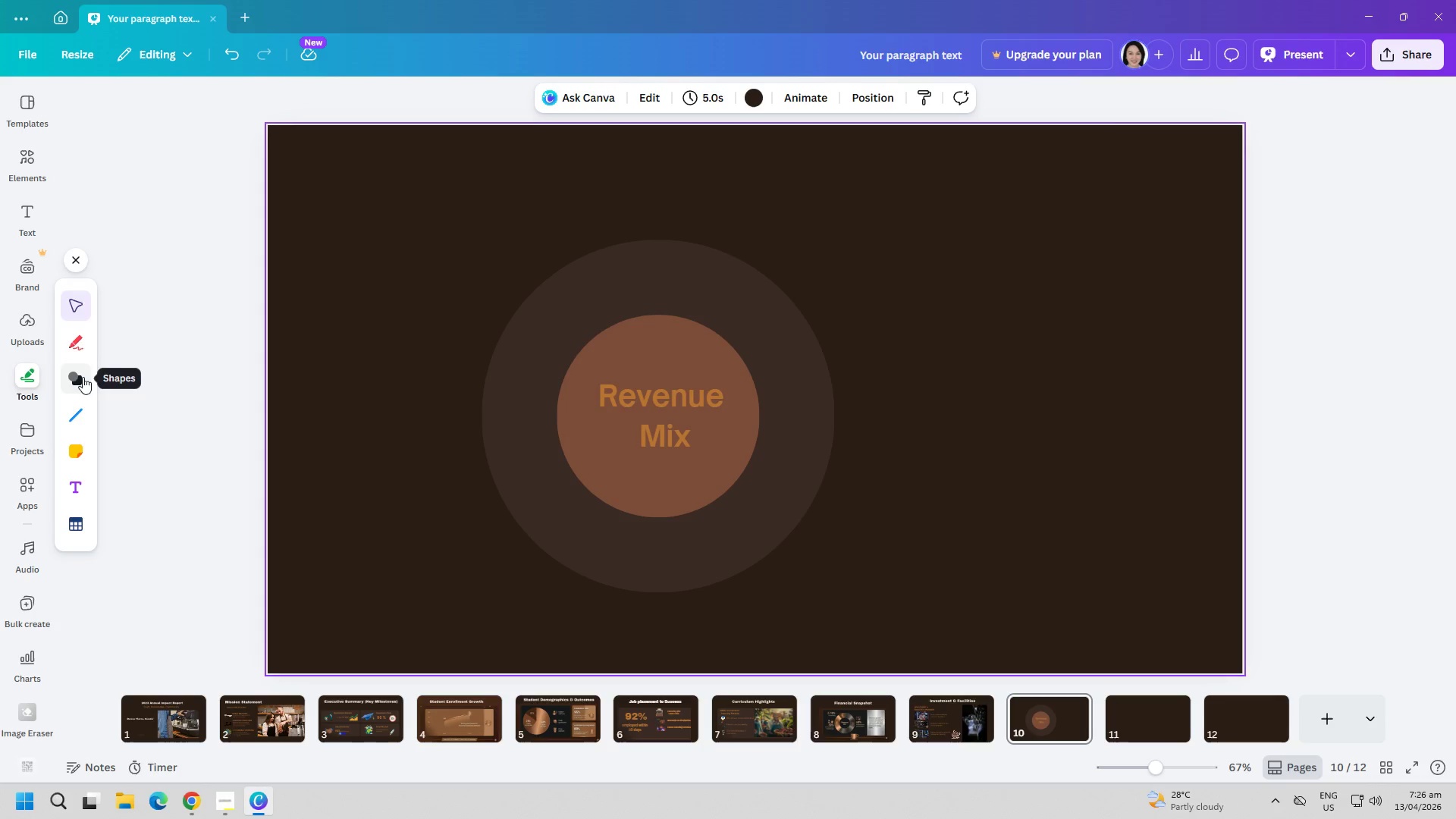 
left_click([78, 403])
 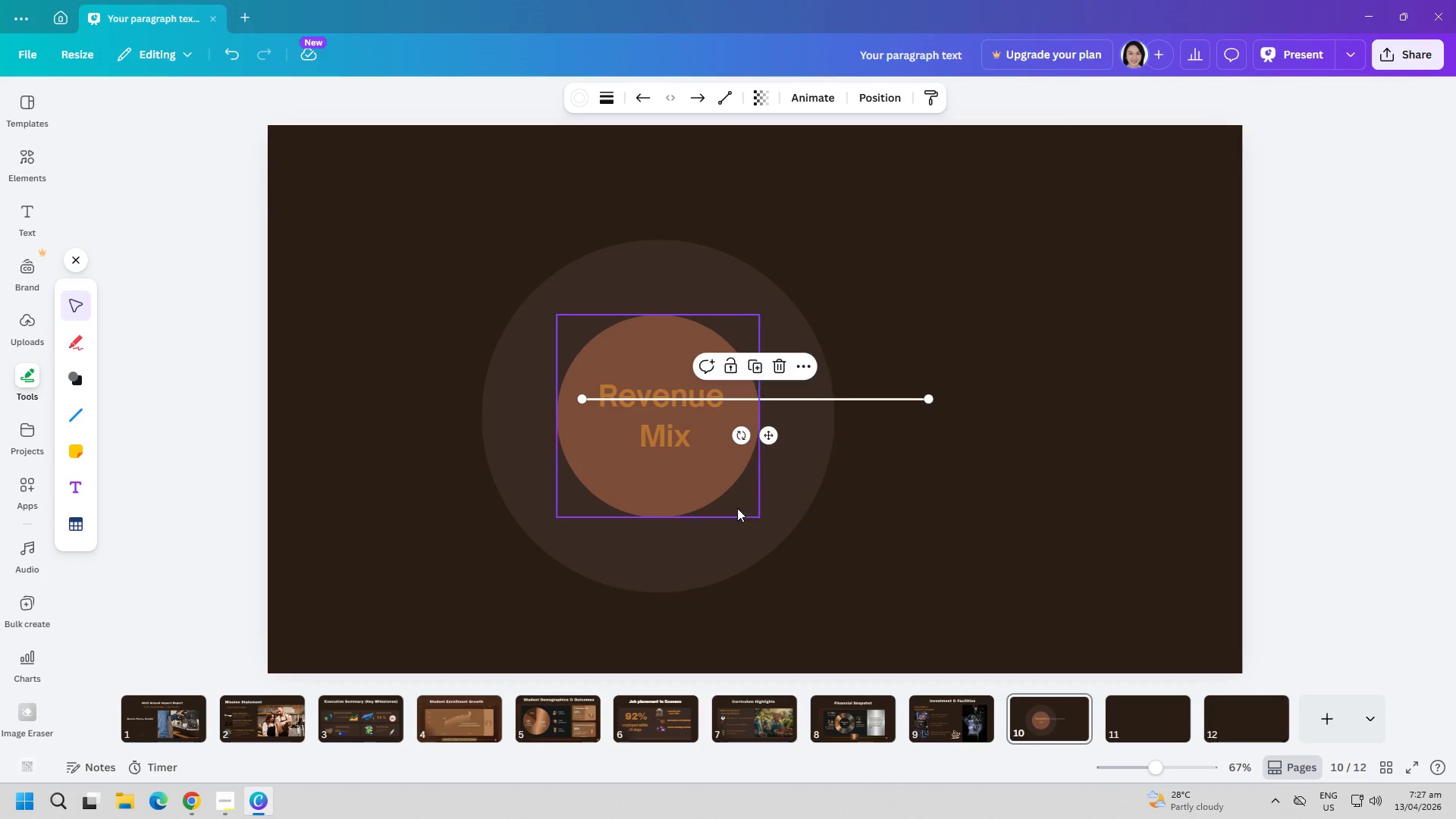 
wait(5.59)
 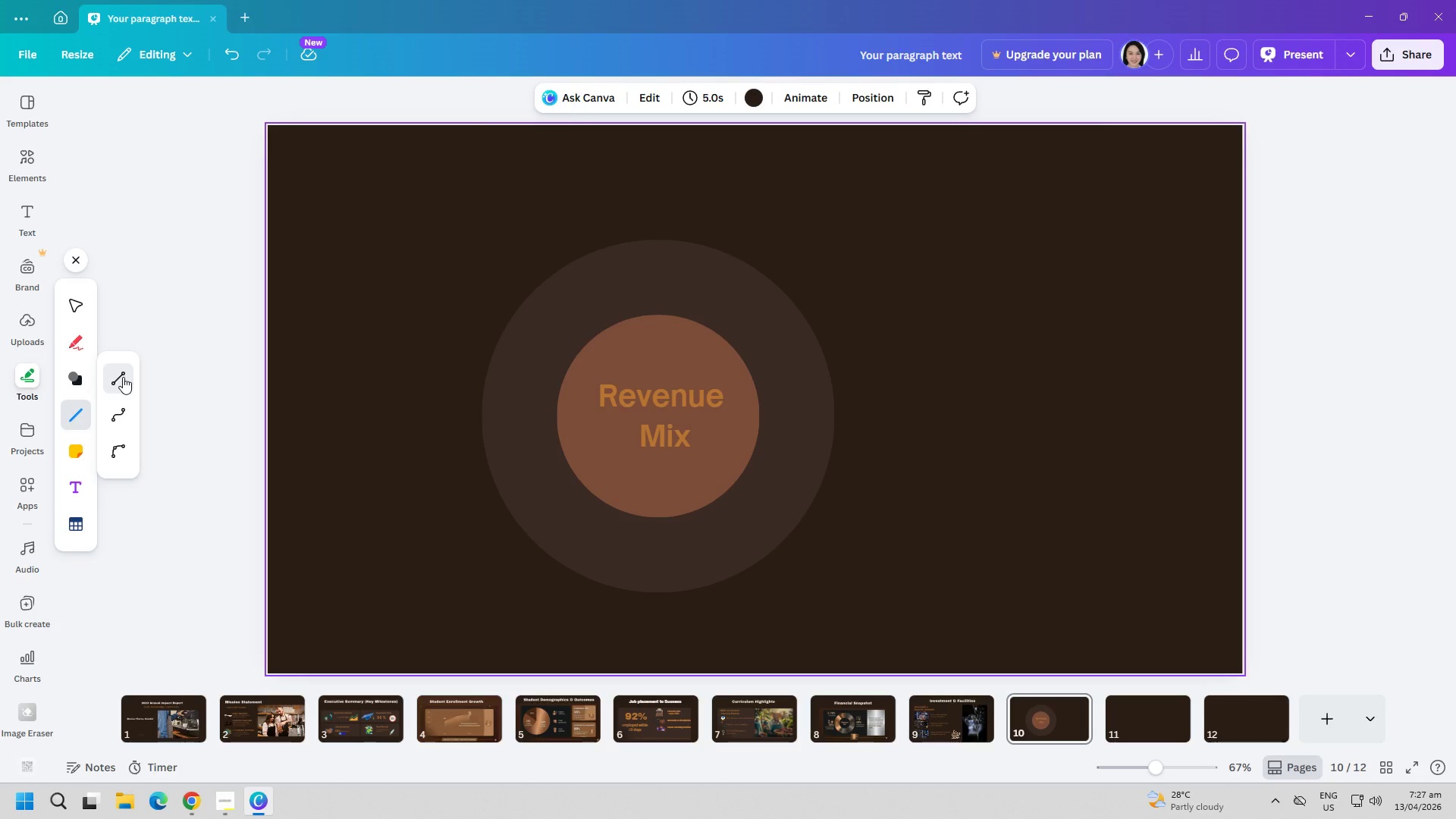 
left_click_drag(start_coordinate=[769, 438], to_coordinate=[617, 562])
 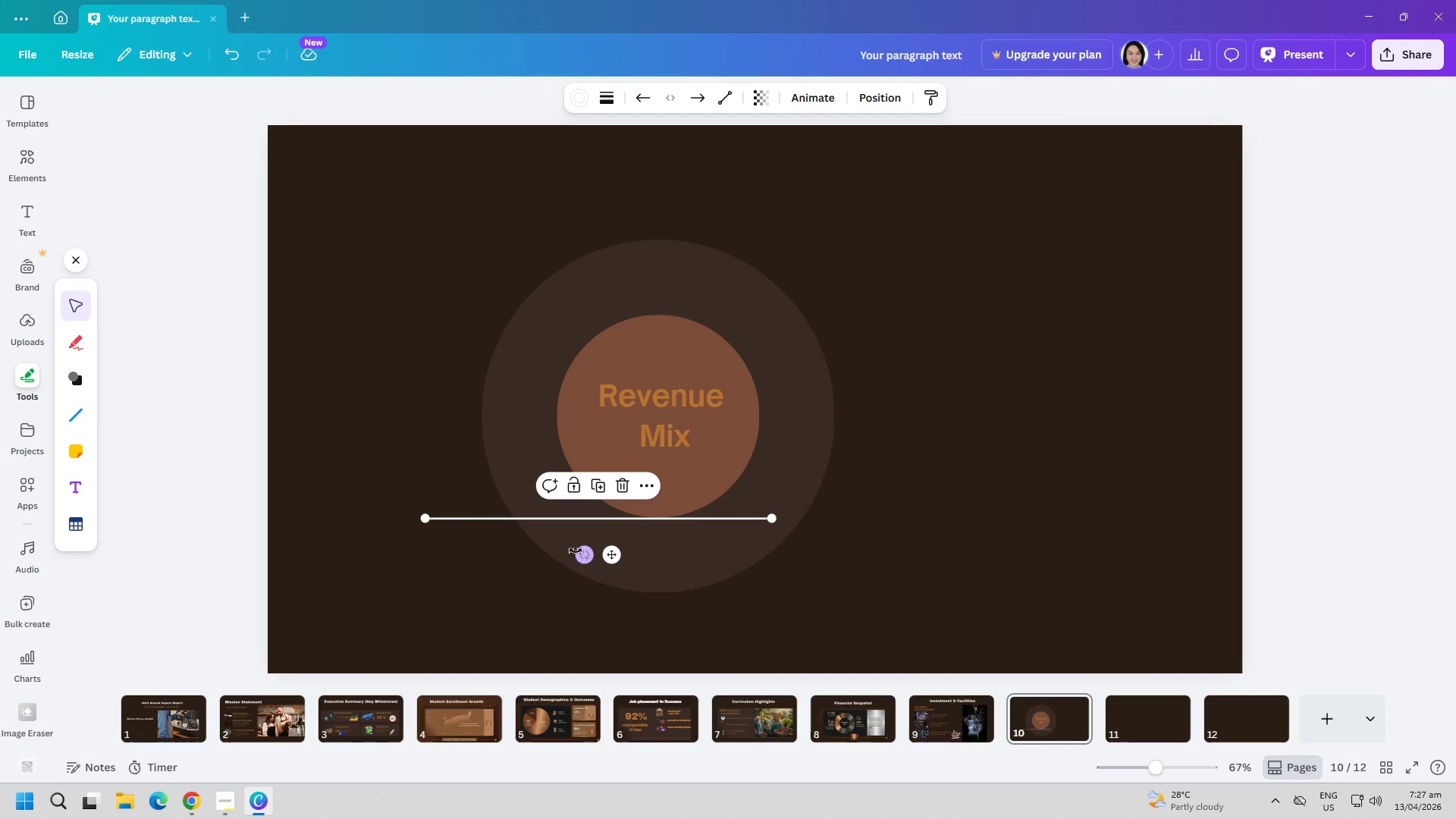 
left_click_drag(start_coordinate=[582, 552], to_coordinate=[578, 510])
 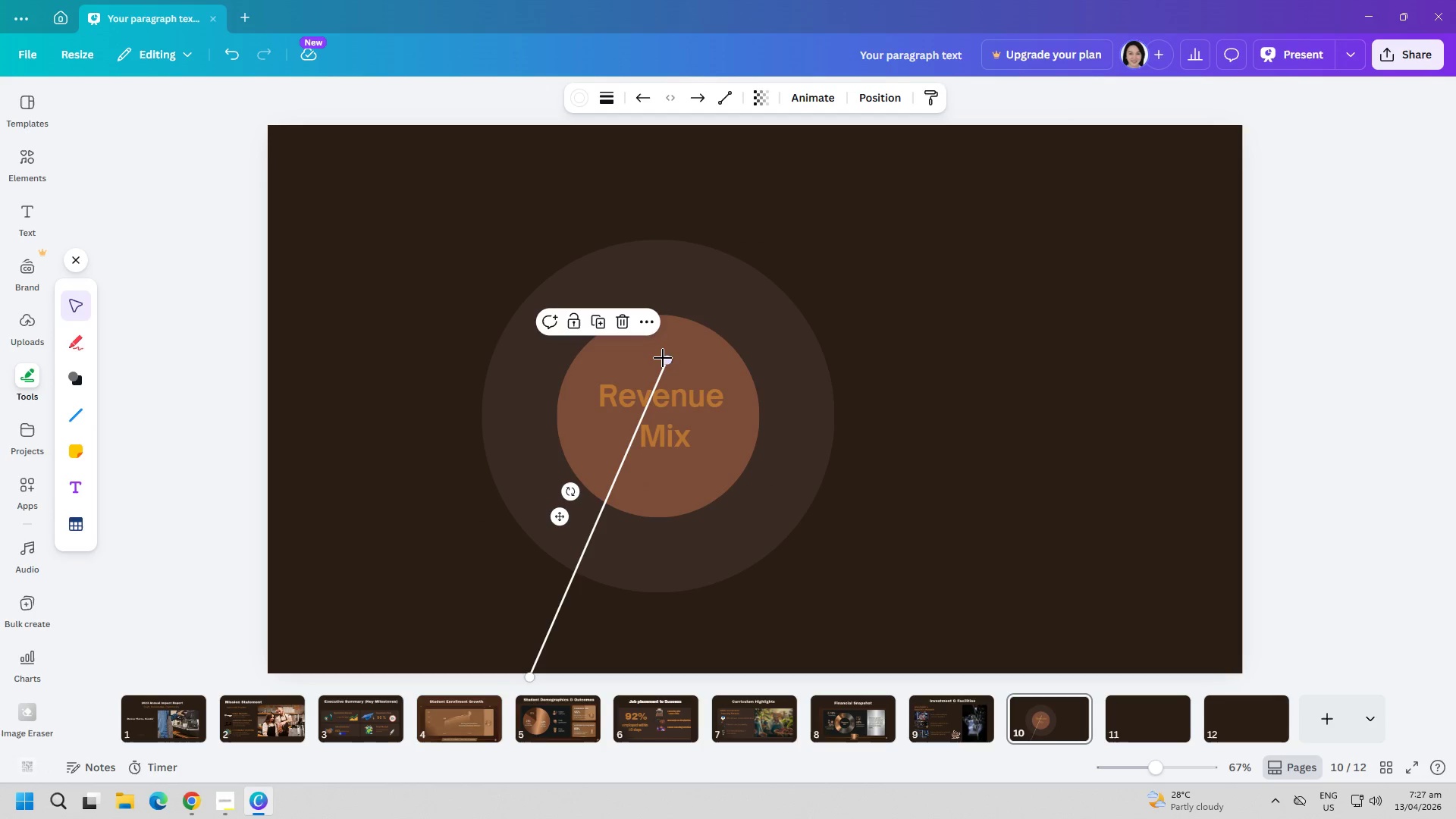 
left_click_drag(start_coordinate=[663, 356], to_coordinate=[603, 503])
 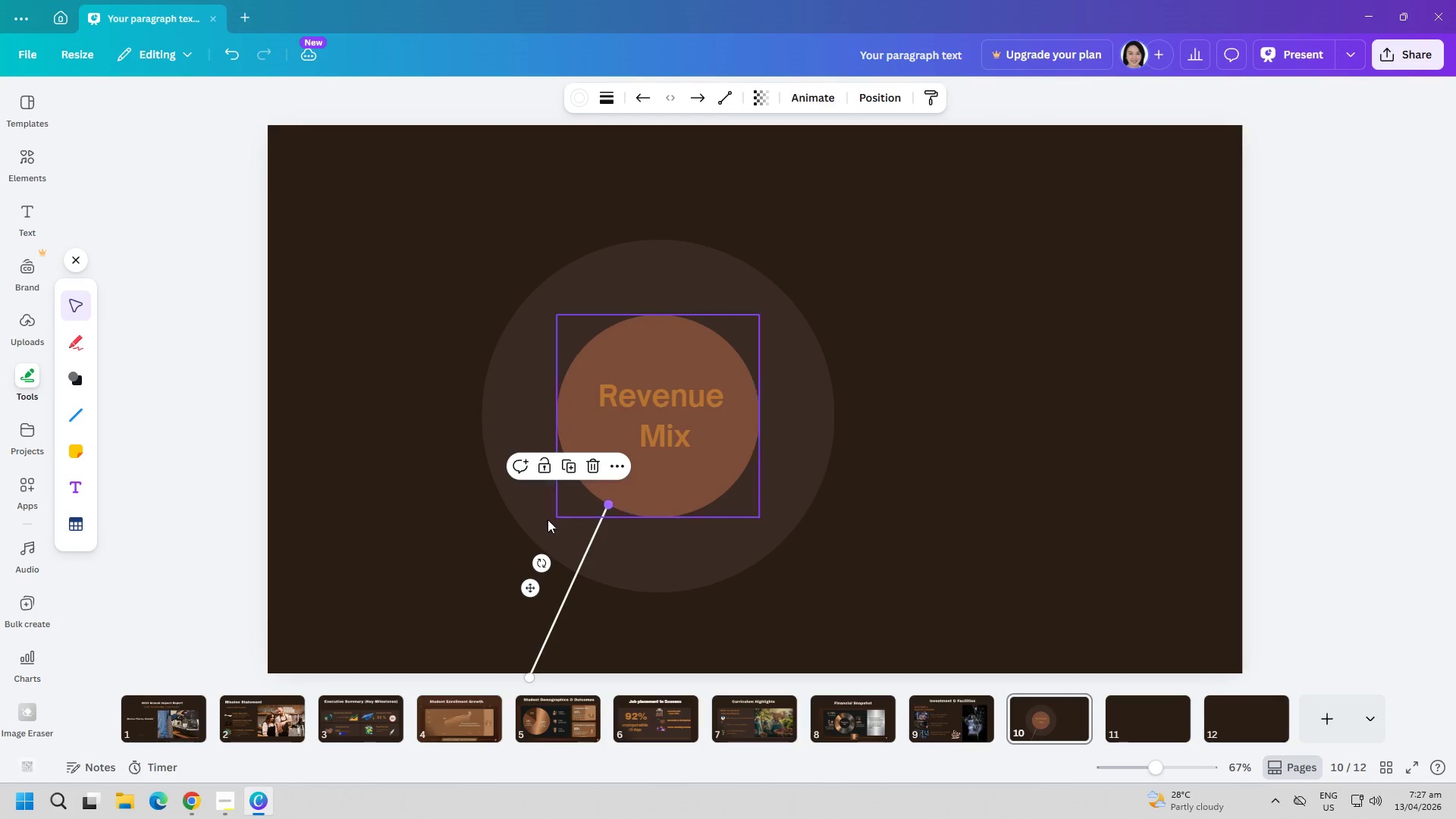 
left_click_drag(start_coordinate=[435, 541], to_coordinate=[451, 545])
 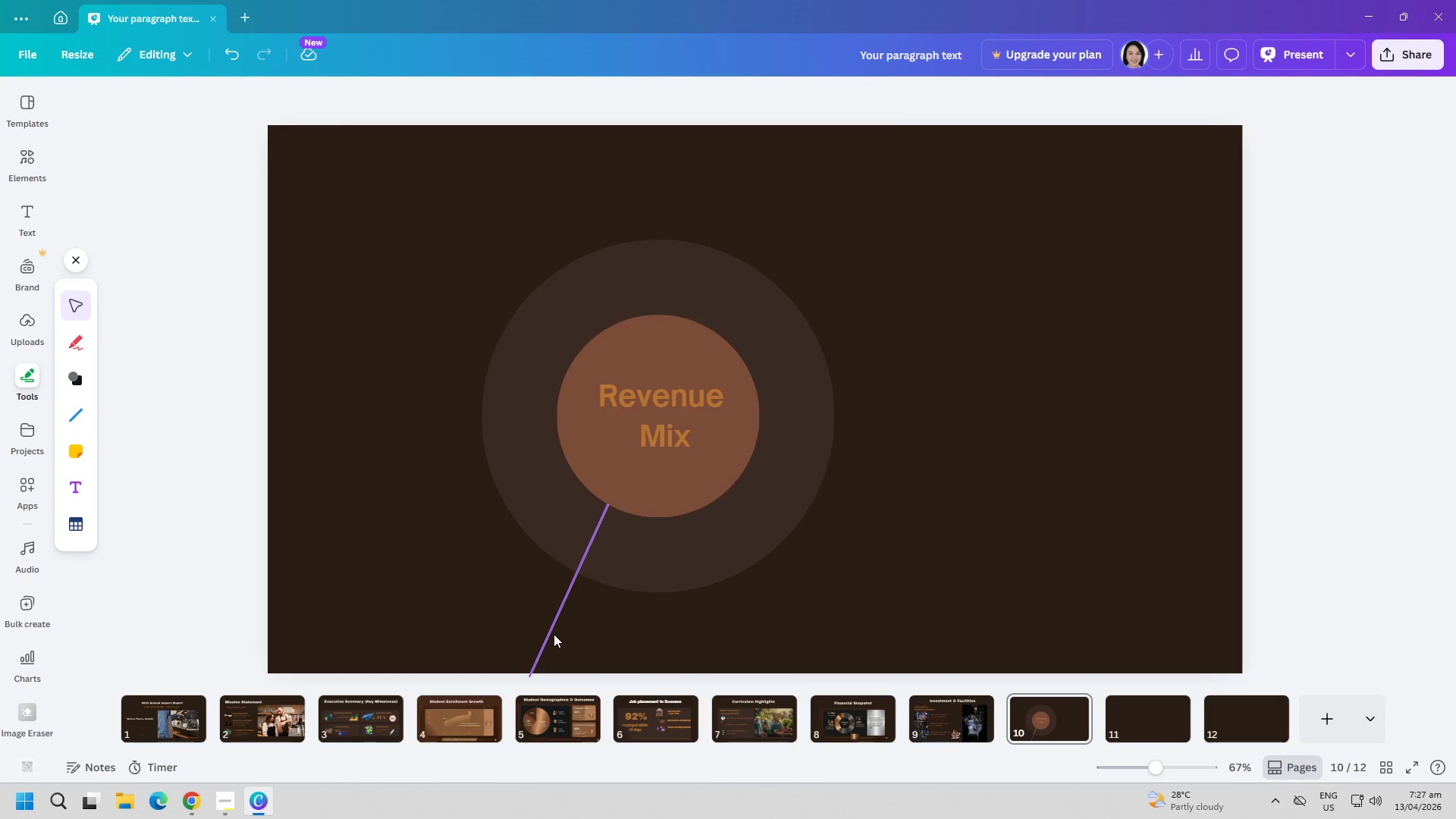 
left_click([546, 644])
 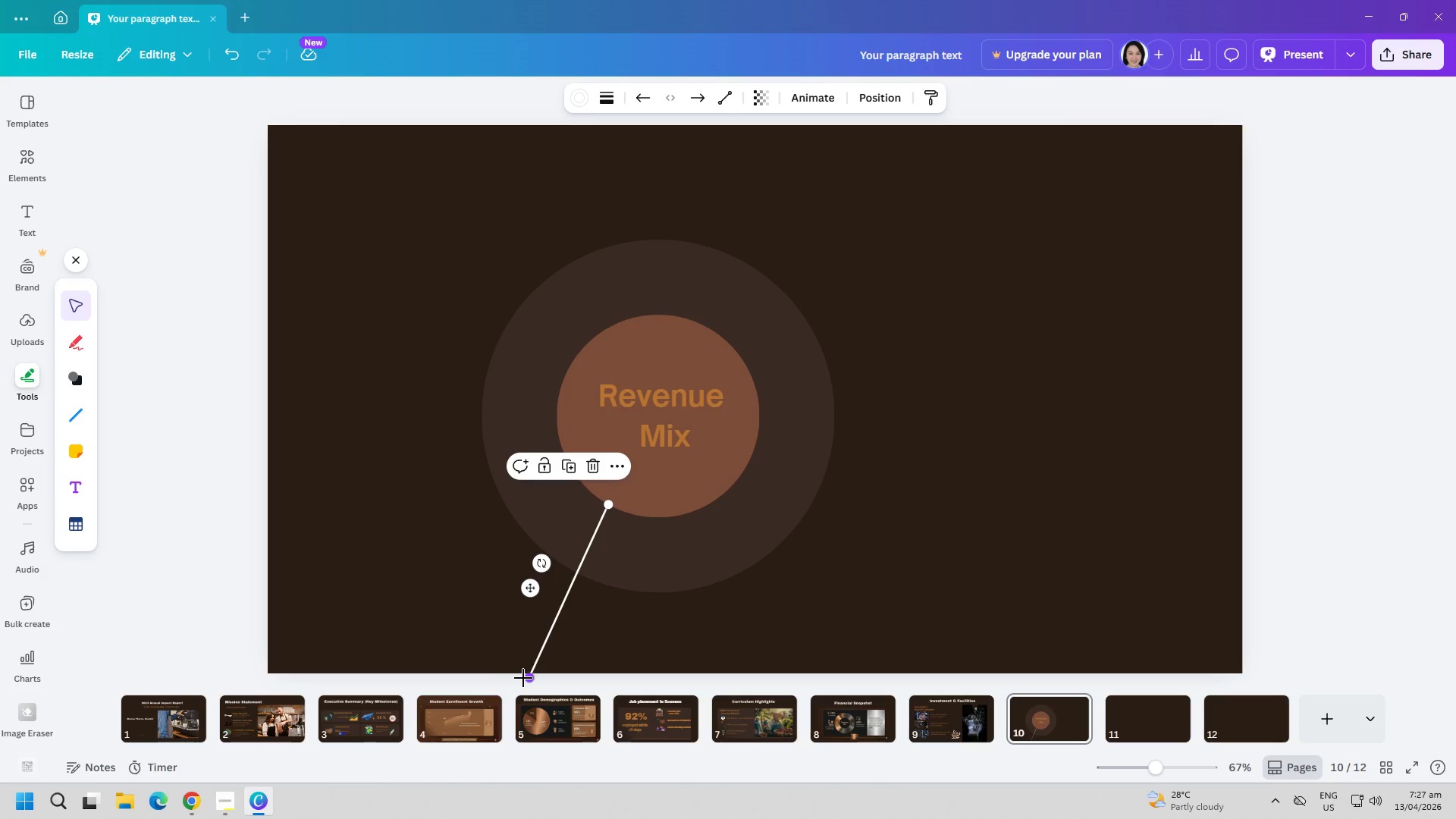 
left_click_drag(start_coordinate=[533, 677], to_coordinate=[579, 575])
 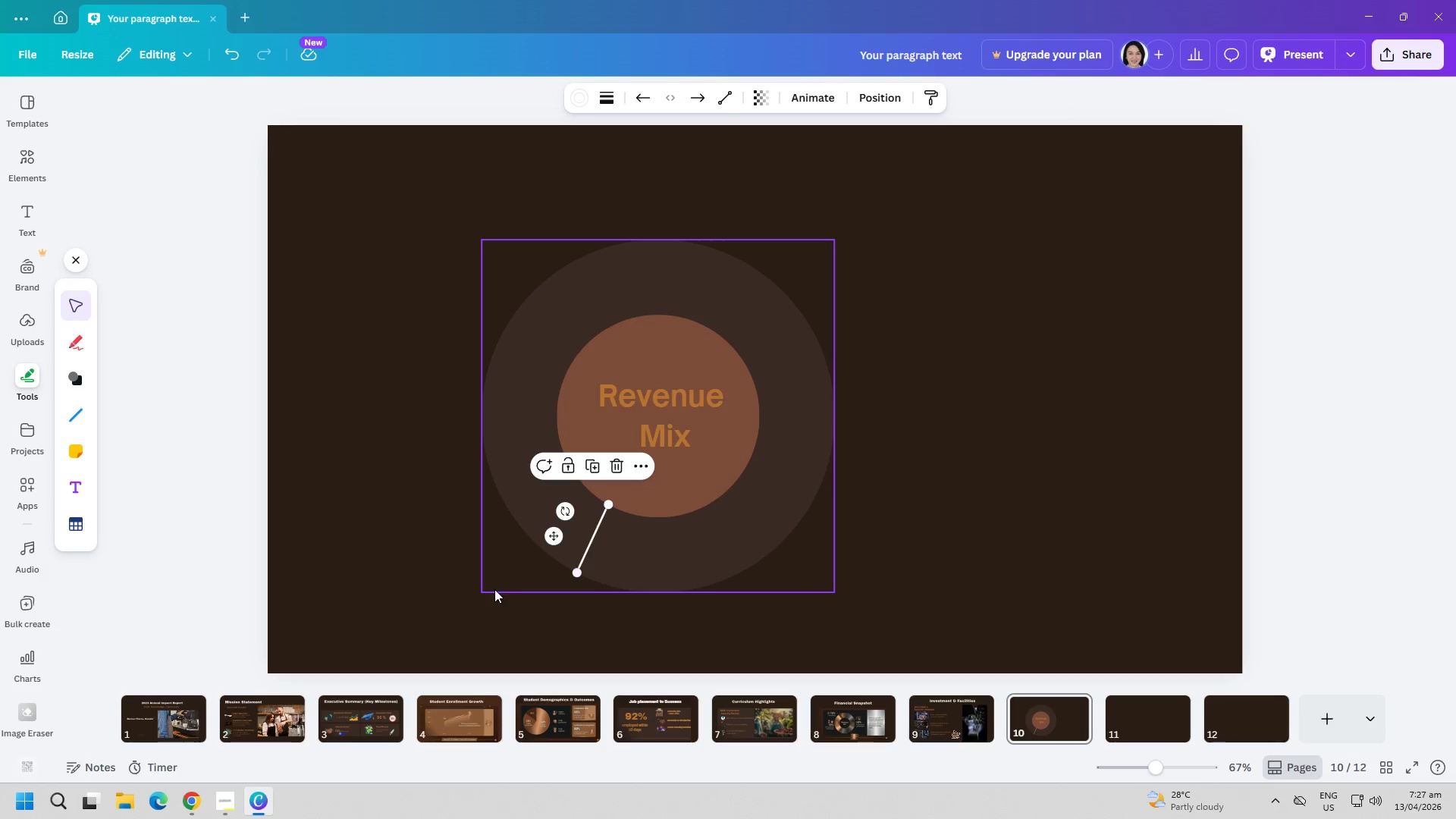 
left_click([493, 589])
 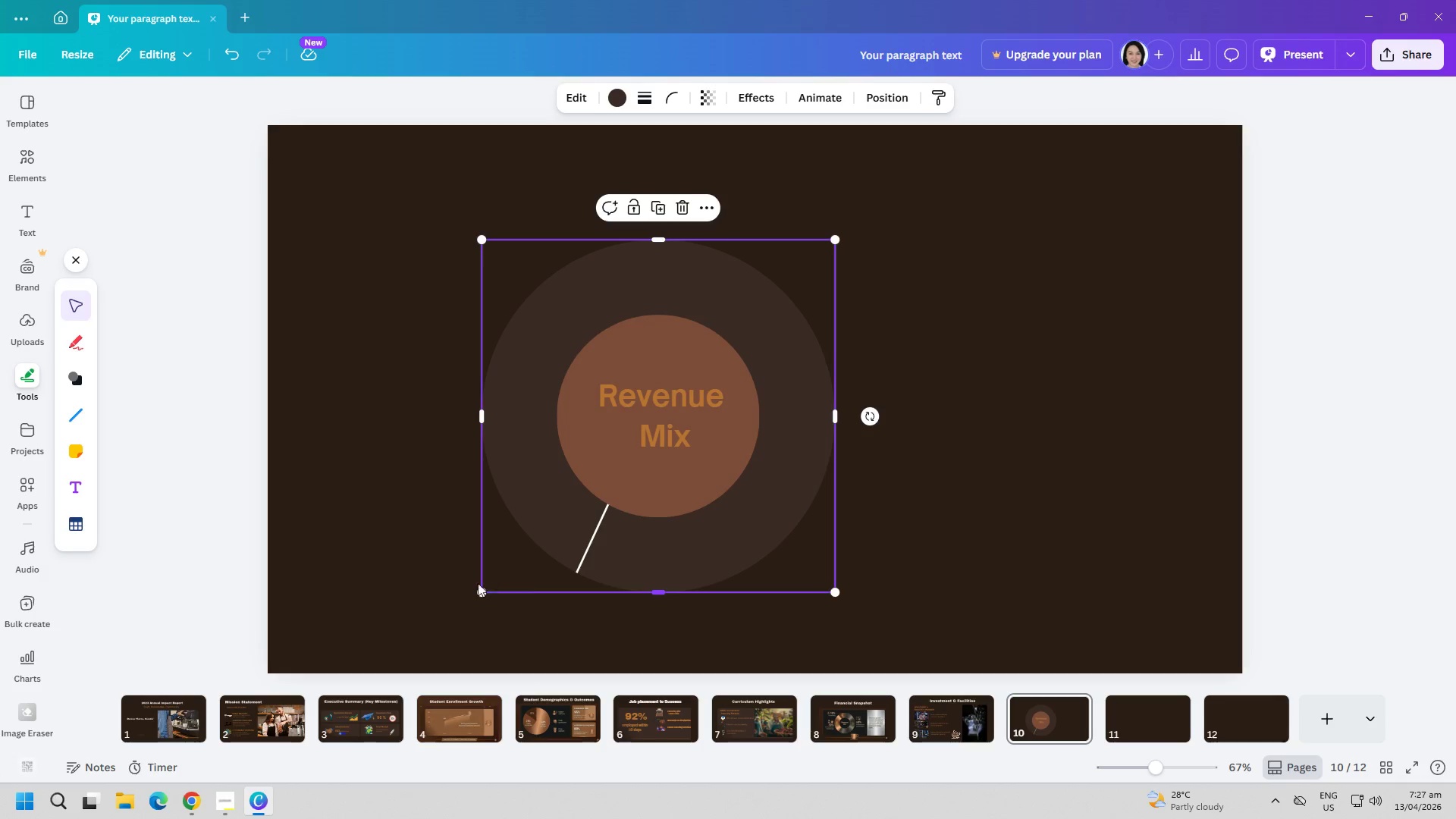 
left_click([430, 564])
 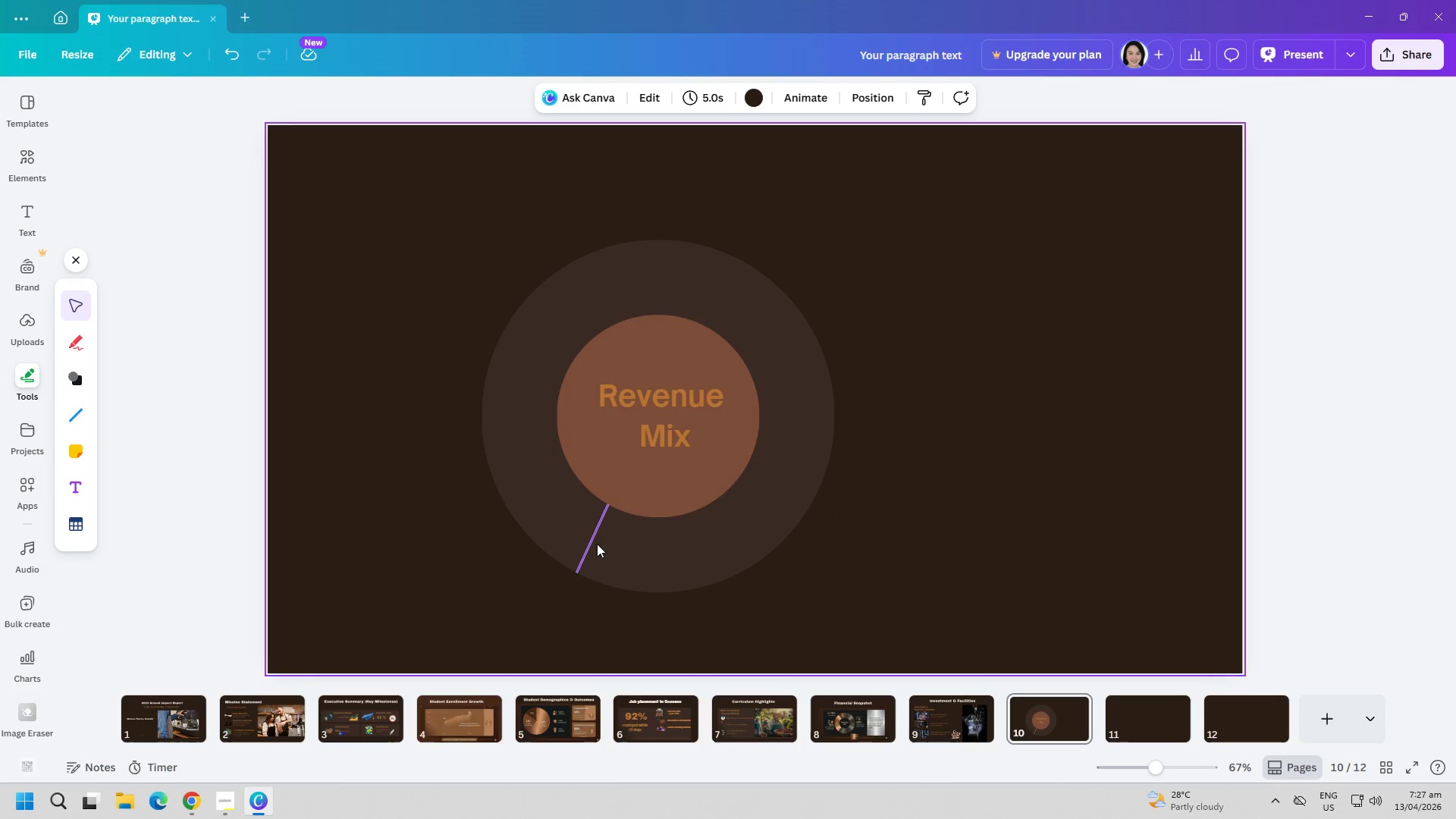 
left_click([594, 542])
 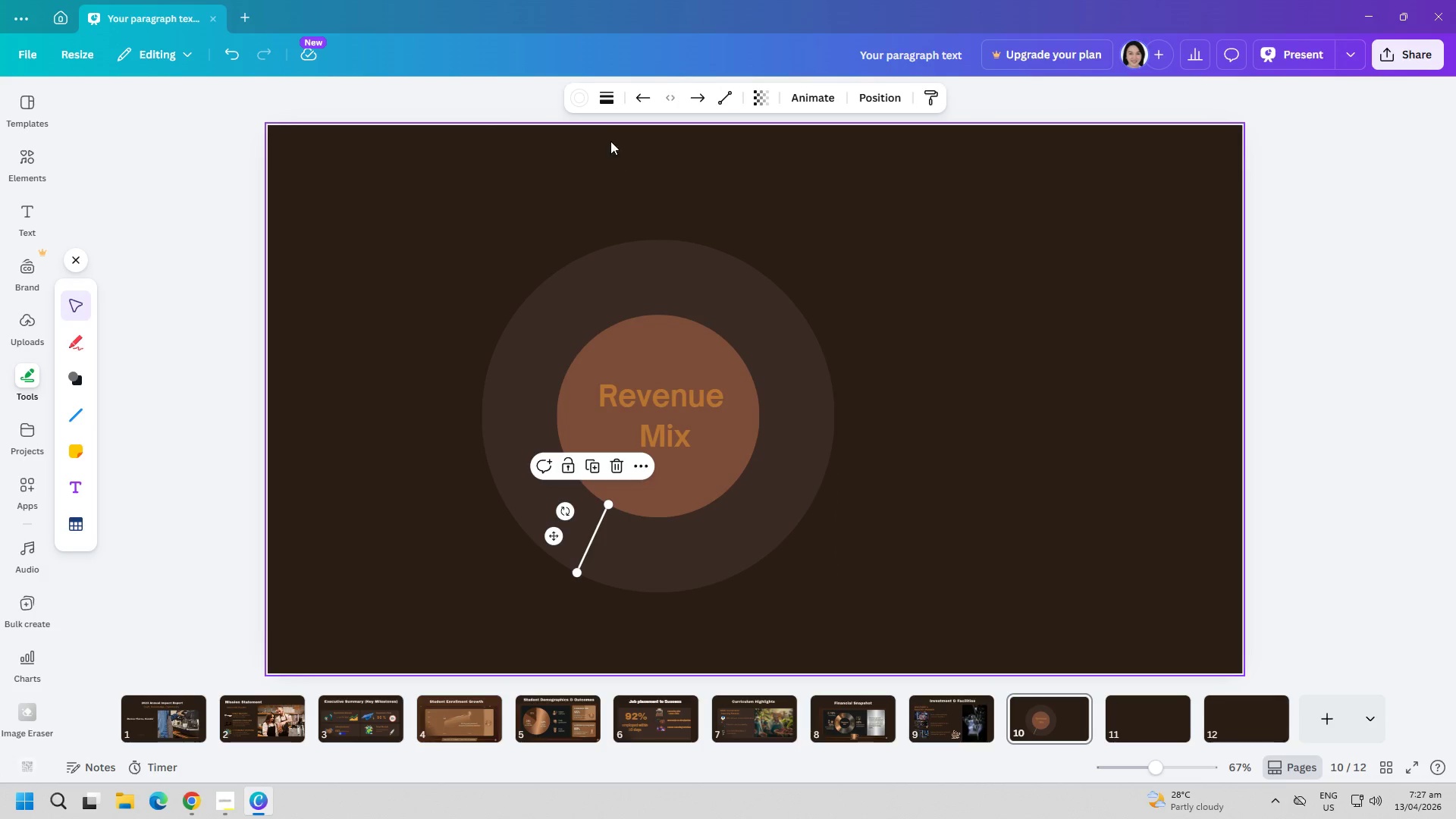 
left_click([612, 93])
 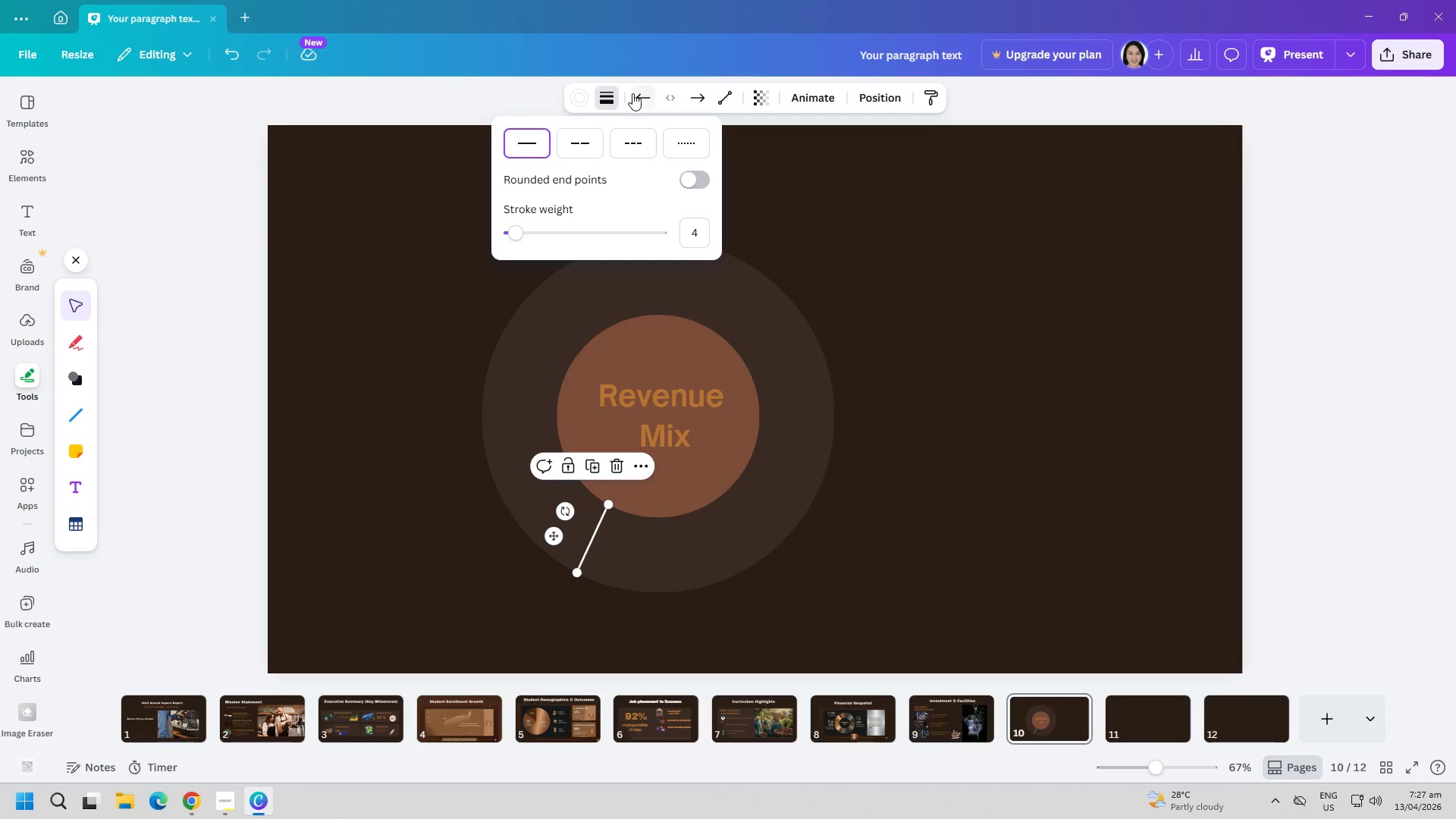 
left_click([635, 93])
 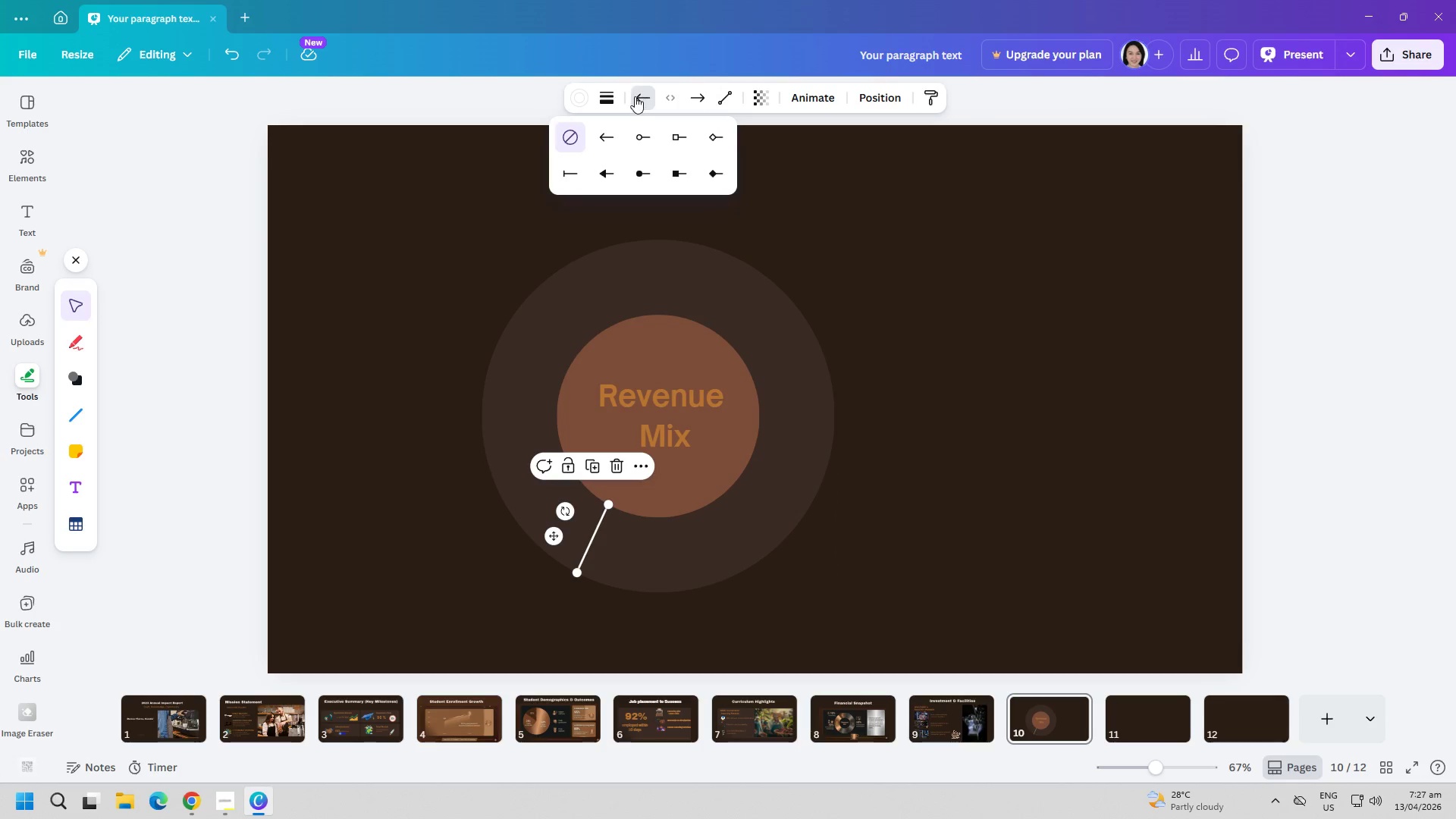 
left_click([435, 284])
 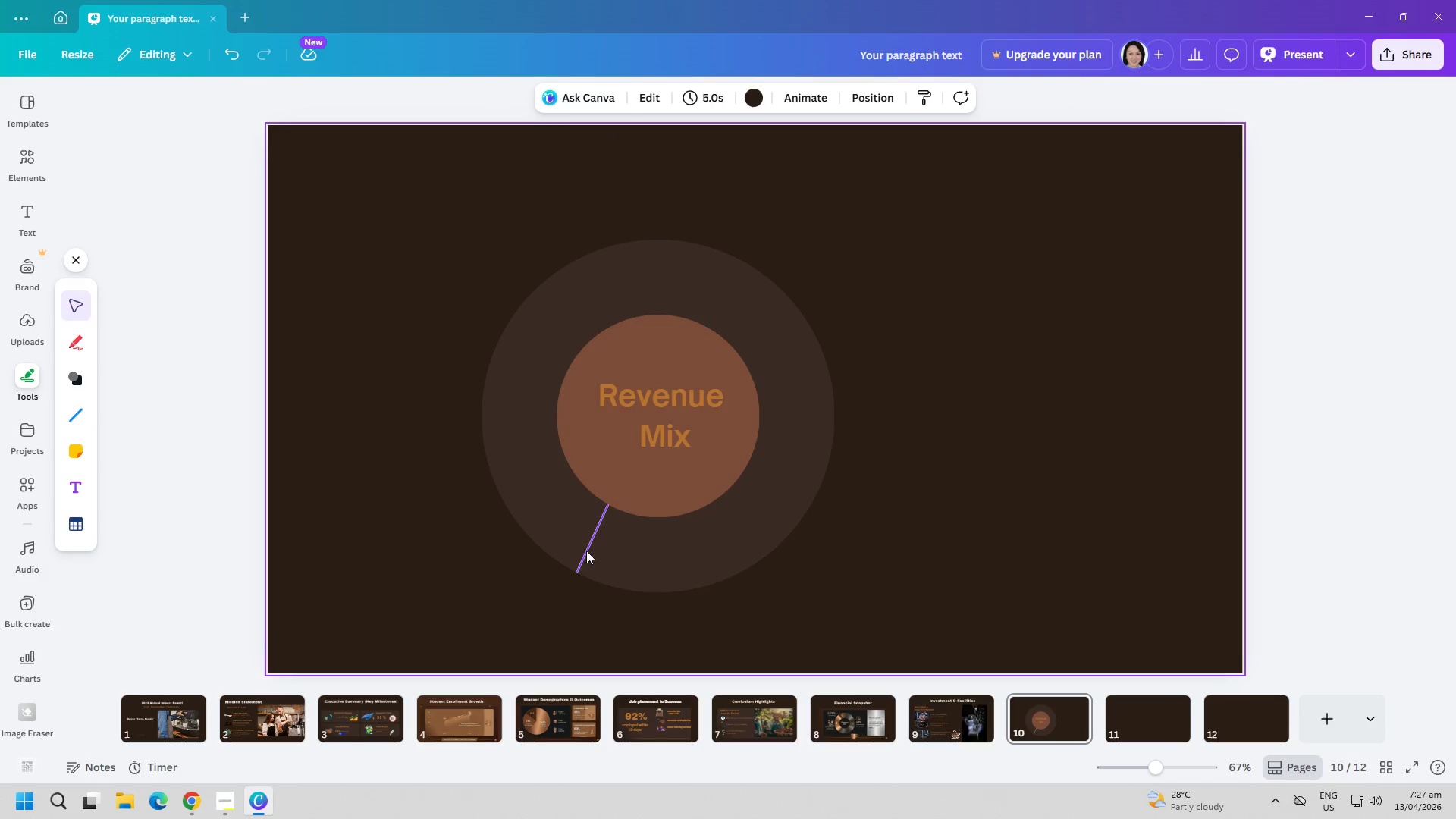 
left_click([589, 552])
 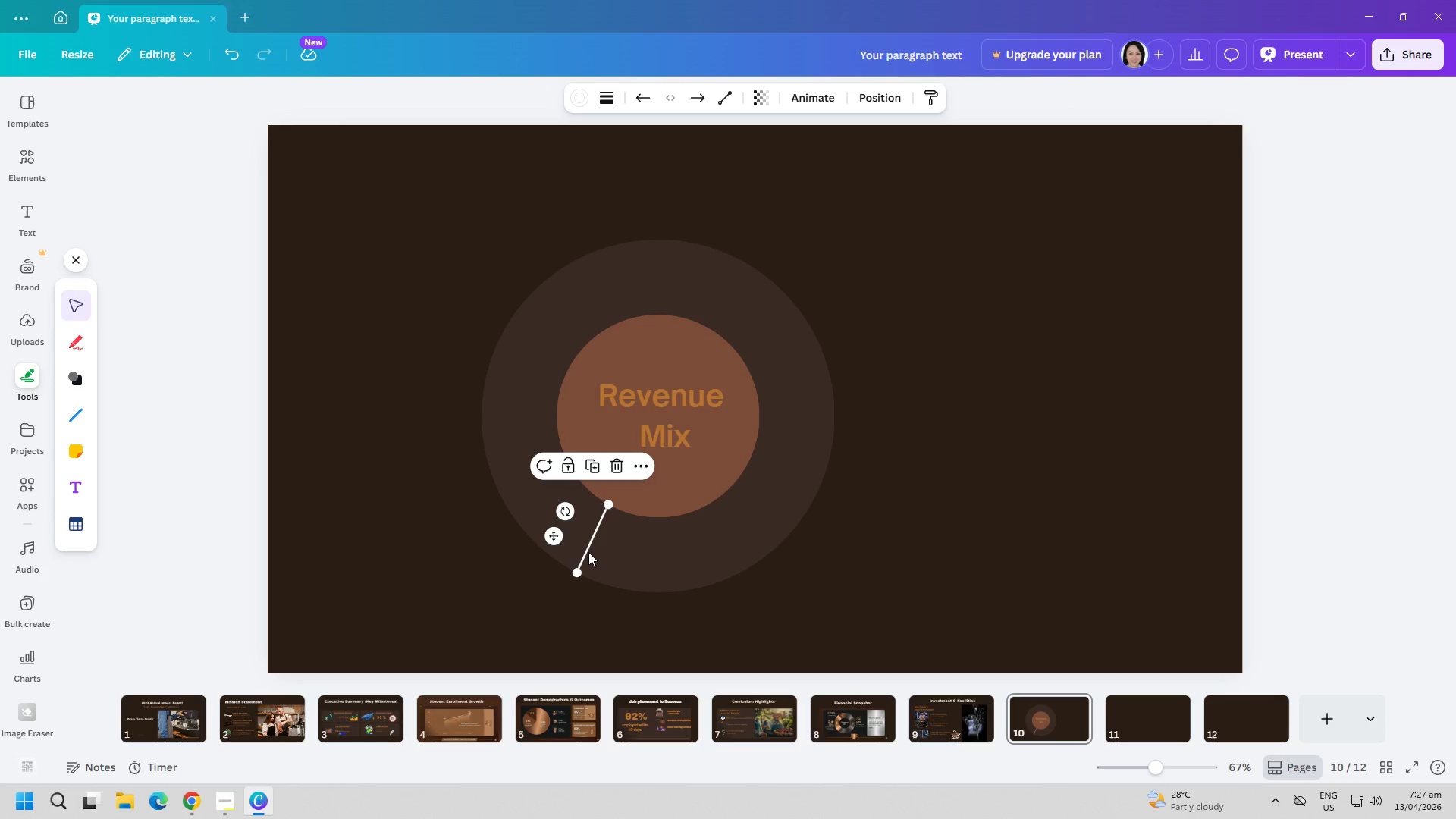 
left_click([587, 552])
 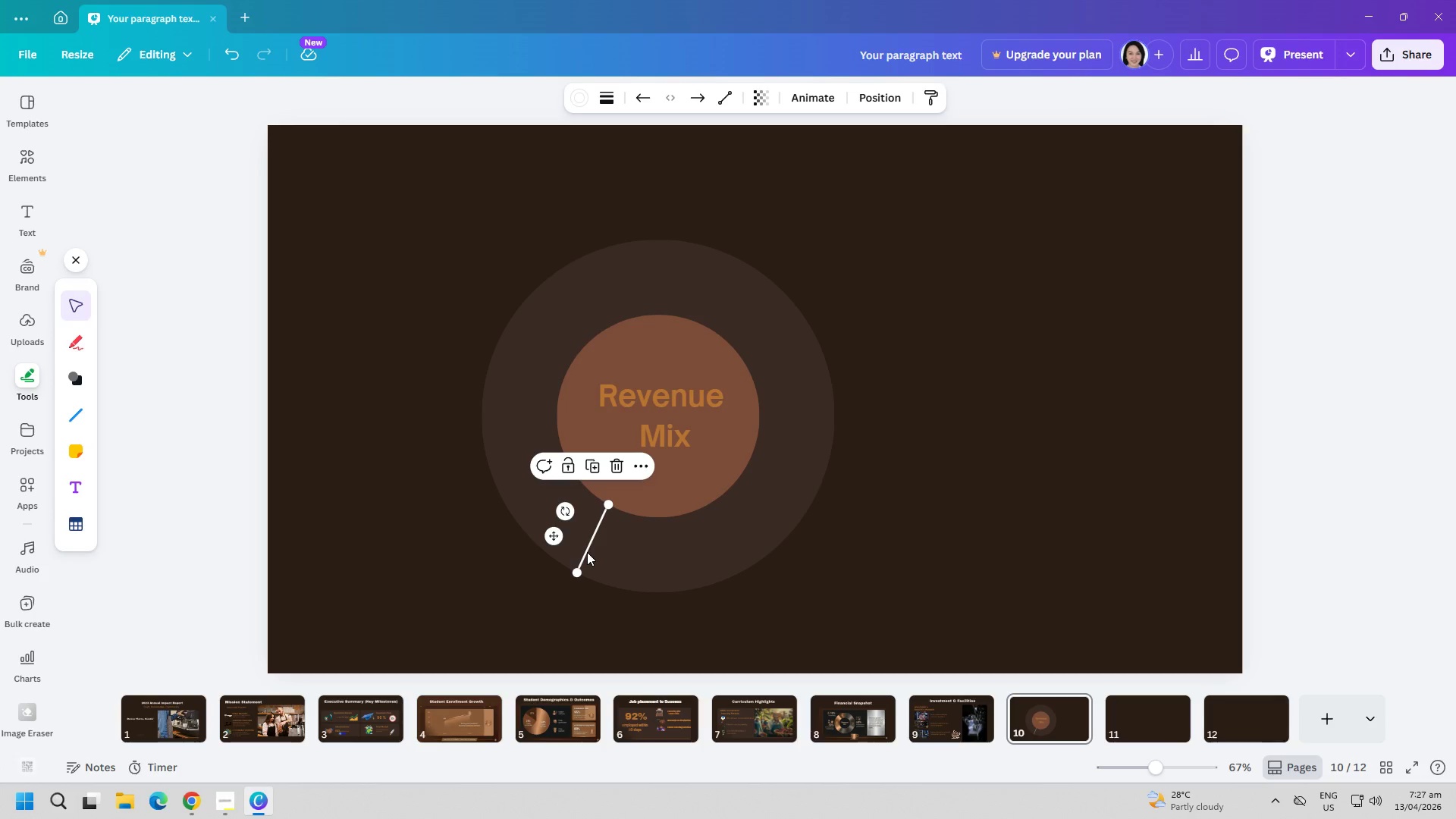 
double_click([585, 552])
 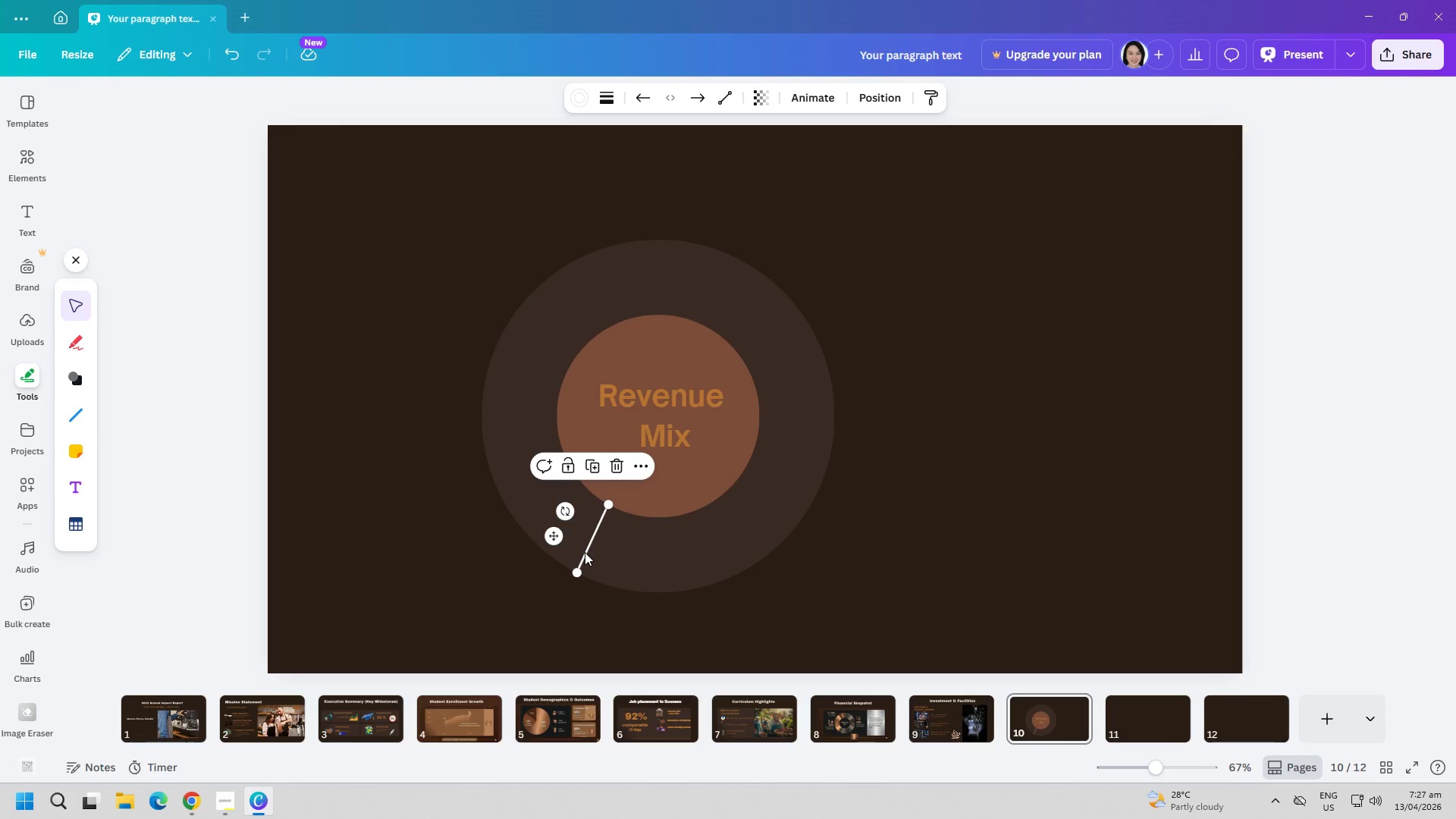 
triple_click([585, 552])
 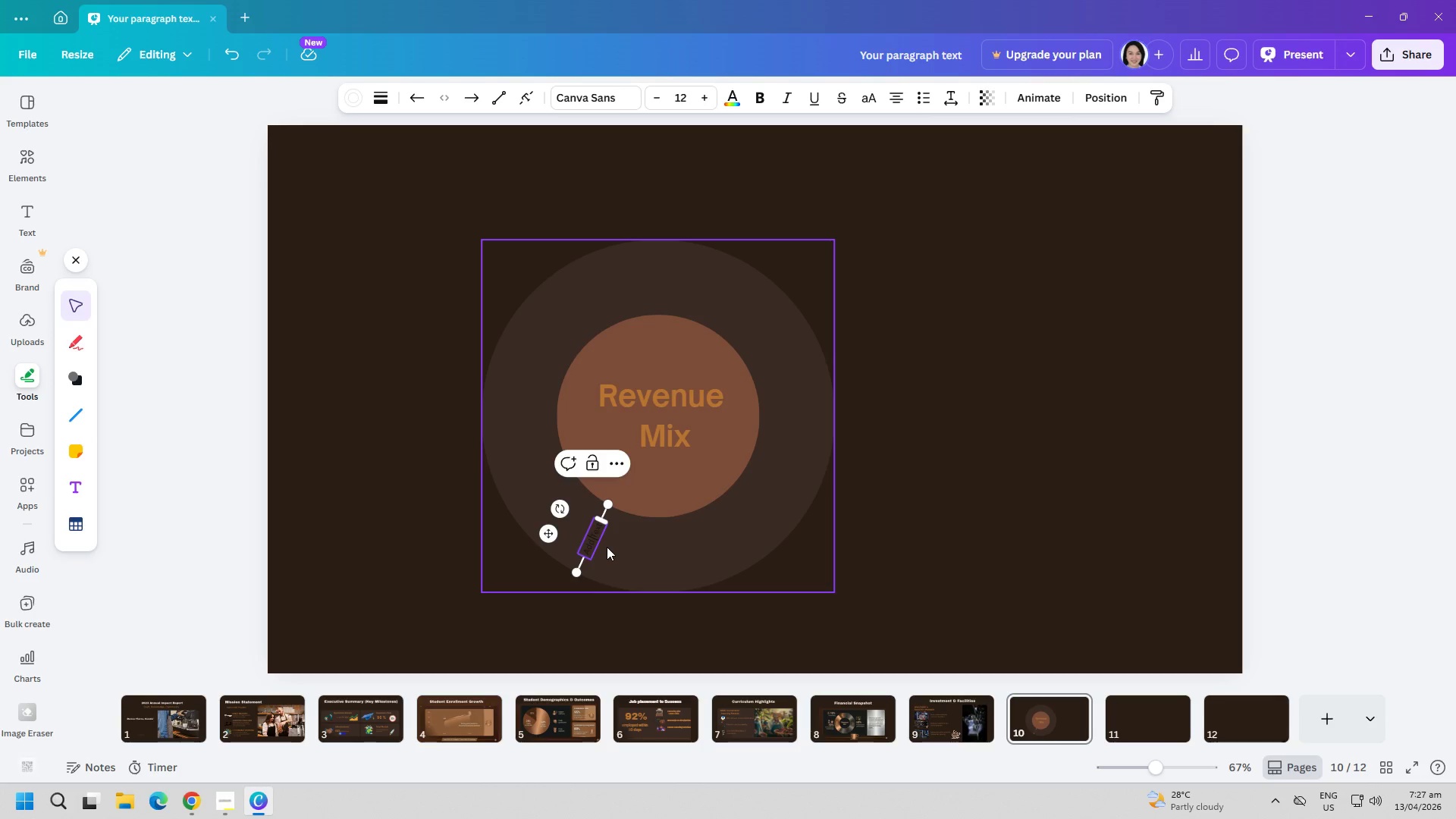 
key(Delete)
 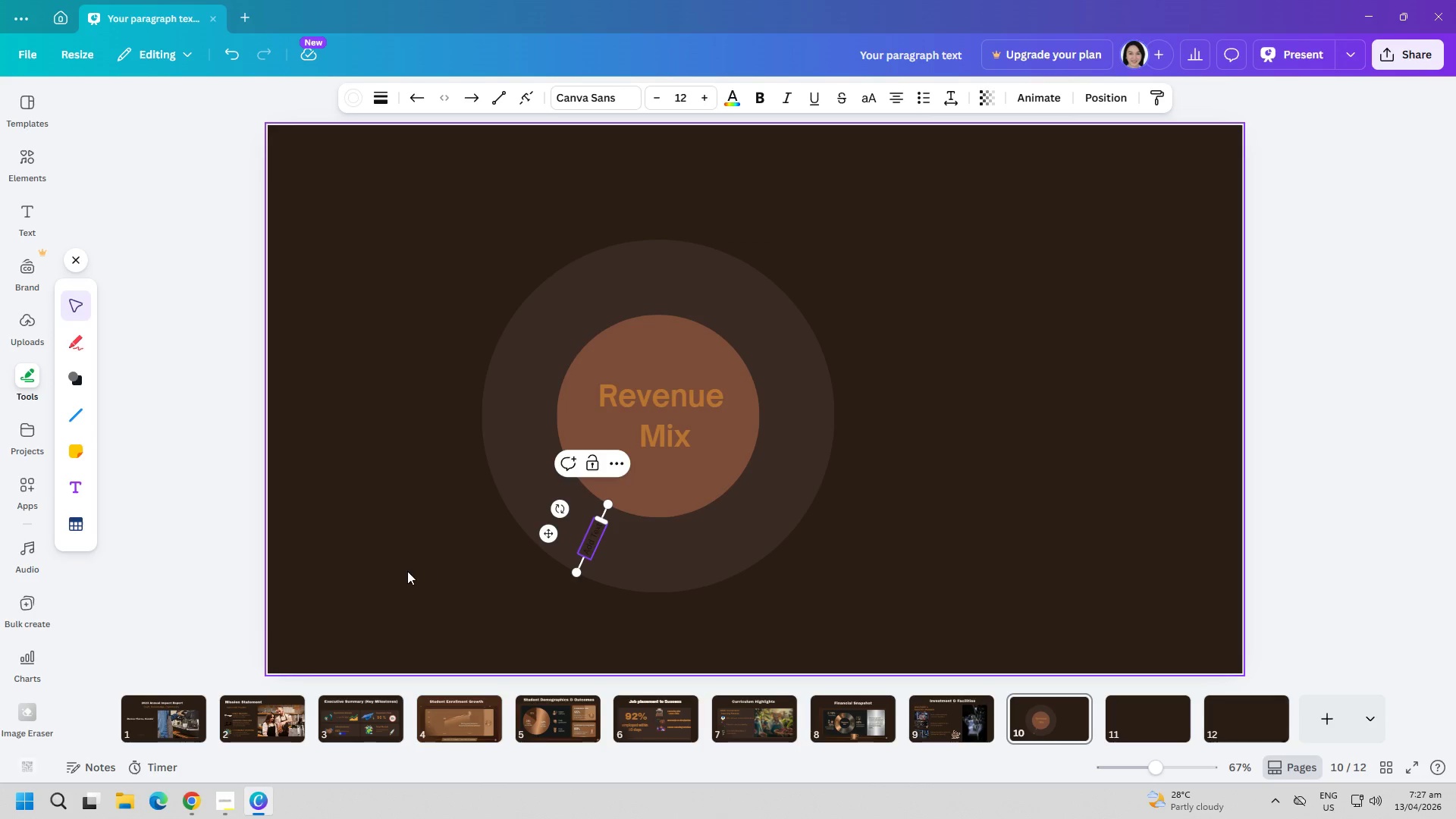 
left_click([404, 571])
 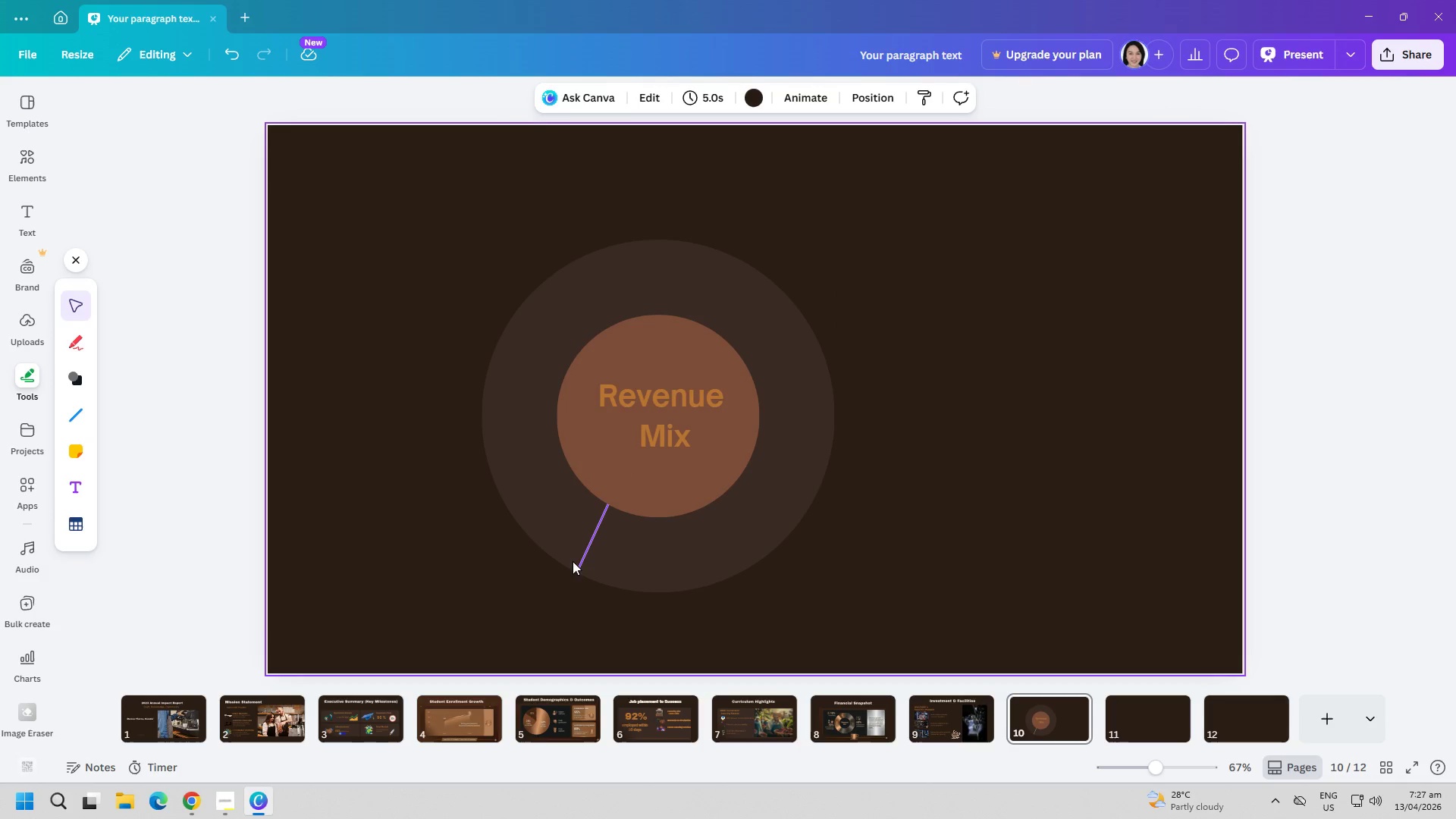 
left_click([576, 554])
 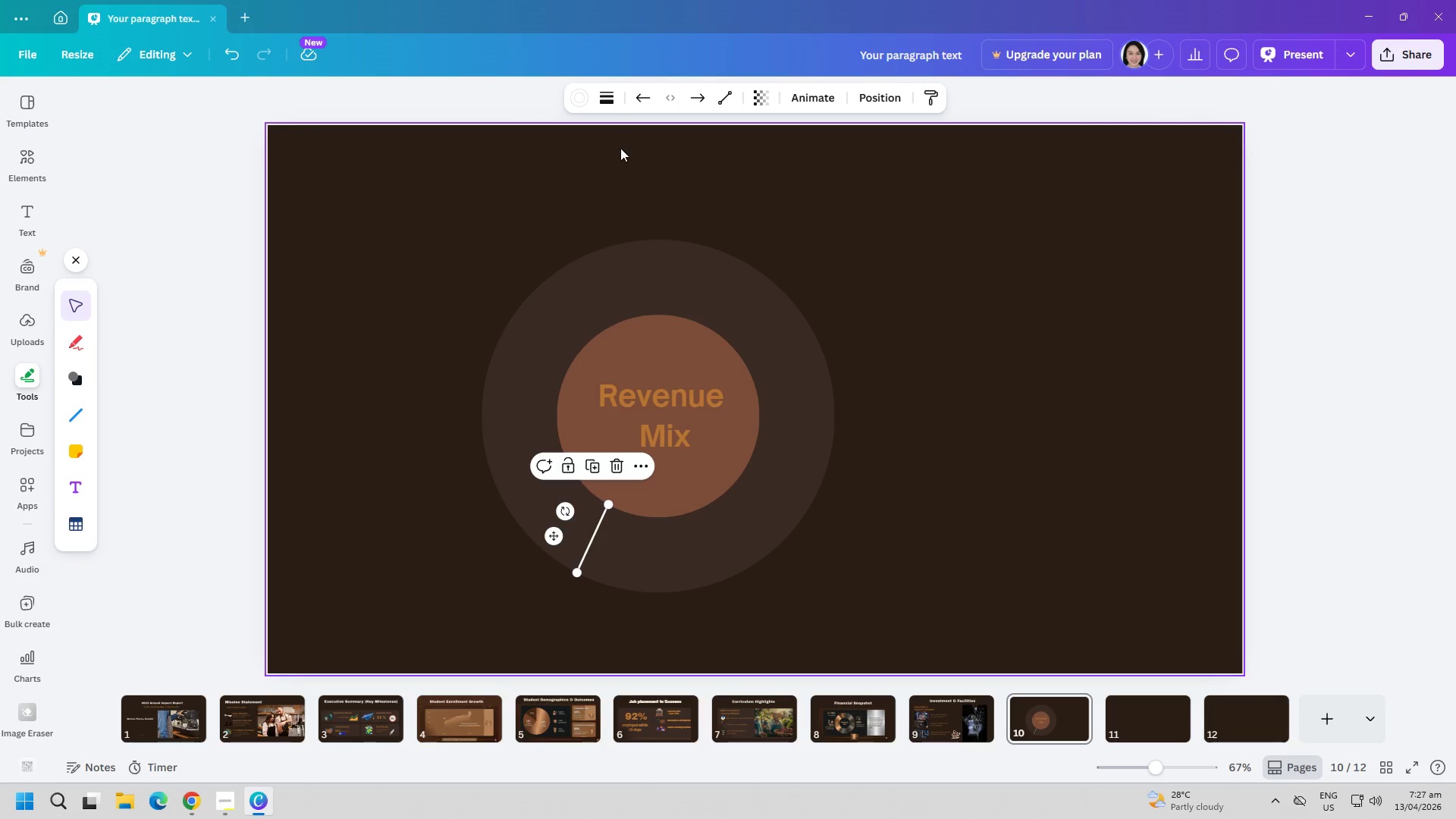 
left_click([607, 82])
 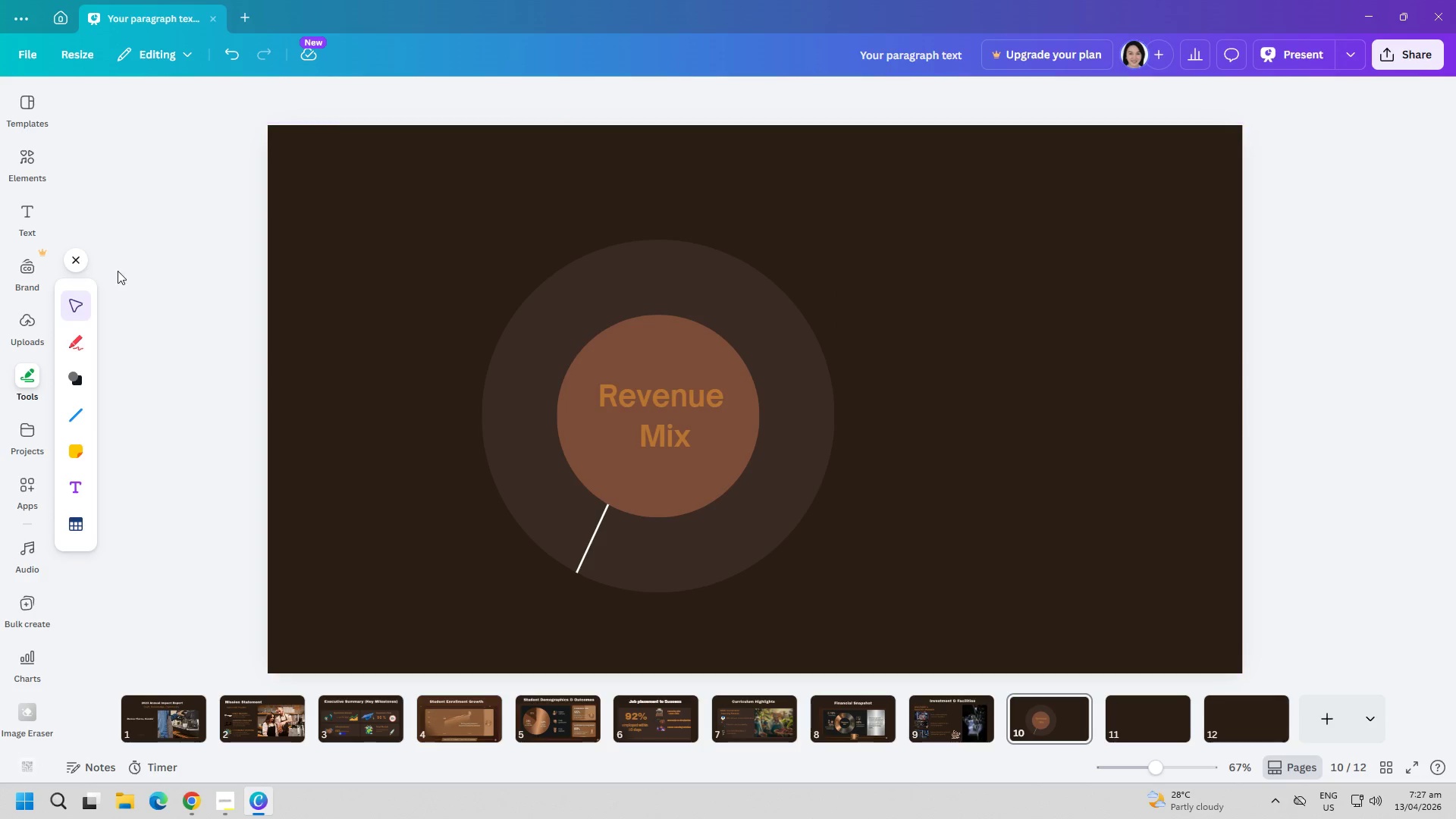 
left_click([77, 266])
 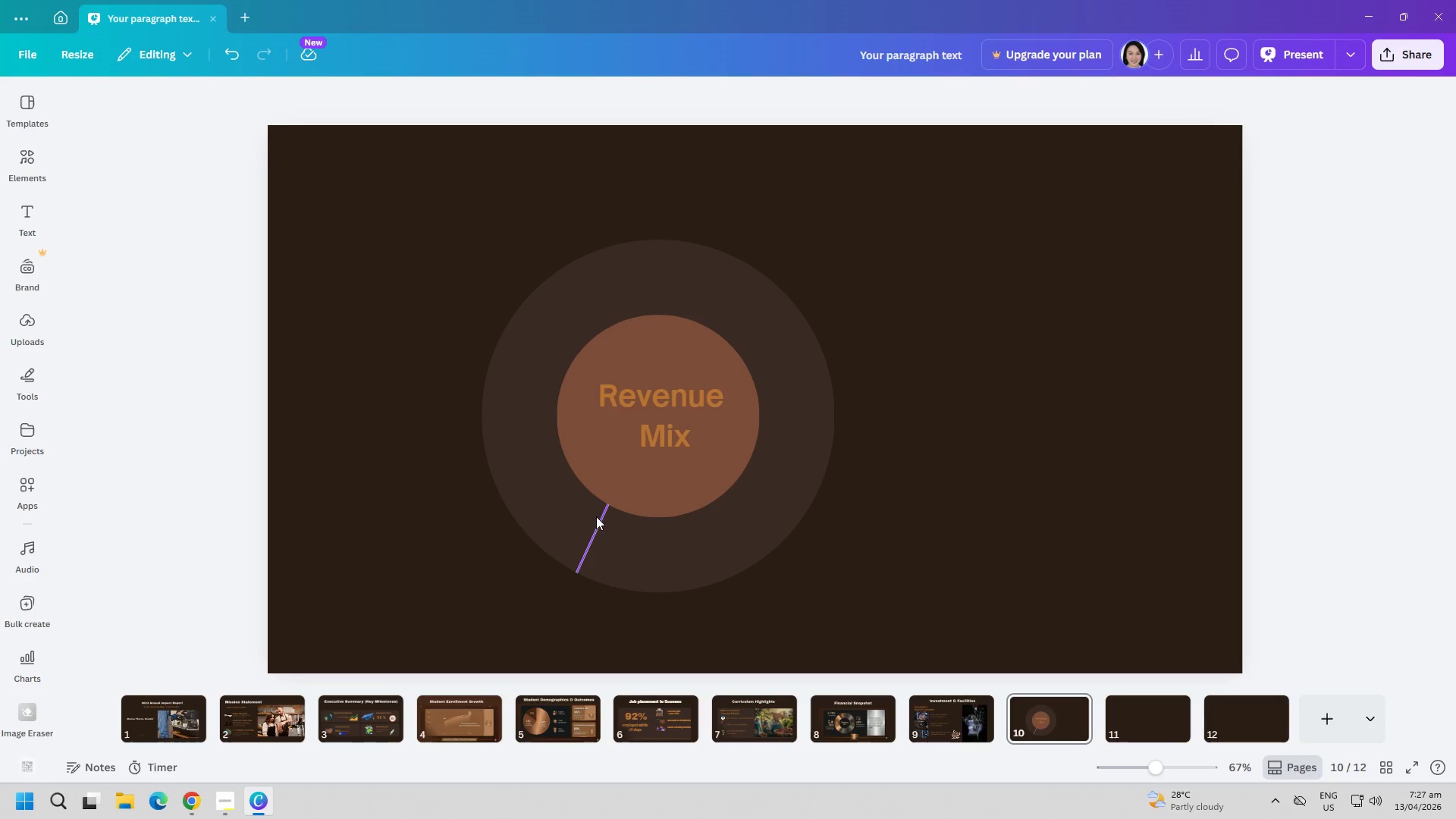 
left_click([598, 528])
 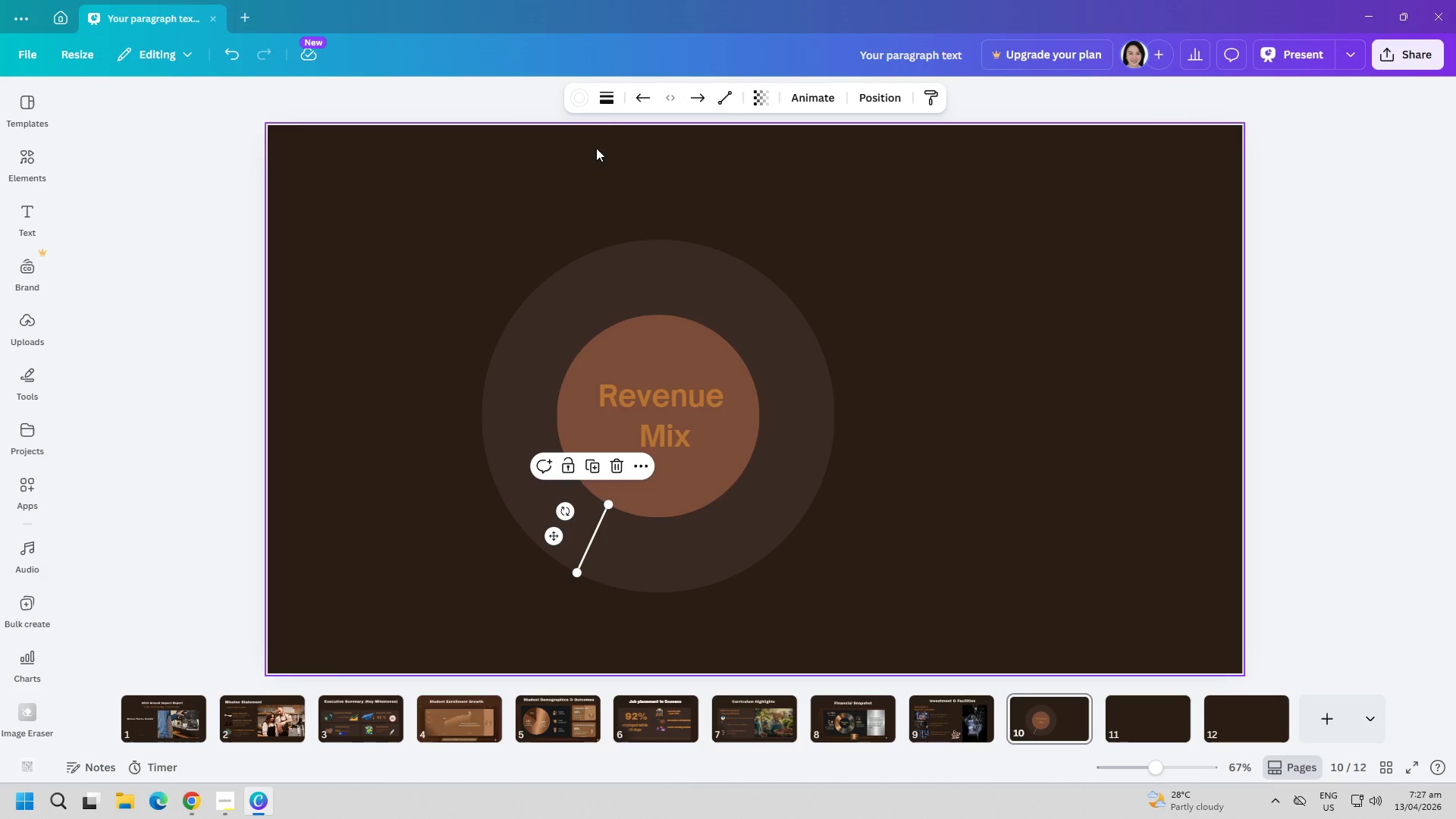 
mouse_move([602, 127])
 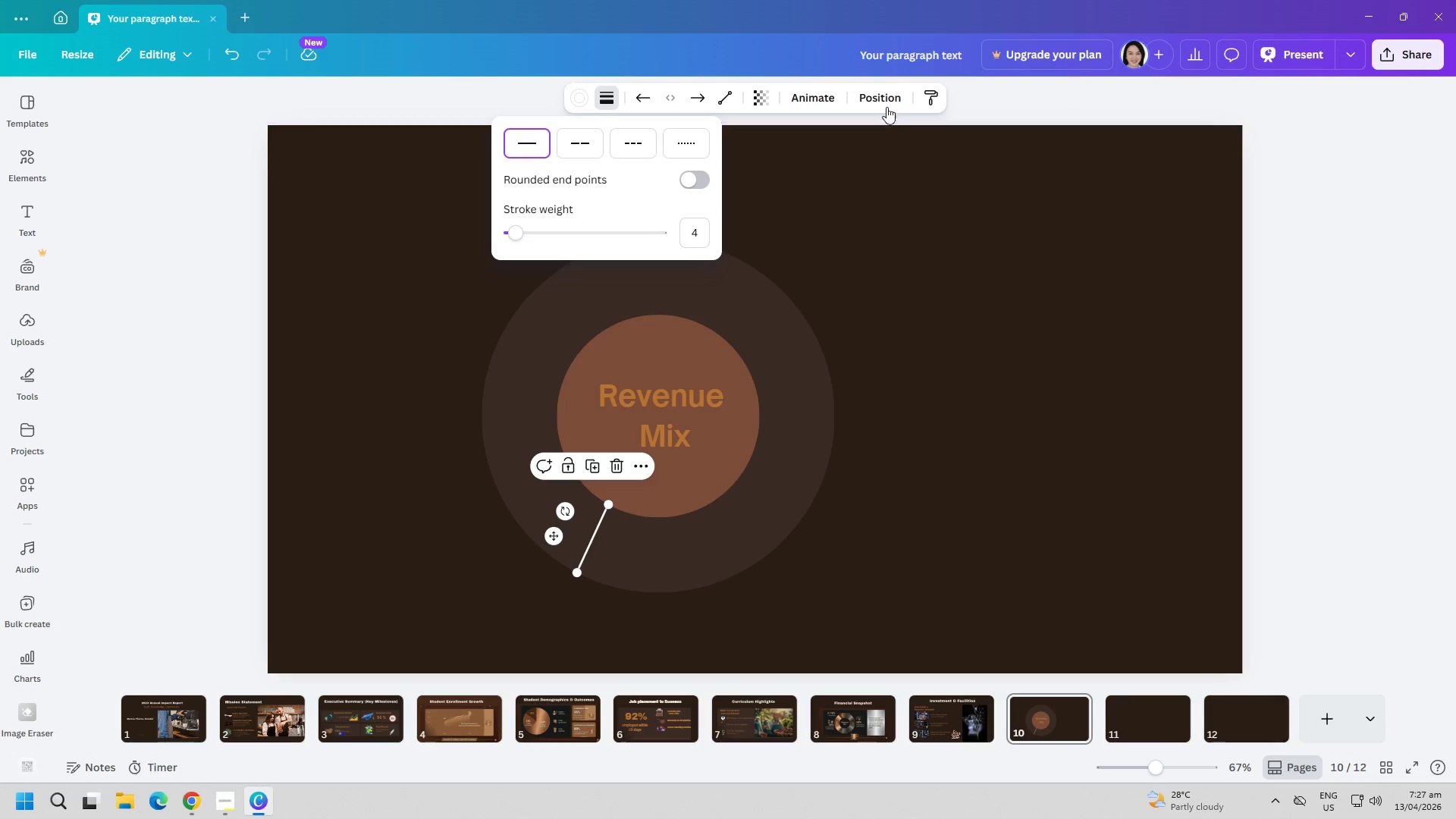 
left_click([802, 103])
 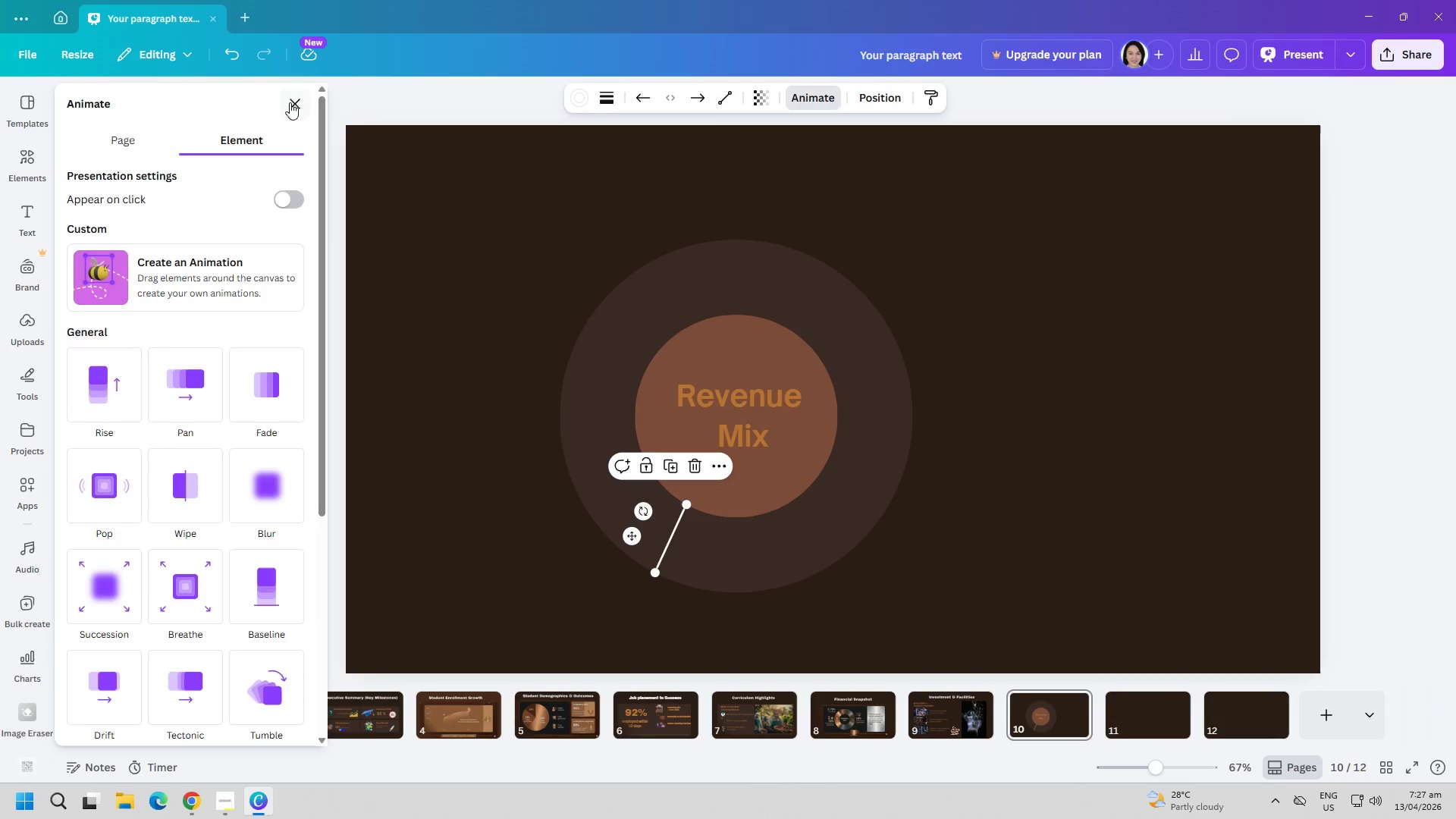 
double_click([465, 335])
 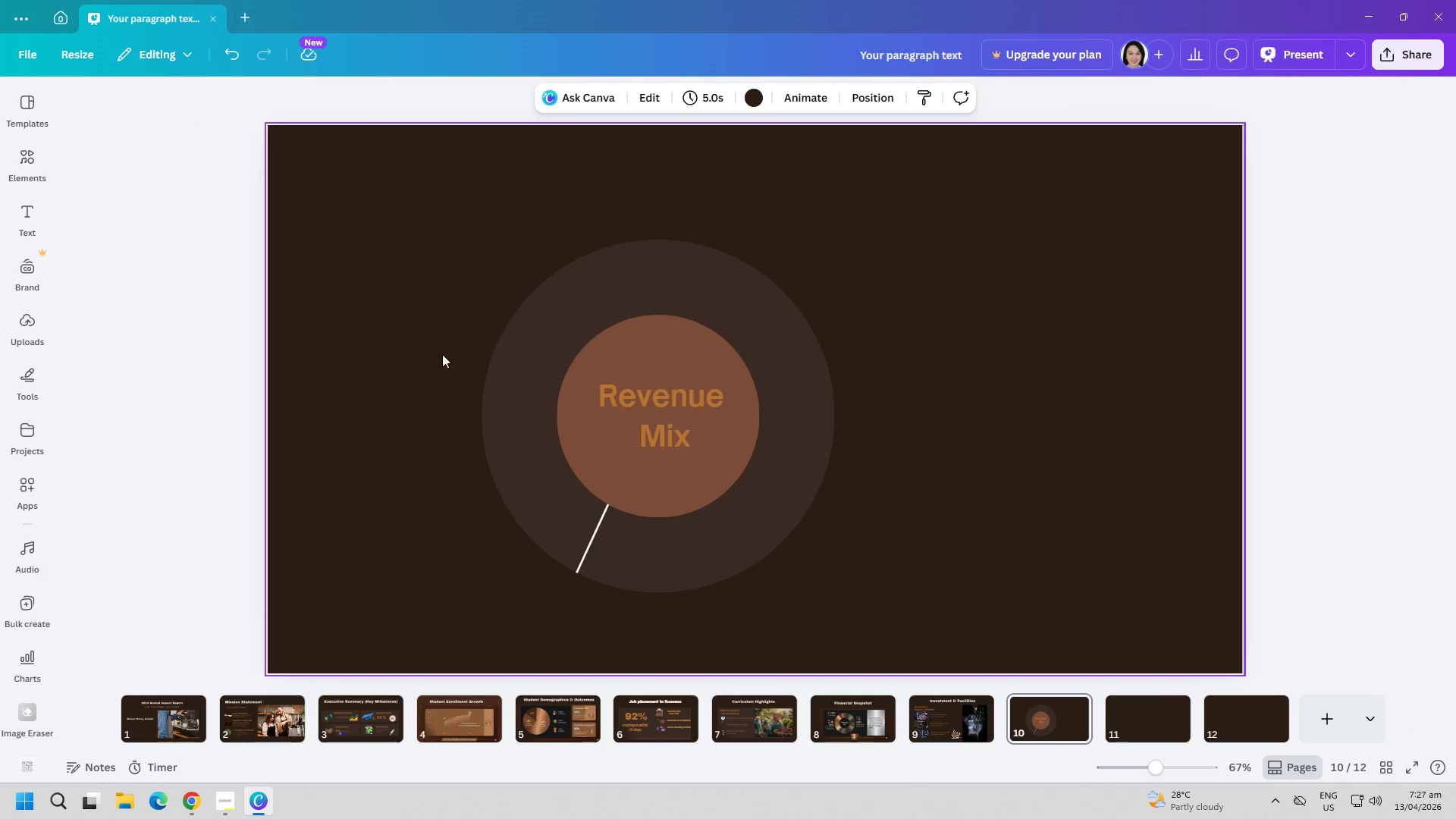 
triple_click([423, 369])
 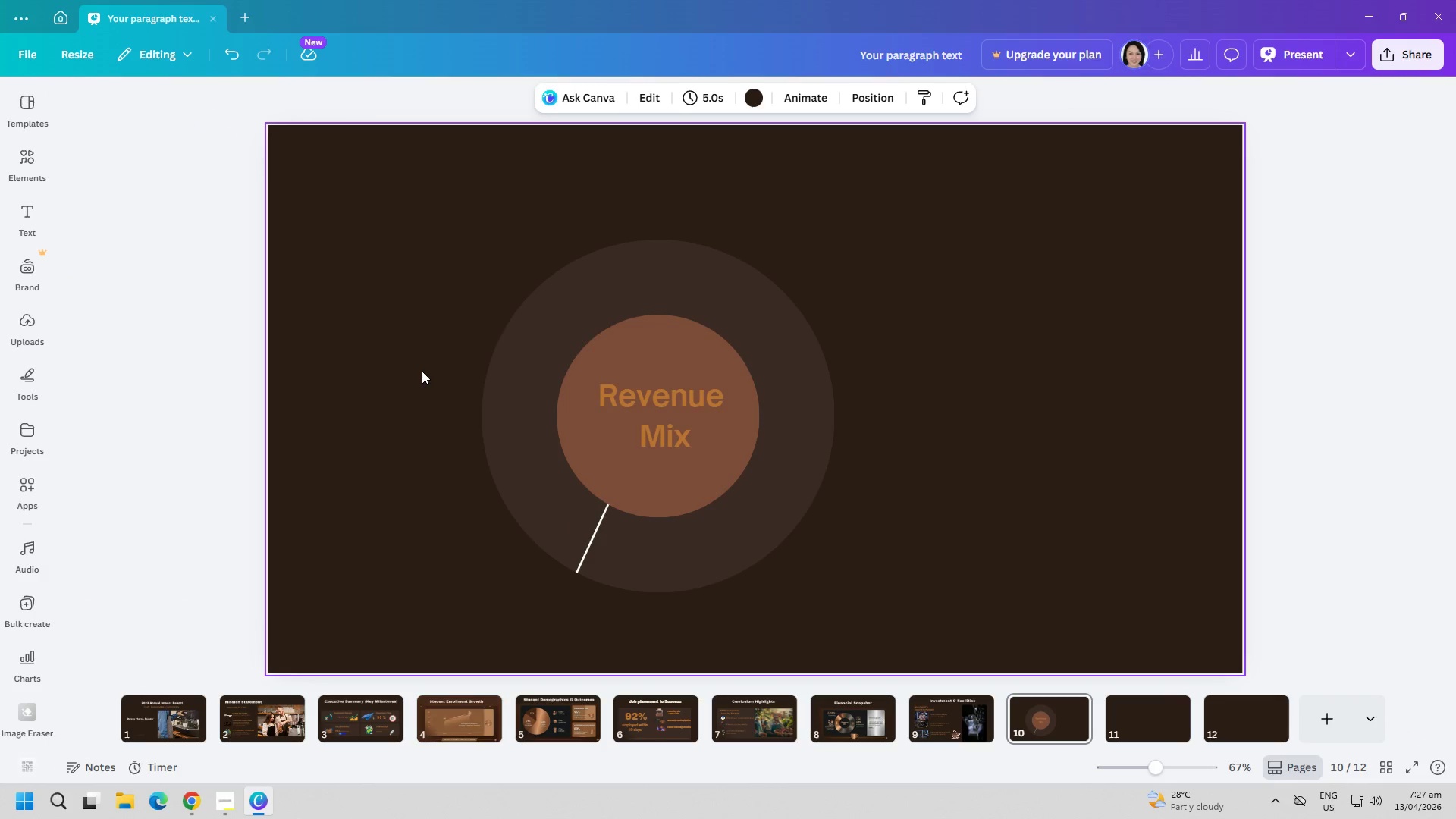 
triple_click([422, 371])
 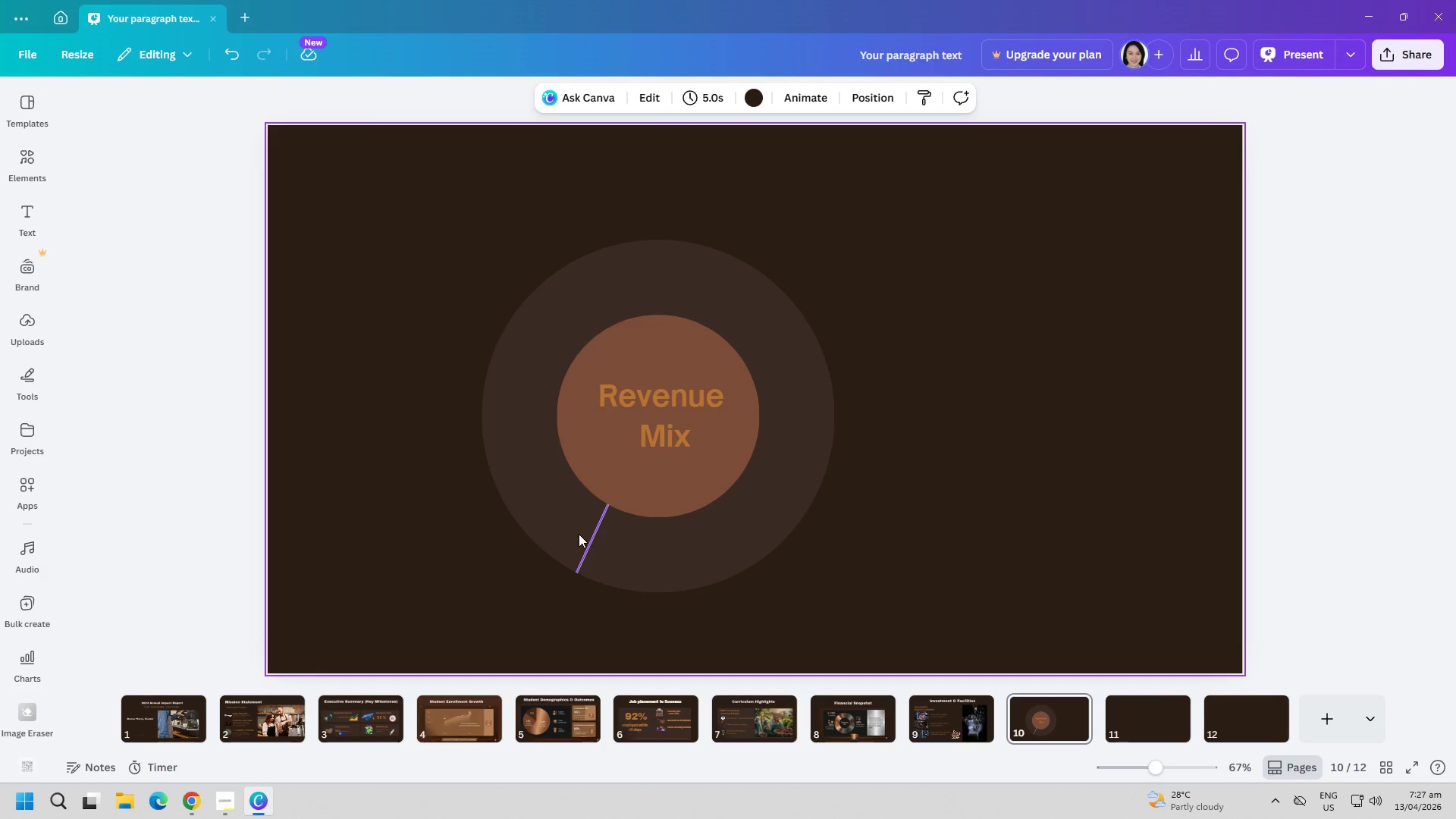 
left_click([586, 535])
 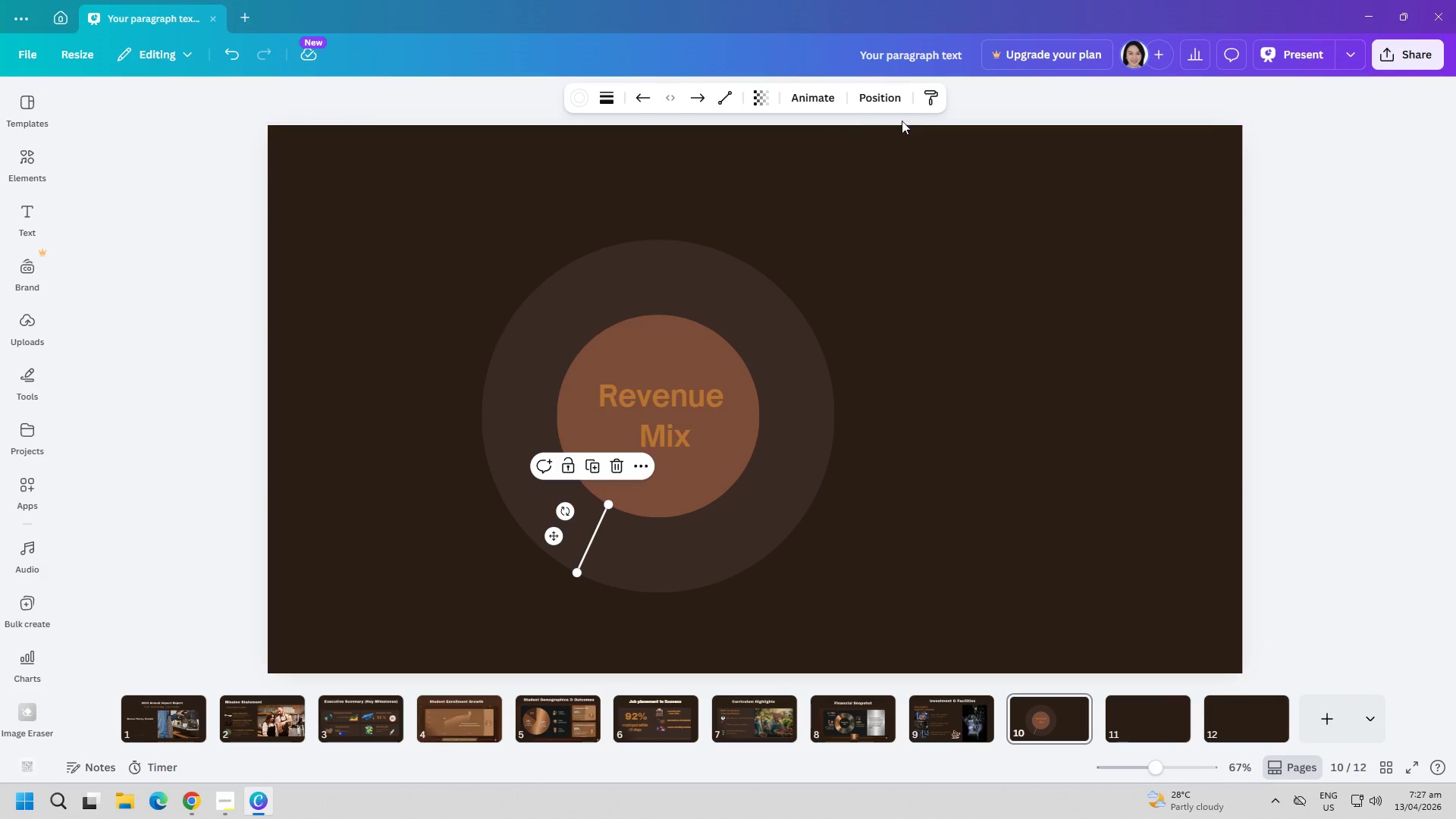 
left_click([722, 92])
 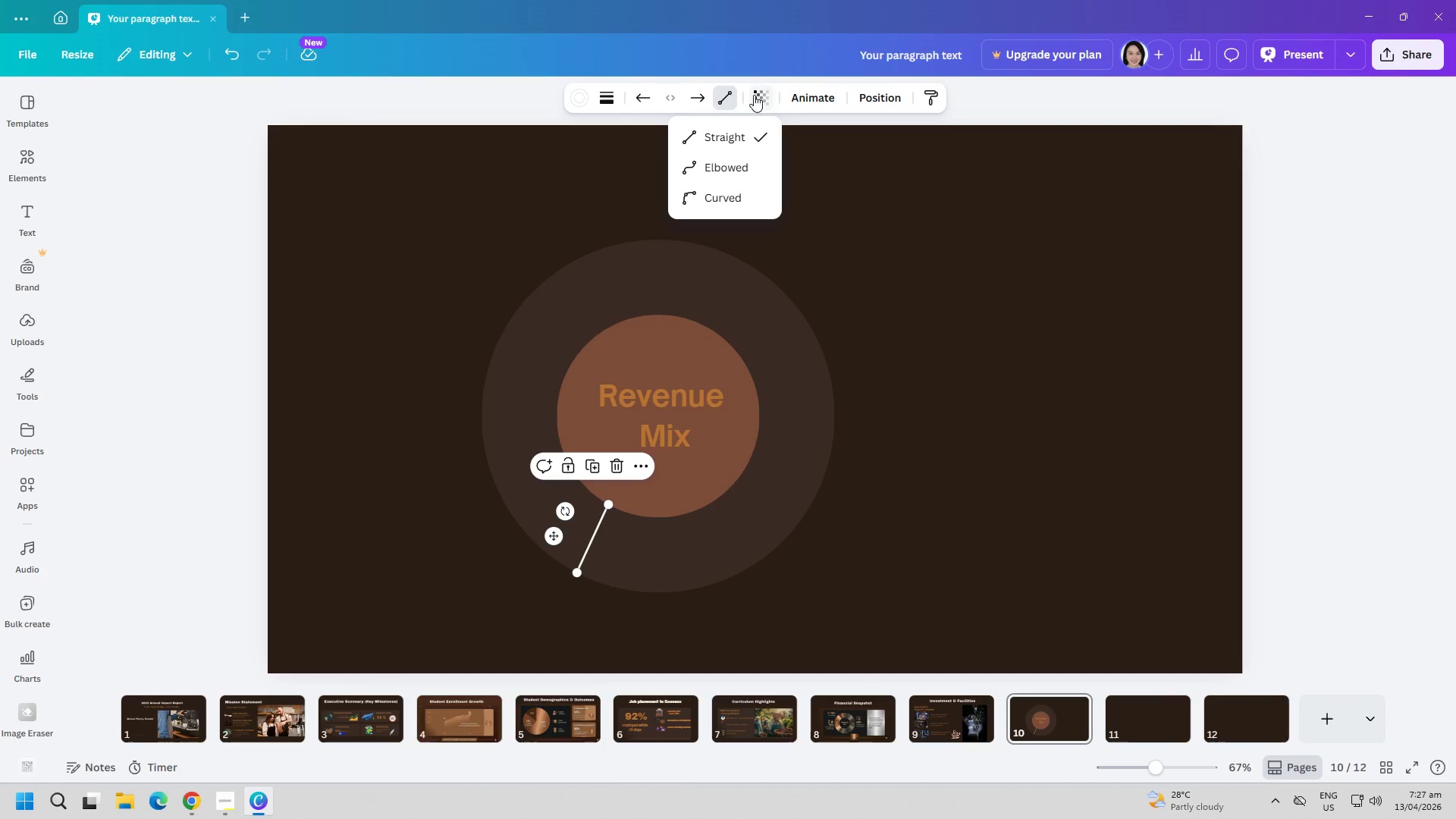 
left_click([802, 98])
 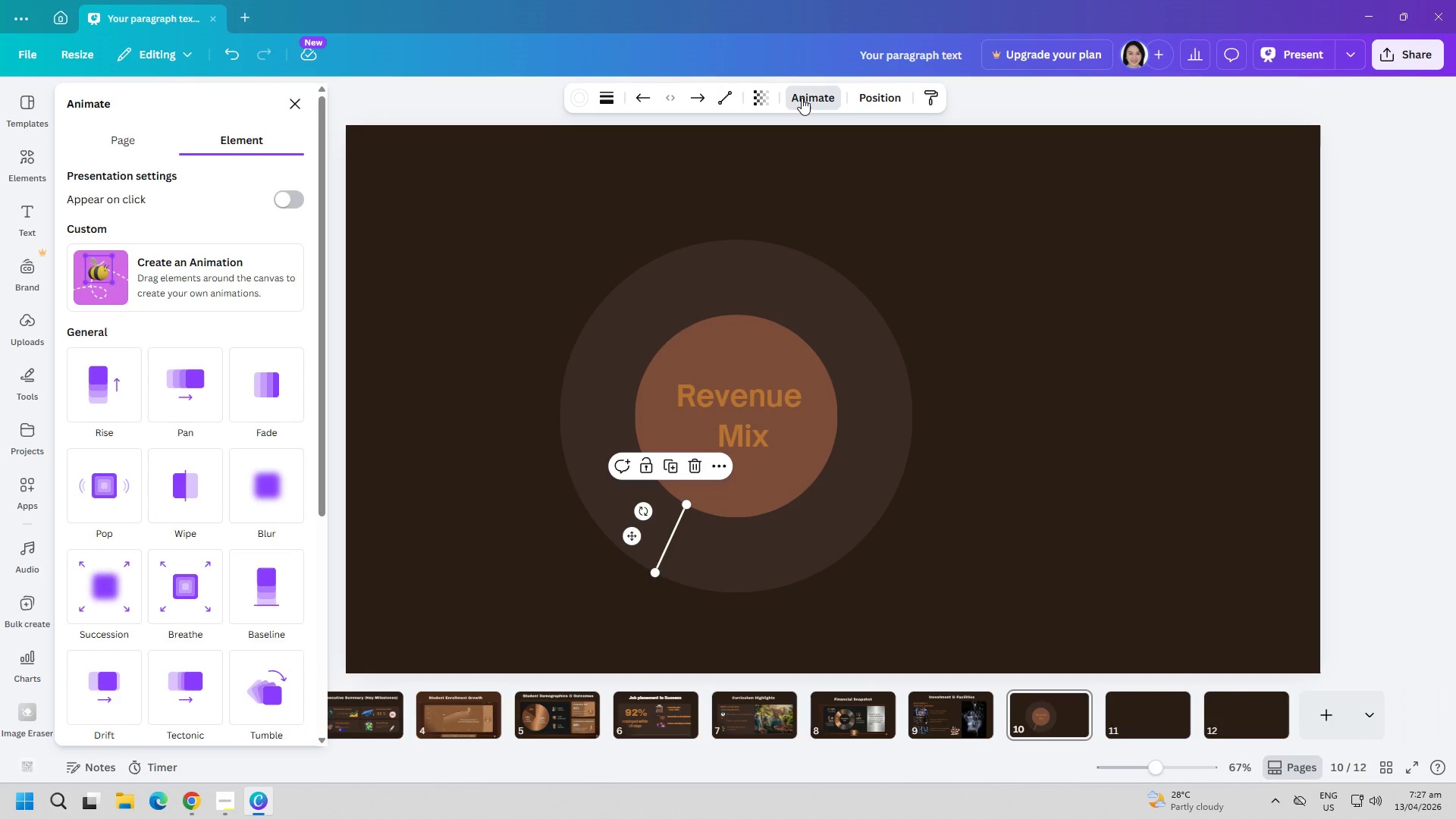 
left_click([802, 98])
 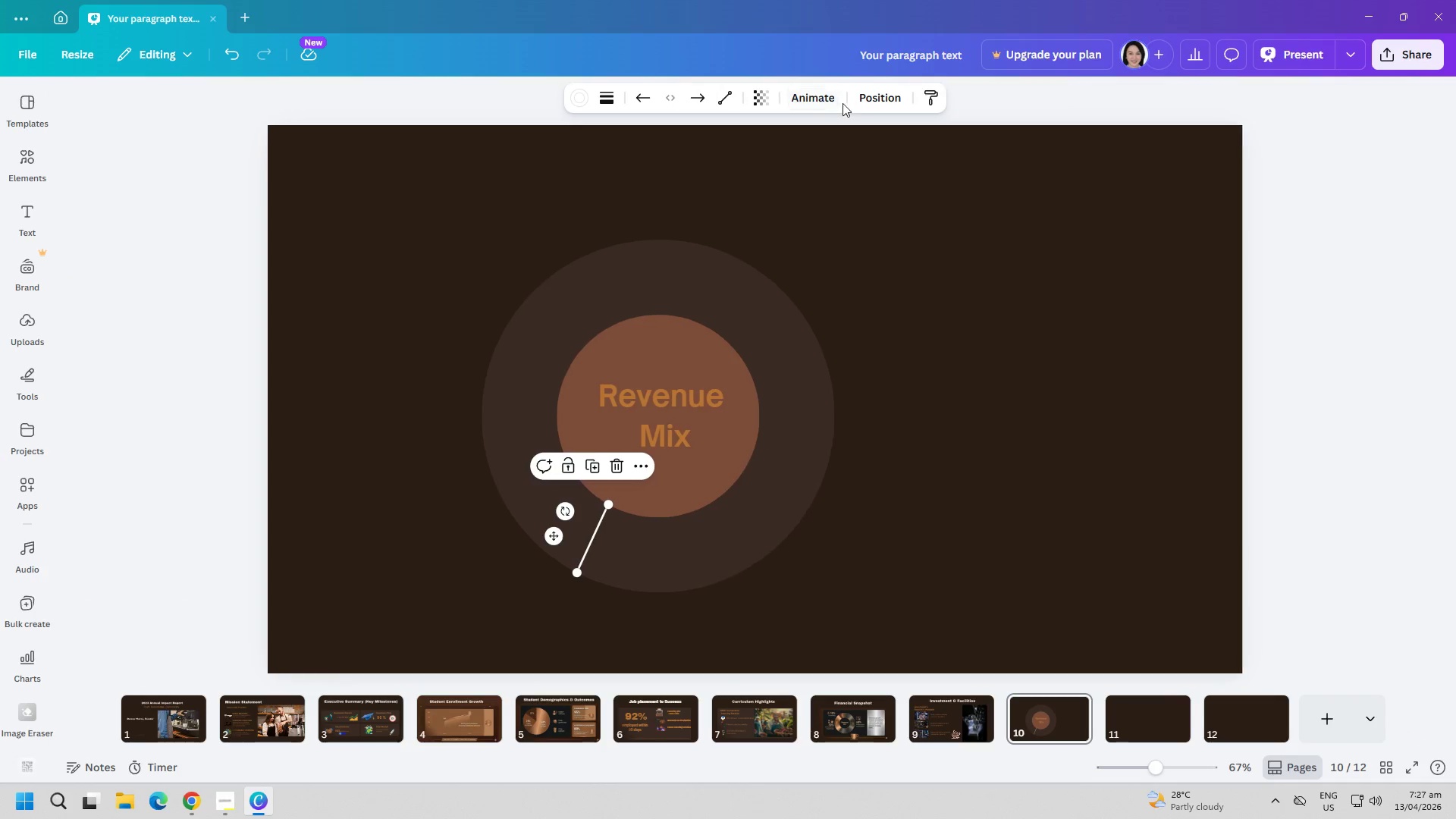 
left_click([874, 93])
 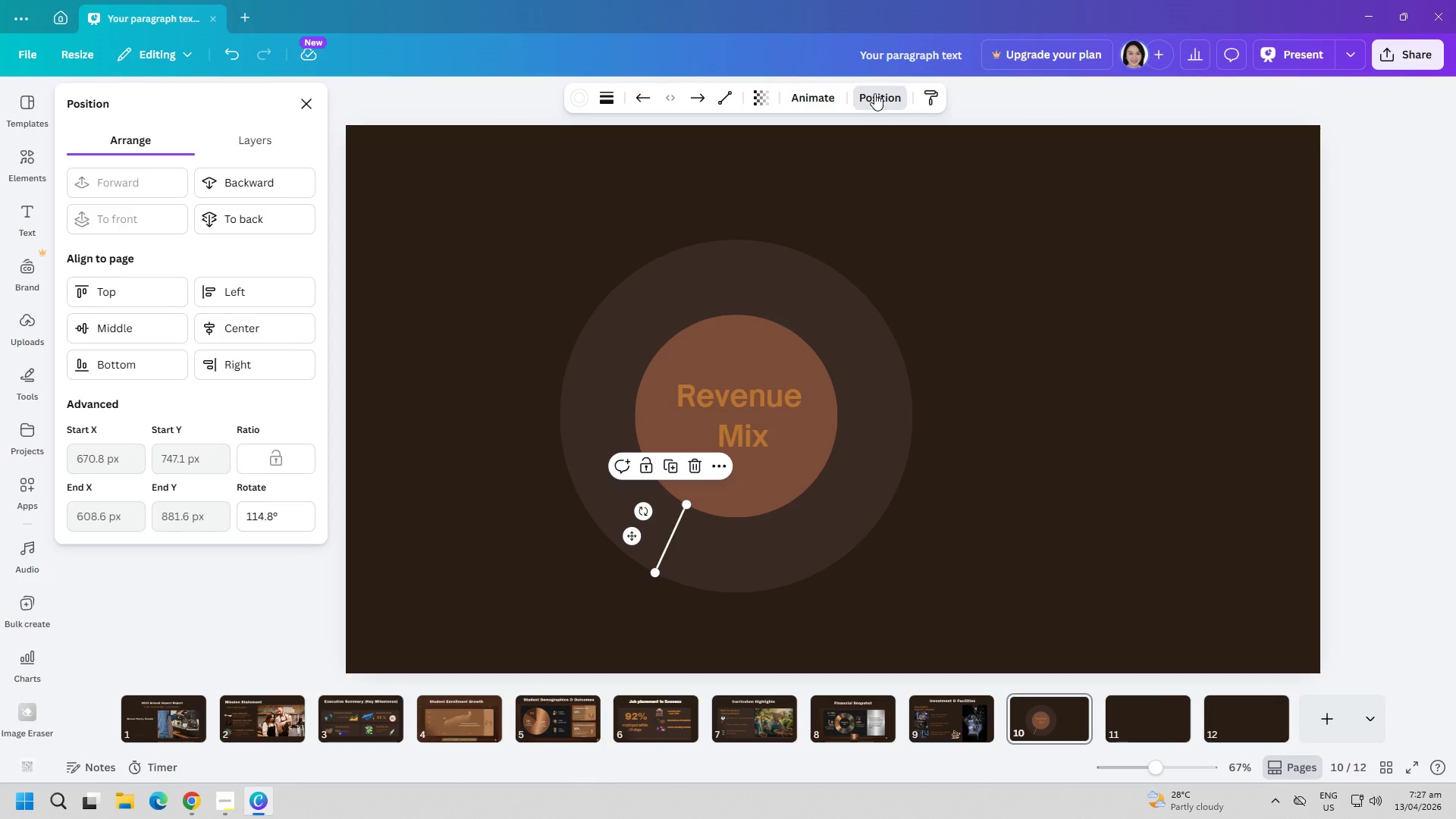 
left_click([874, 93])
 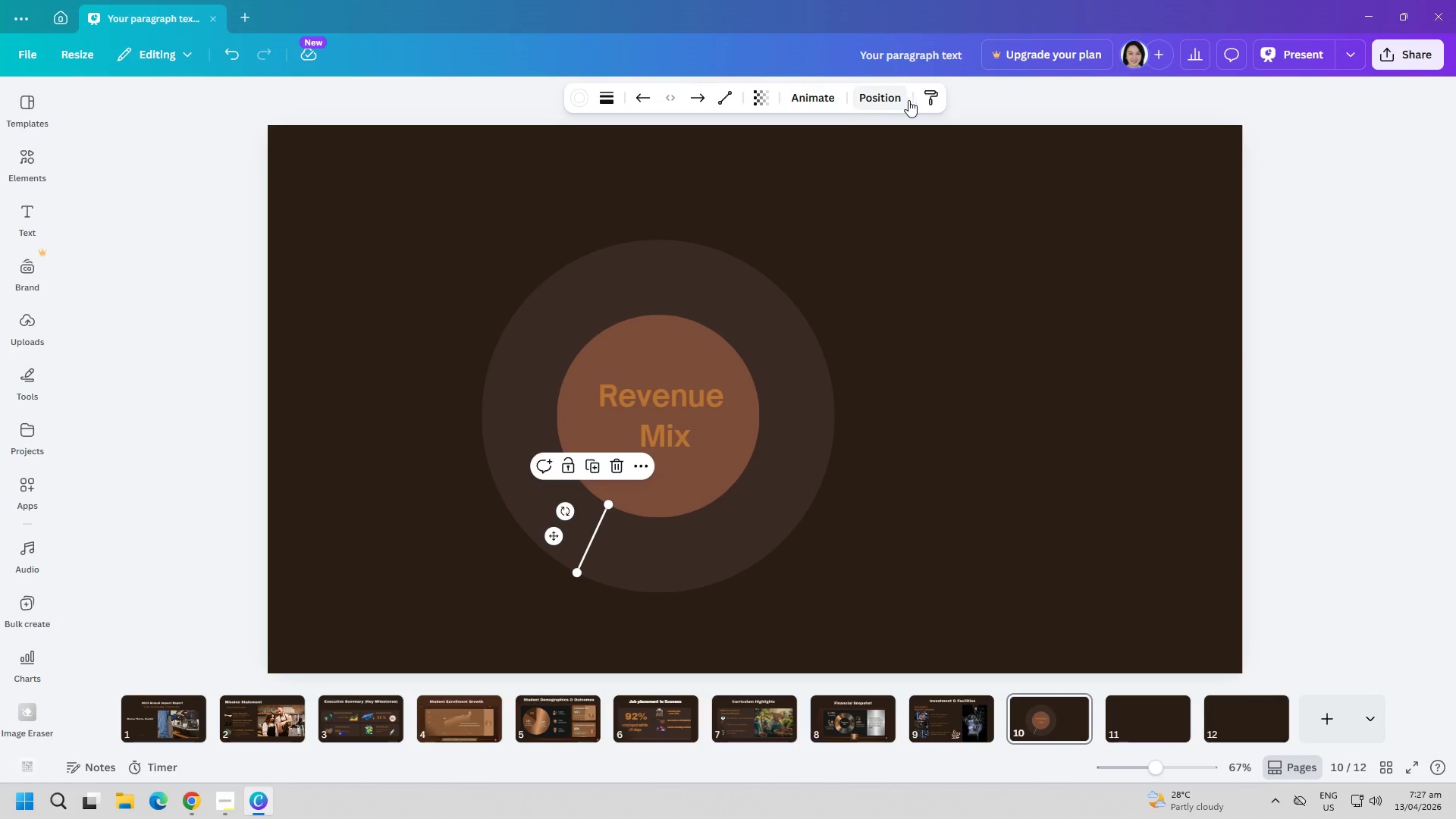 
left_click([927, 100])
 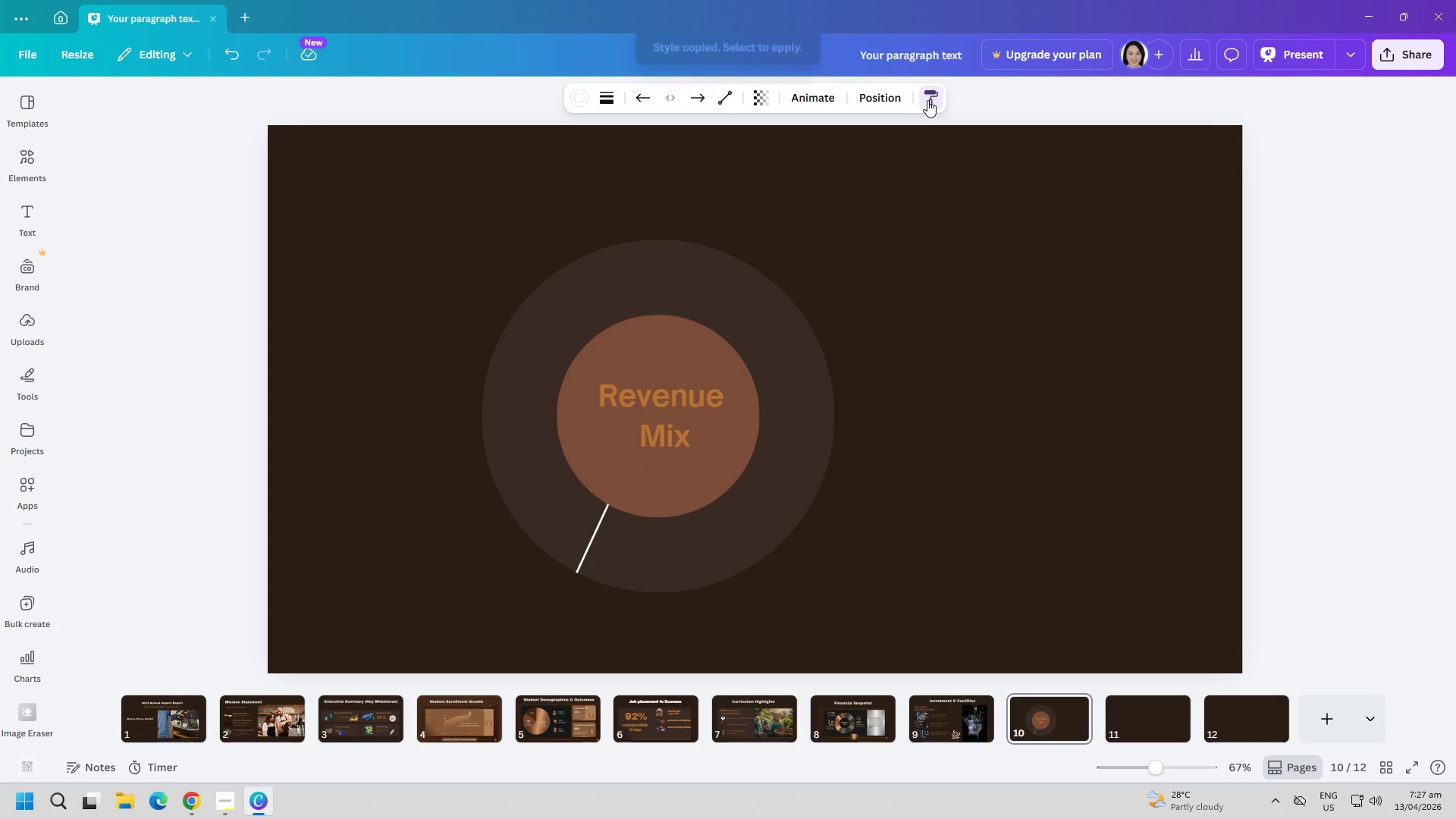 
left_click([927, 100])
 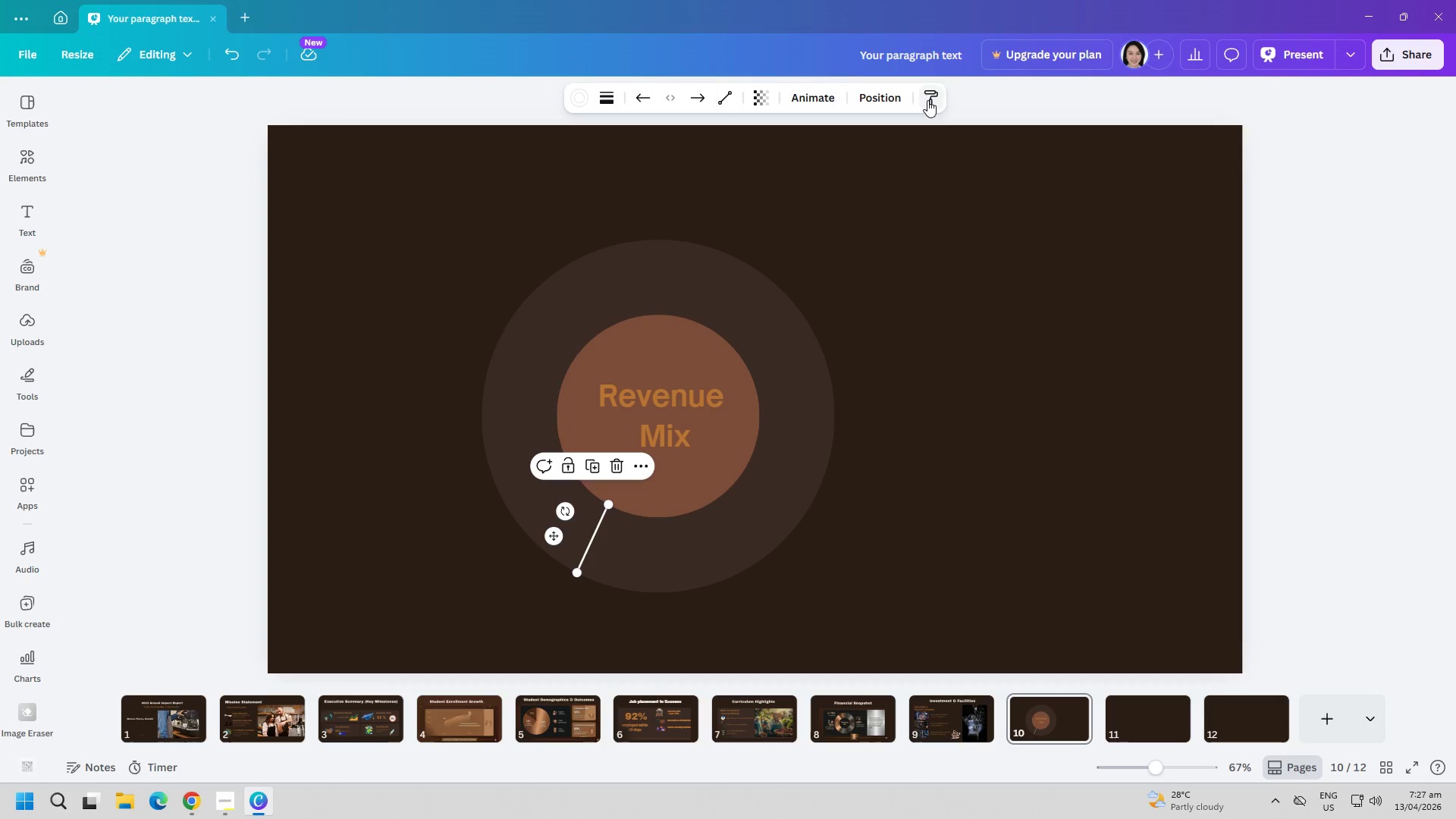 
left_click([927, 100])
 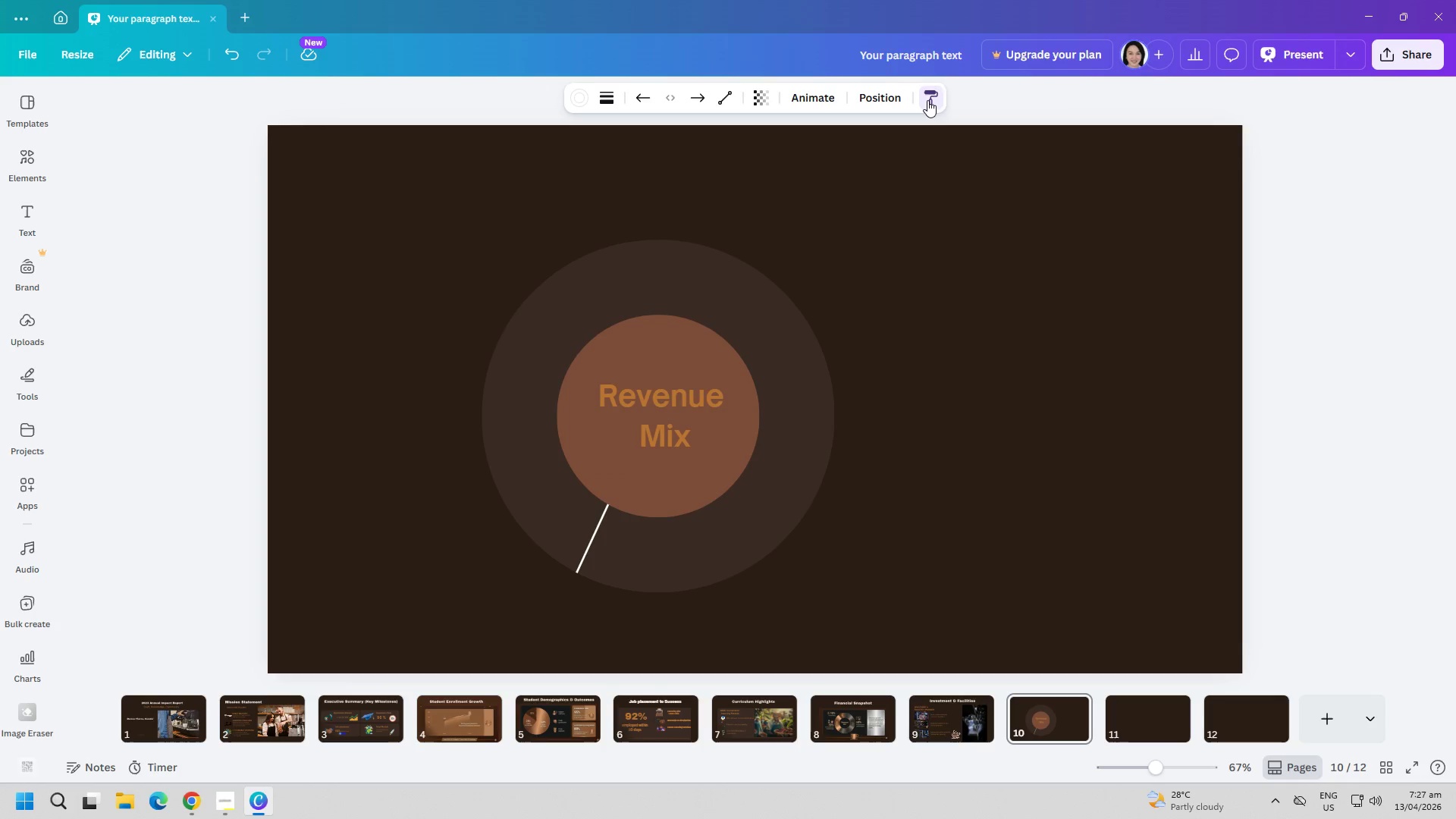 
left_click([927, 100])
 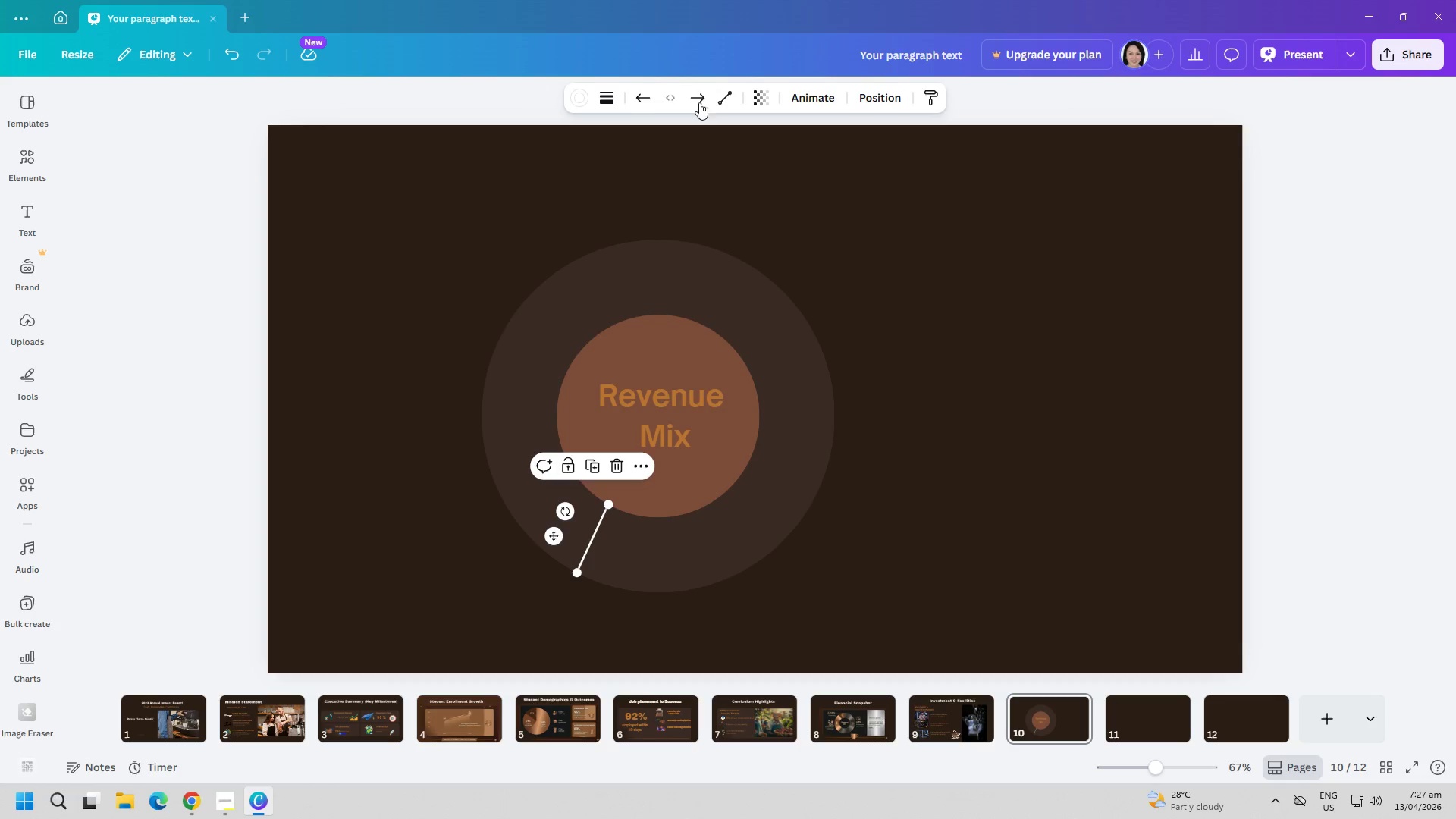 
left_click([607, 97])
 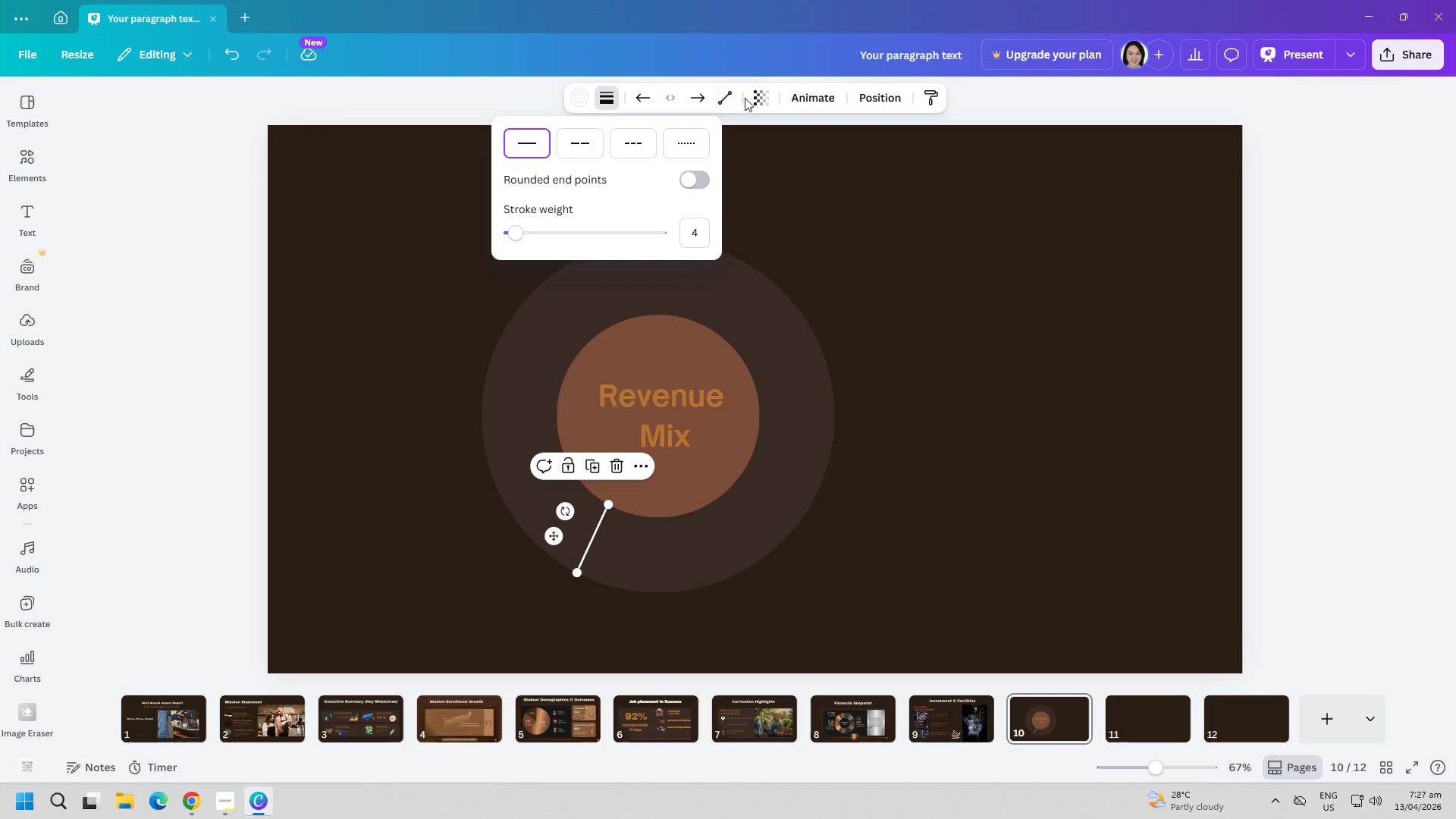 
left_click([755, 98])
 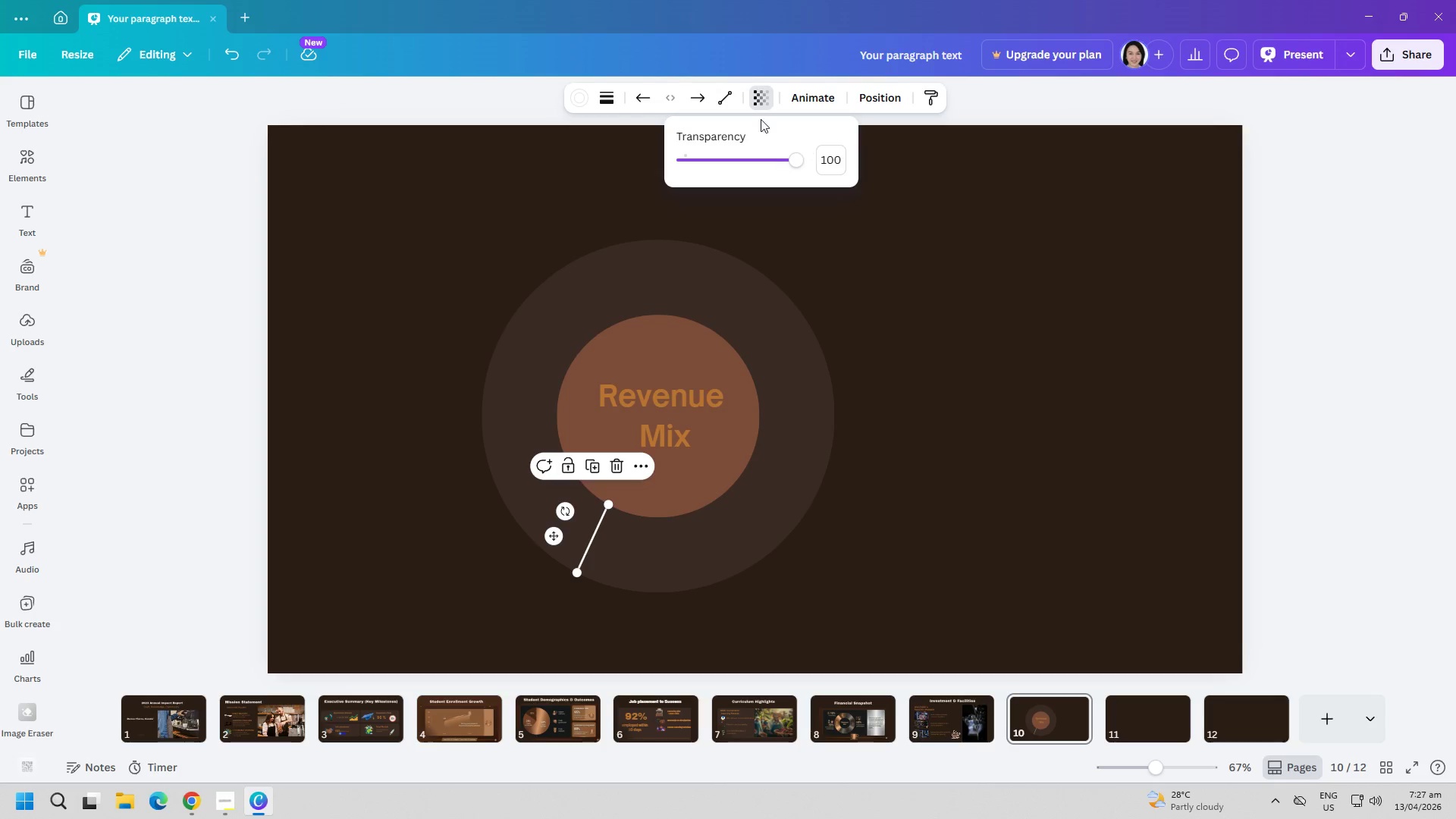 
double_click([767, 107])
 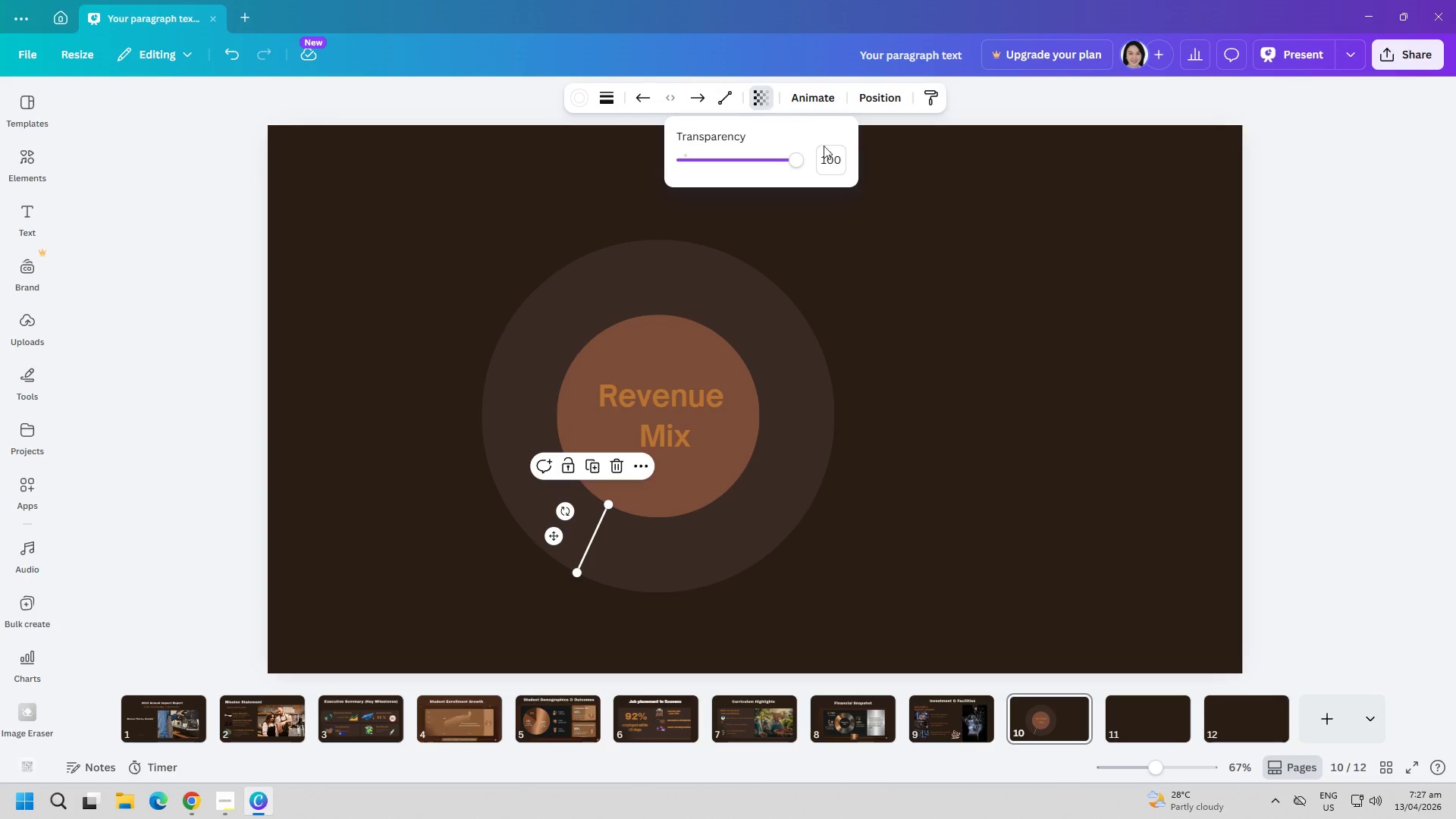 
left_click([833, 158])
 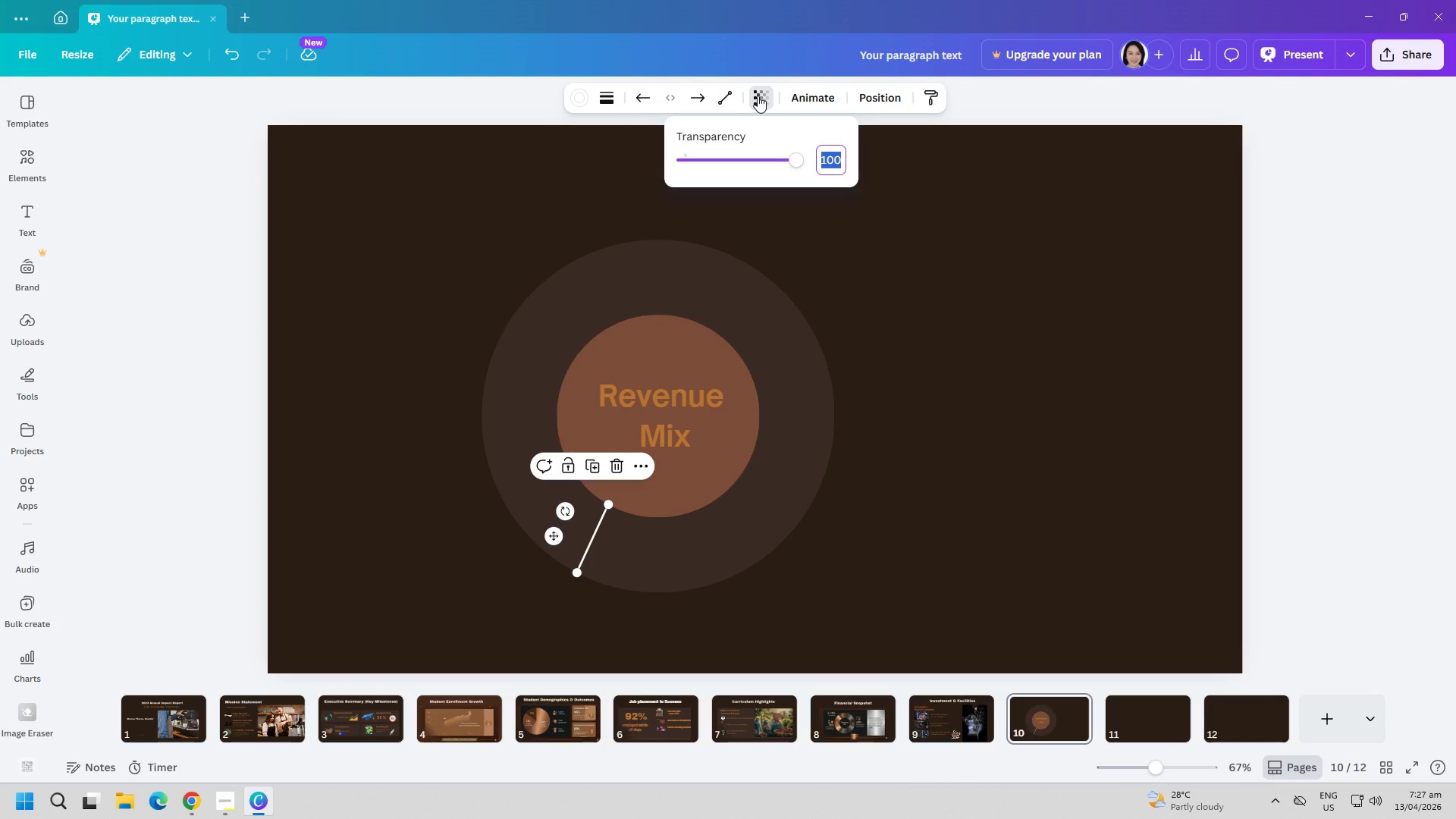 
left_click([756, 96])
 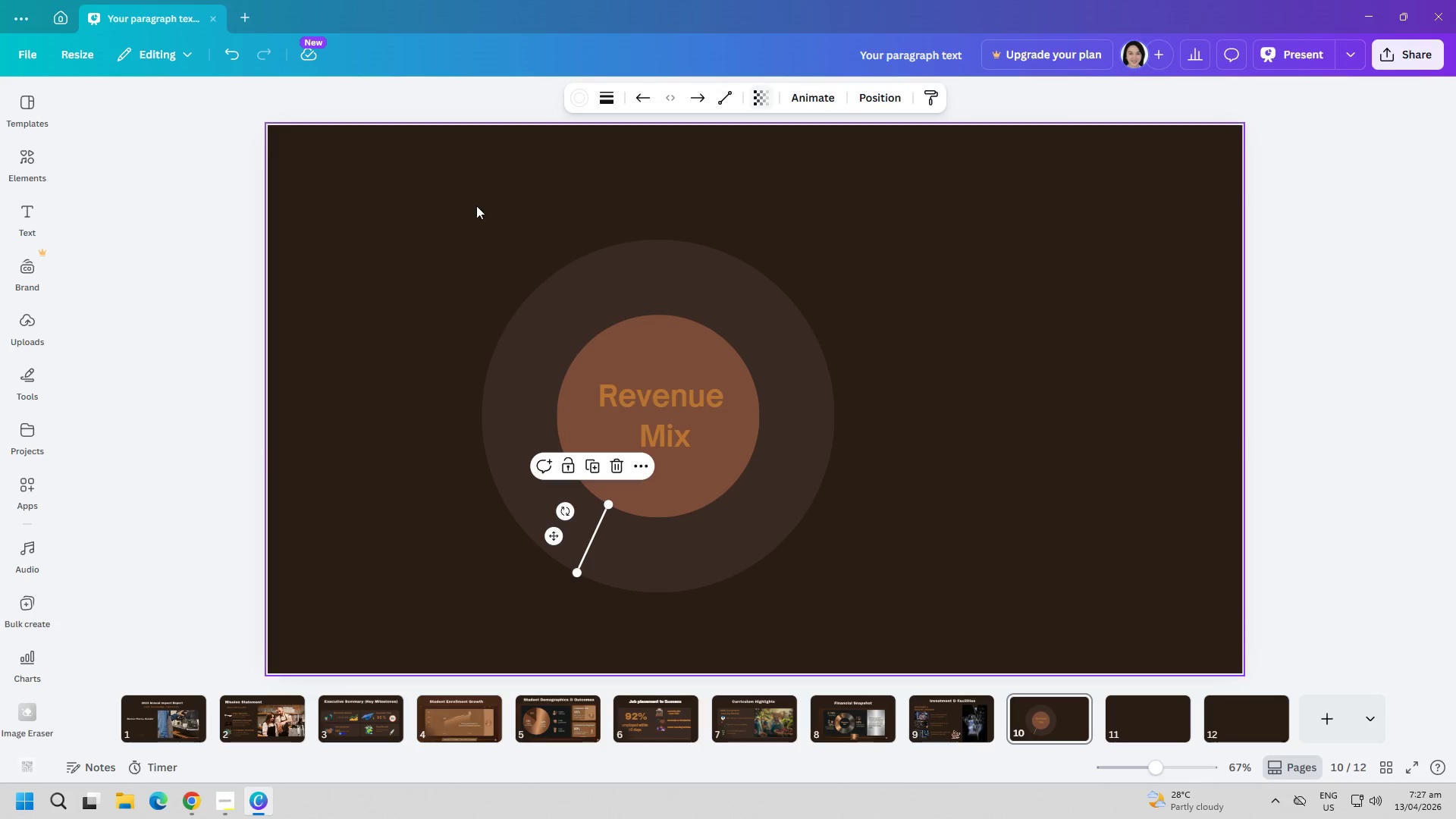 
left_click([80, 272])
 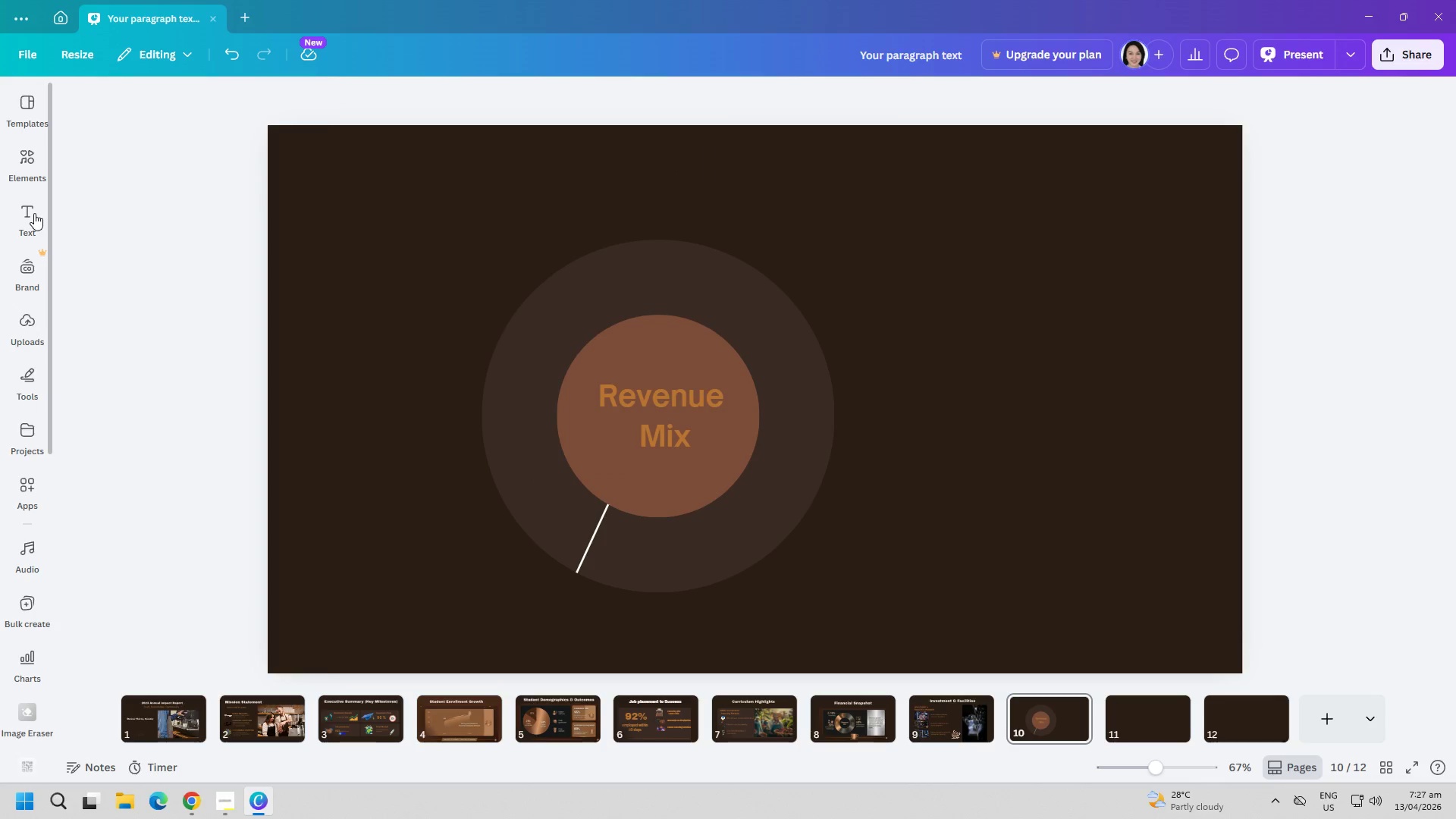 
left_click([34, 213])
 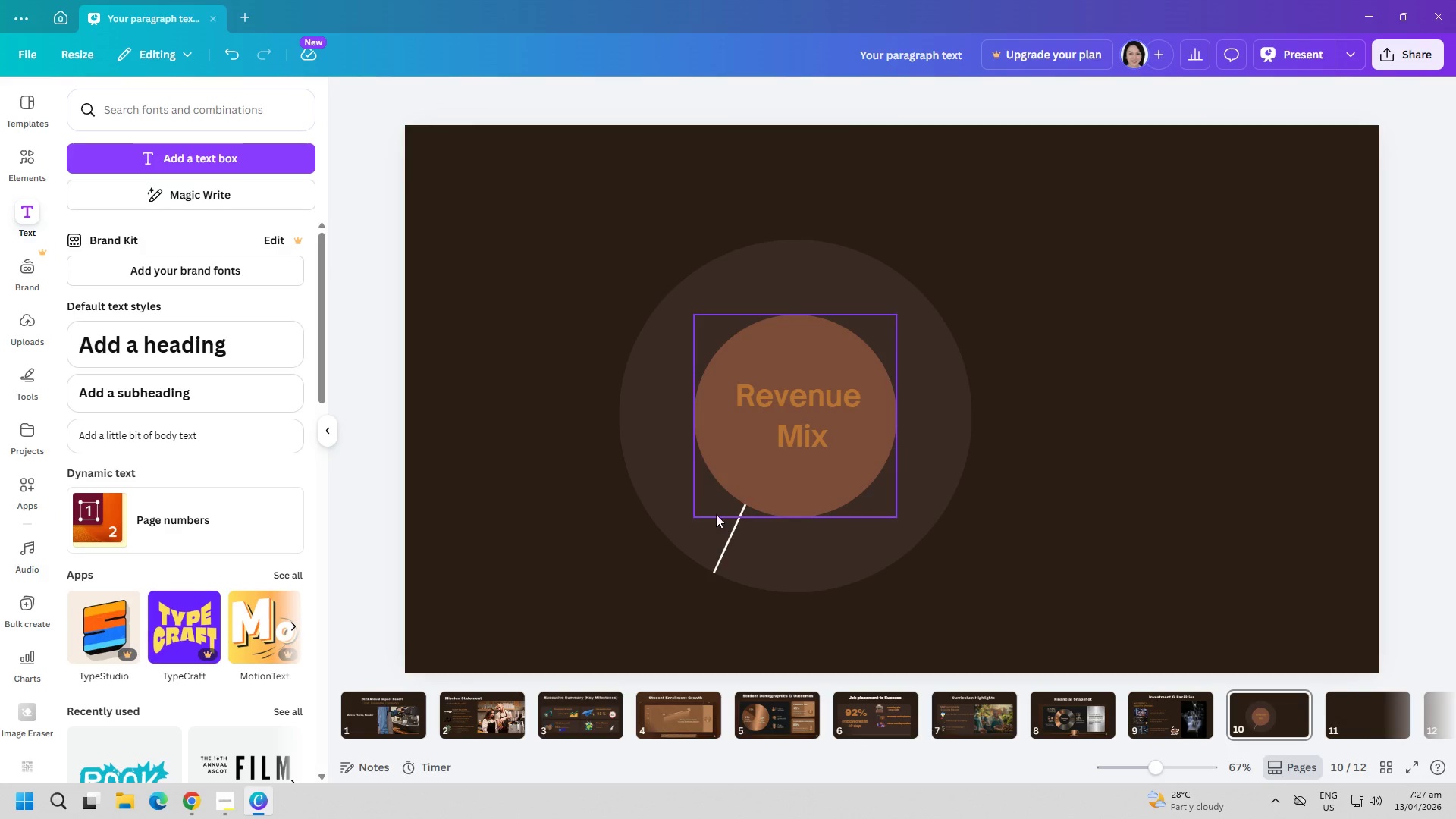 
left_click([728, 525])
 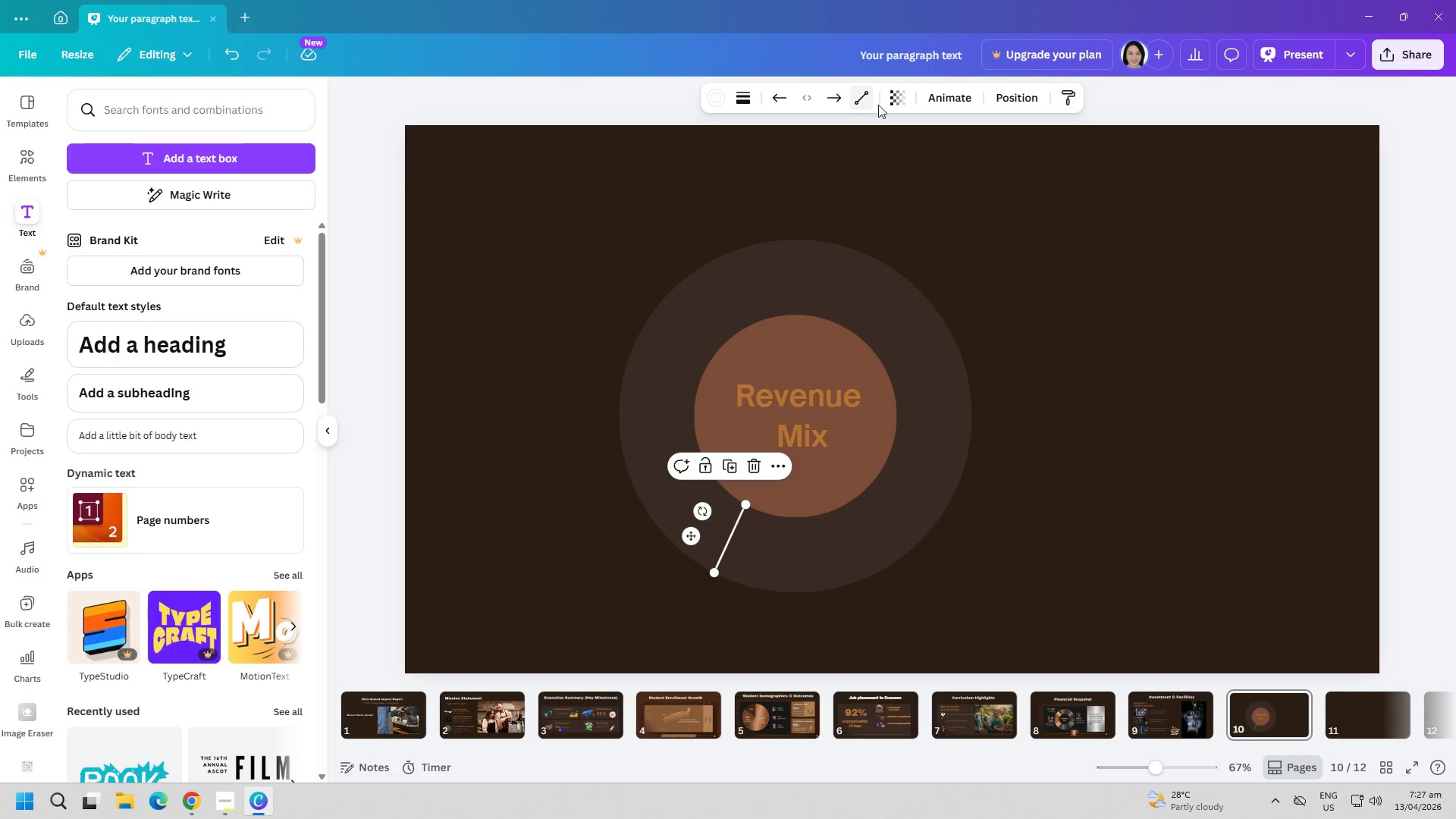 
left_click([899, 97])
 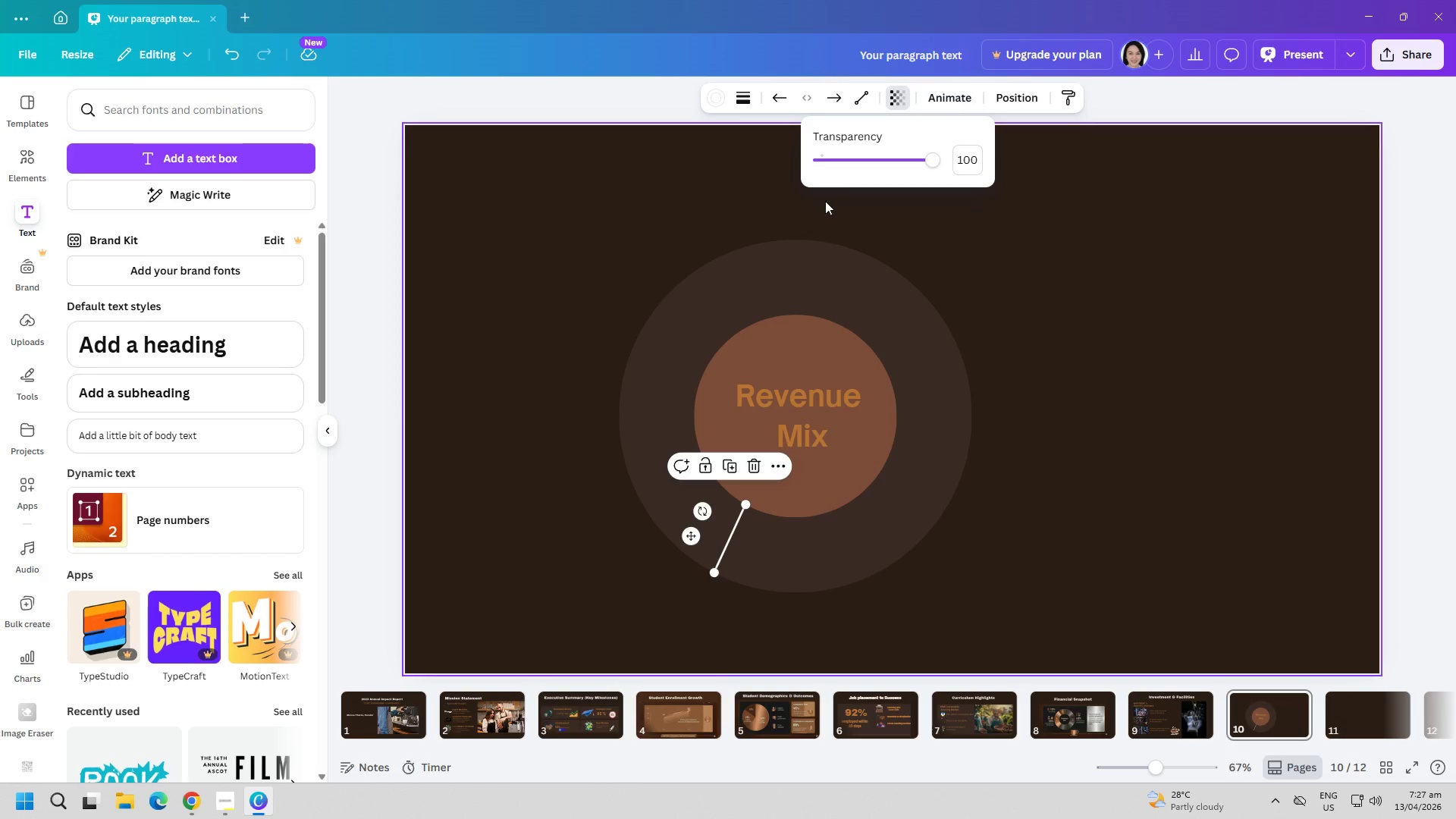 
left_click([855, 133])
 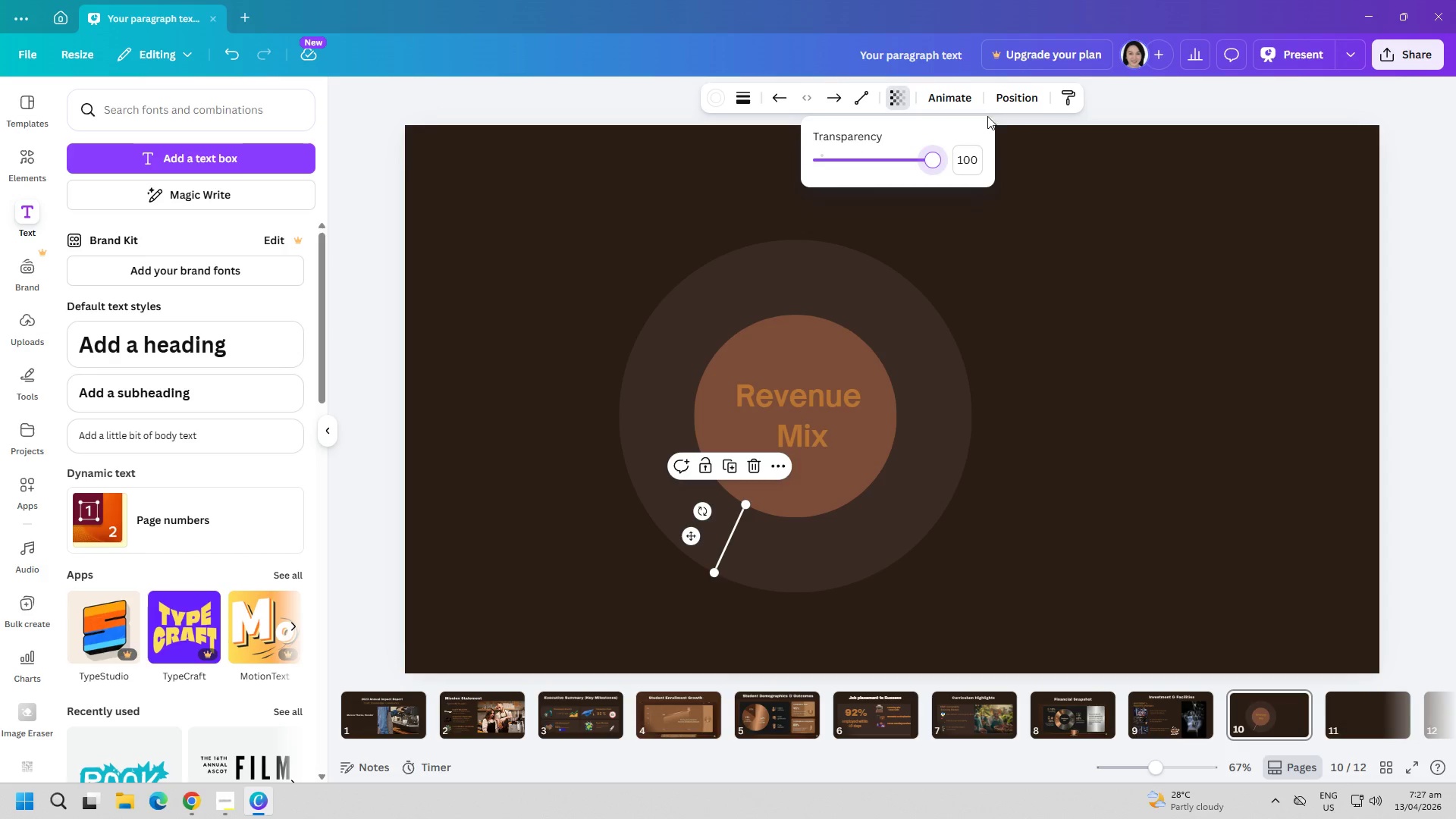 
left_click([1021, 99])
 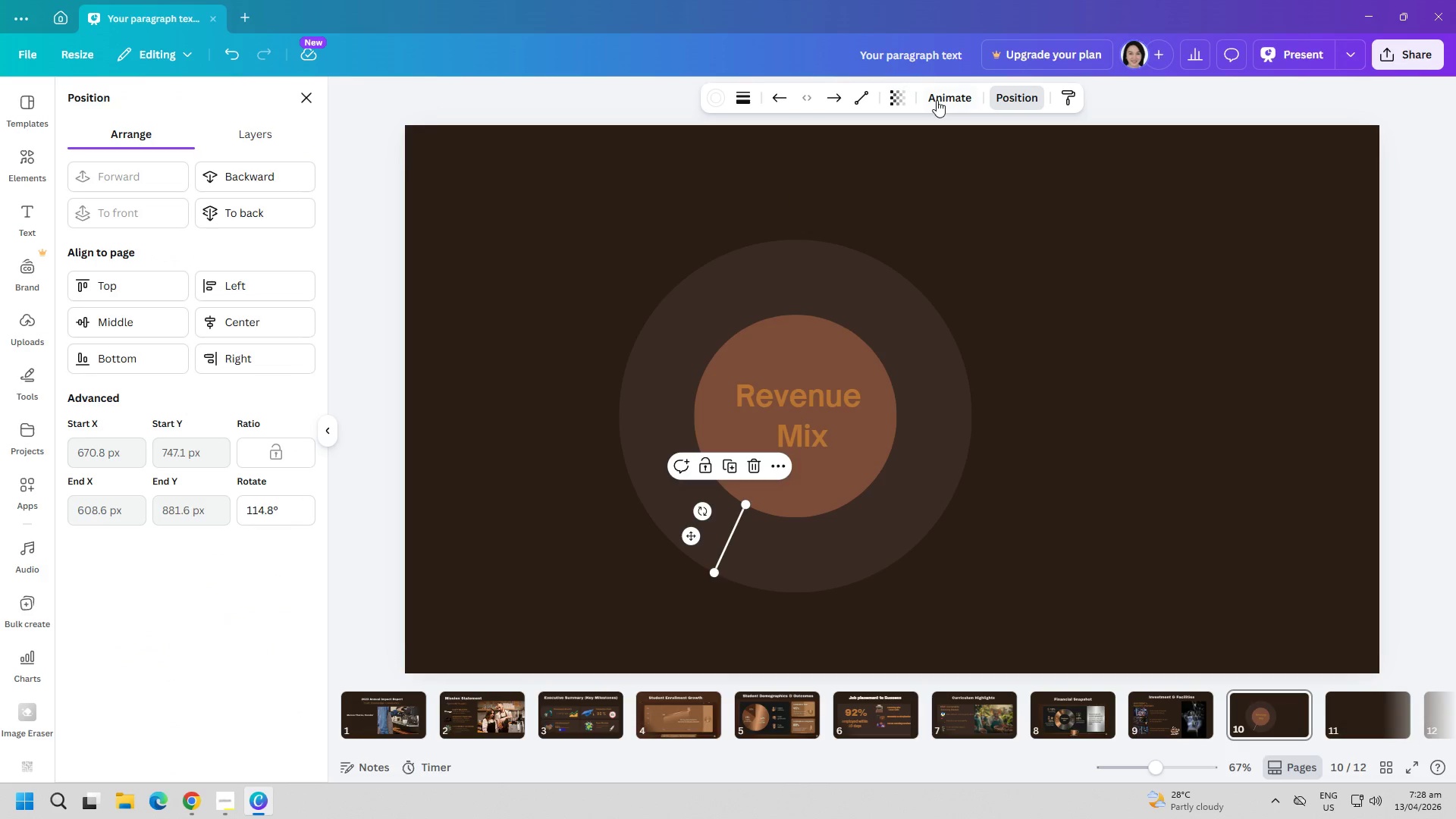 
left_click([882, 99])
 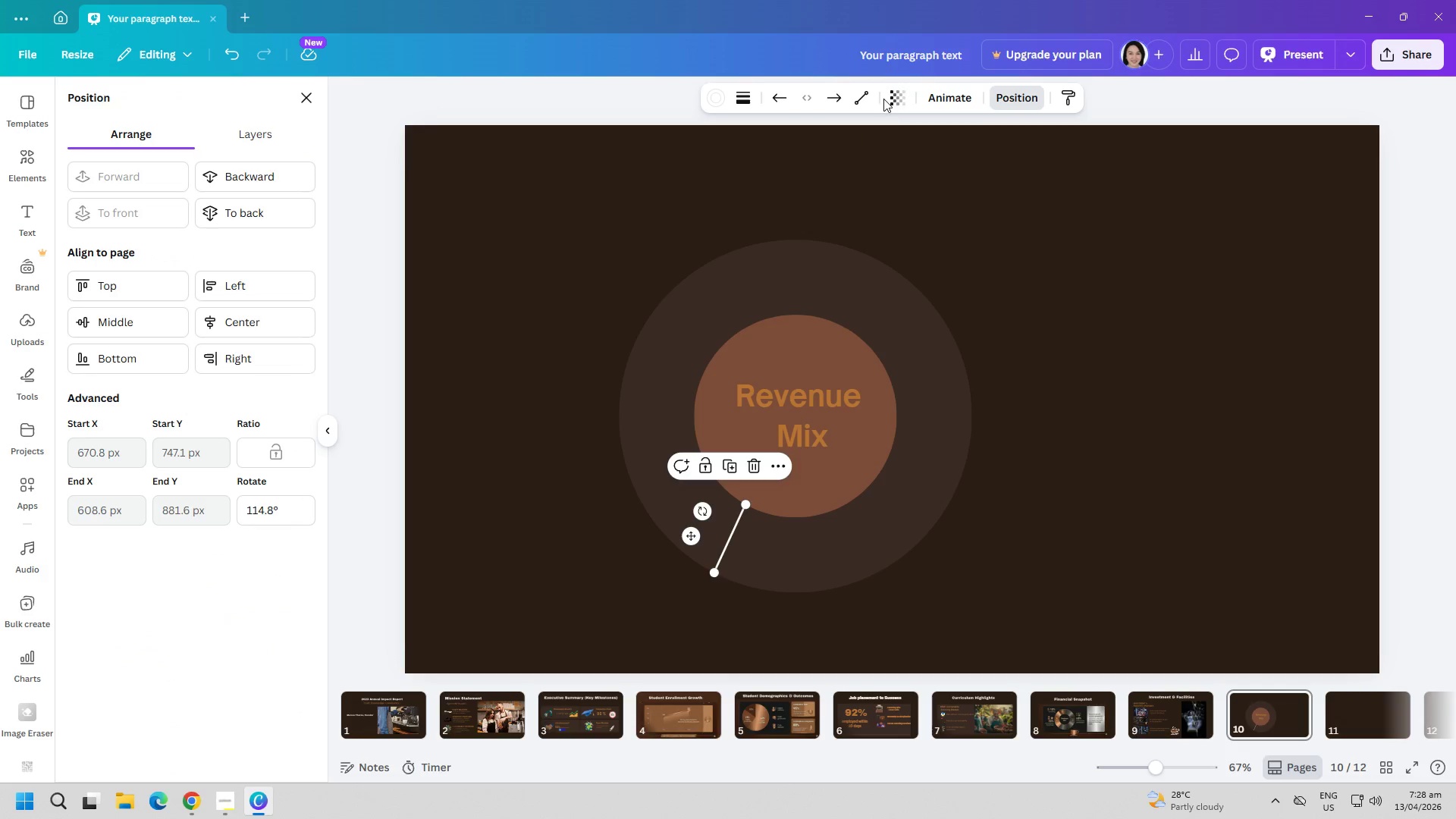 
right_click([892, 100])
 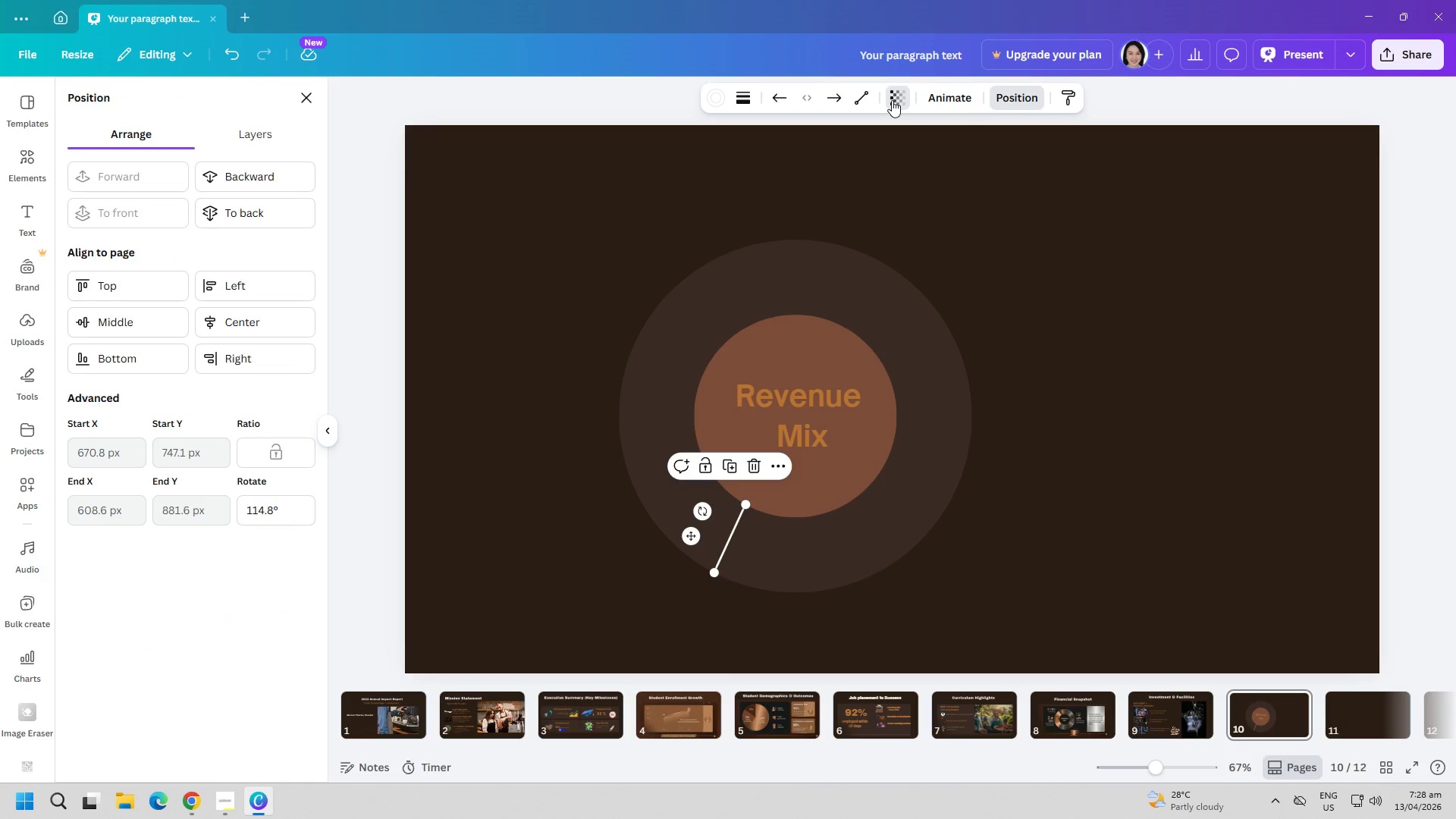 
left_click([892, 100])
 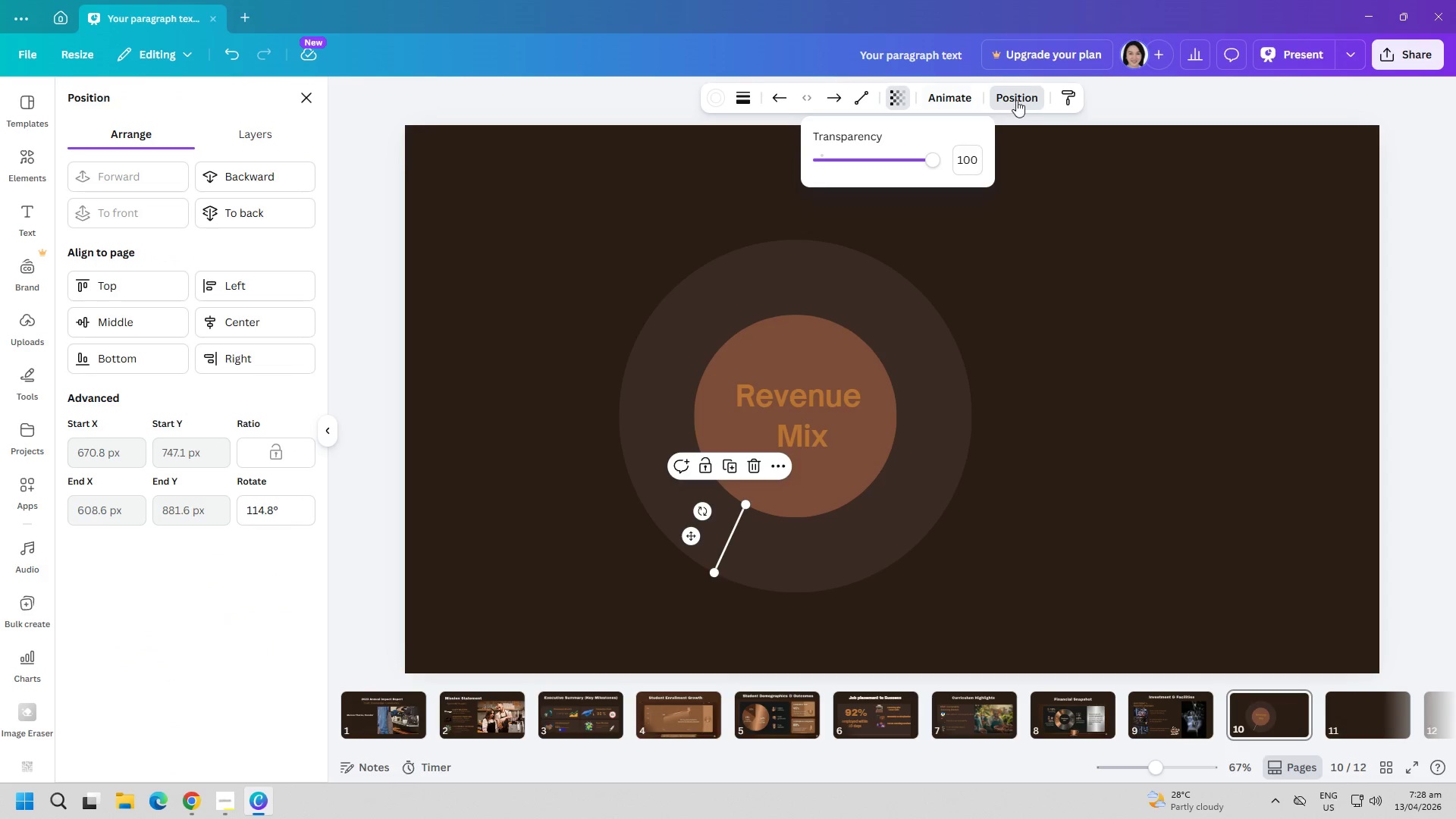 
left_click([1076, 90])
 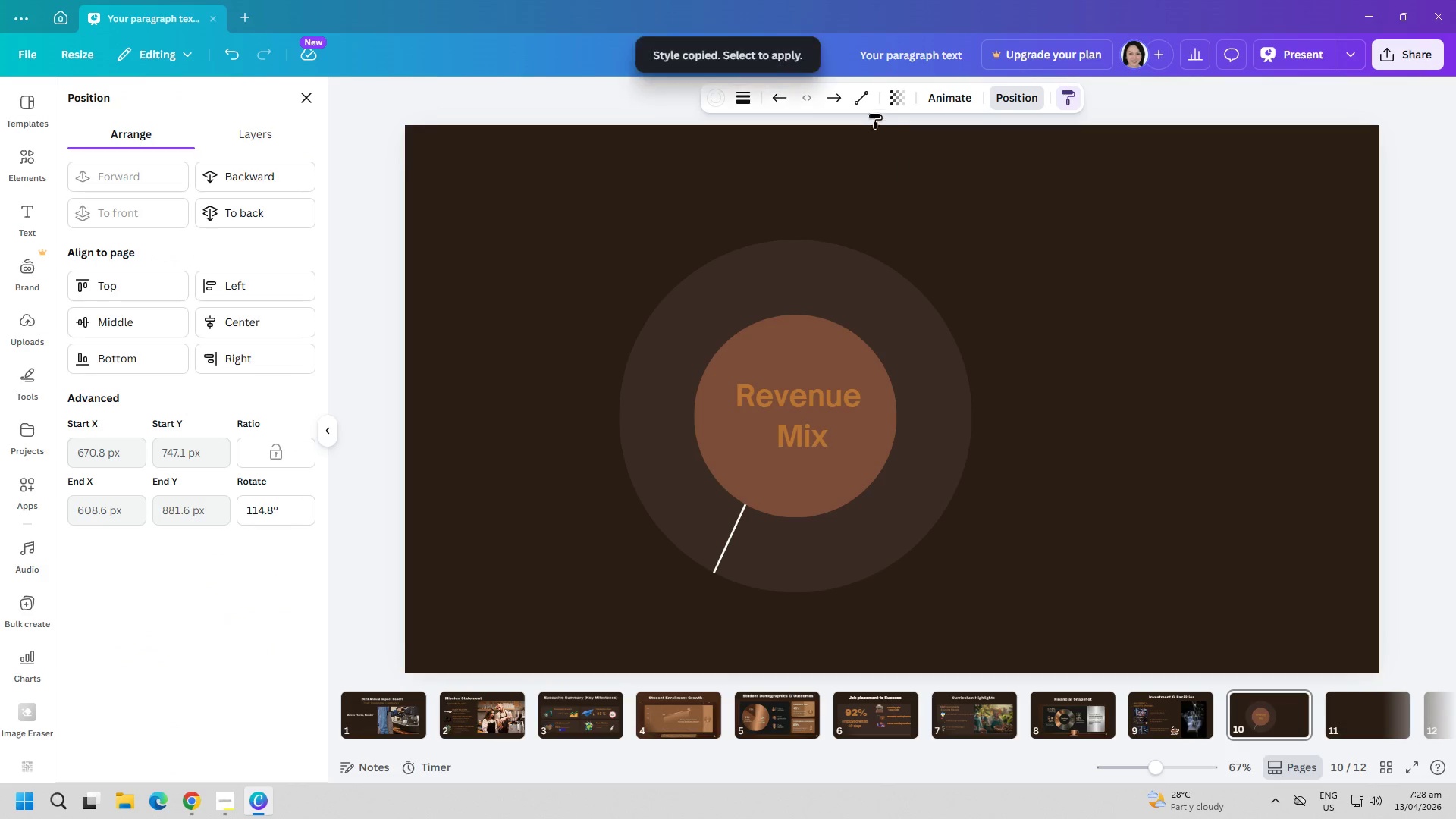 
left_click([895, 105])
 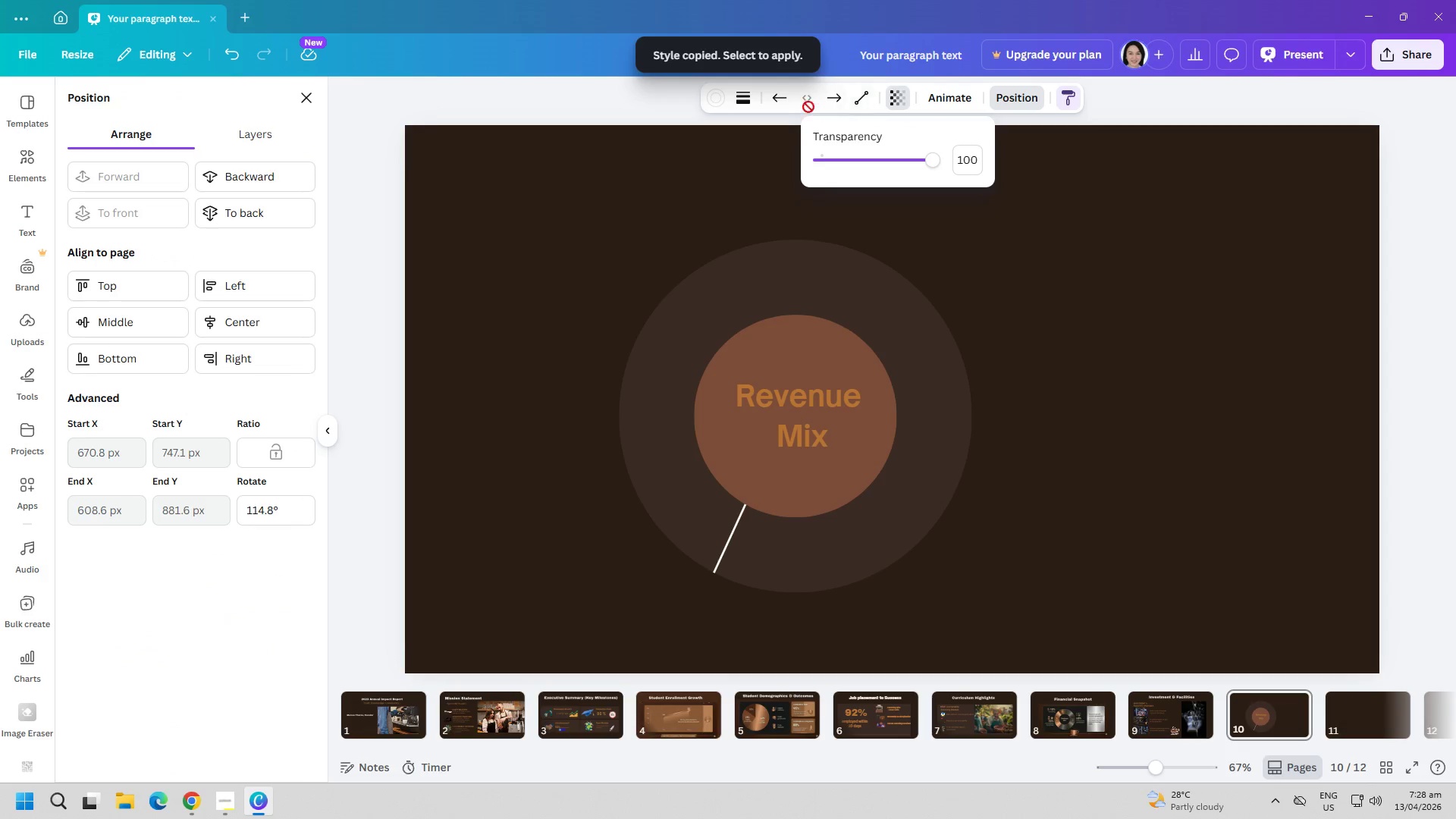 
left_click([780, 100])
 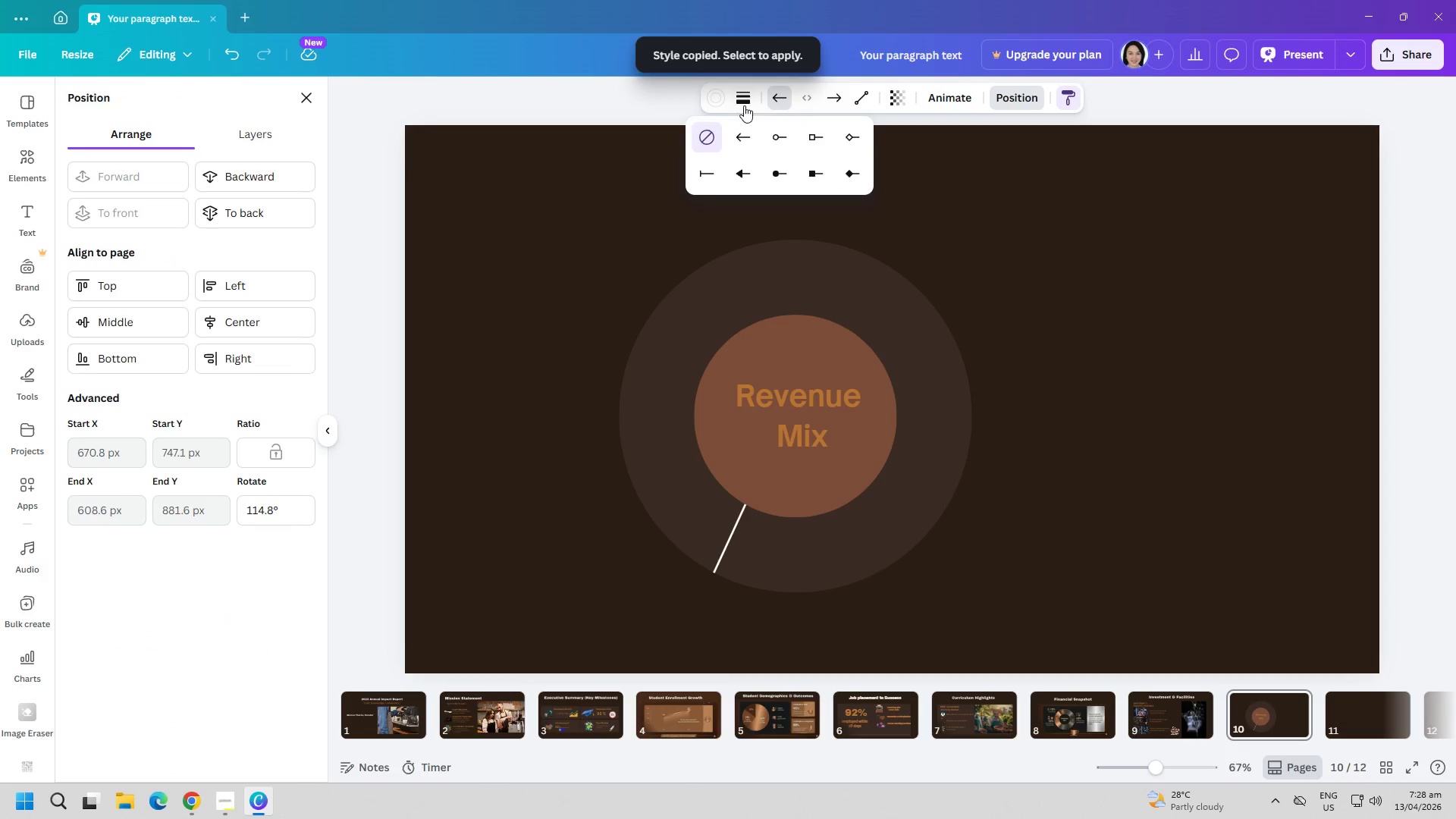 
left_click([747, 96])
 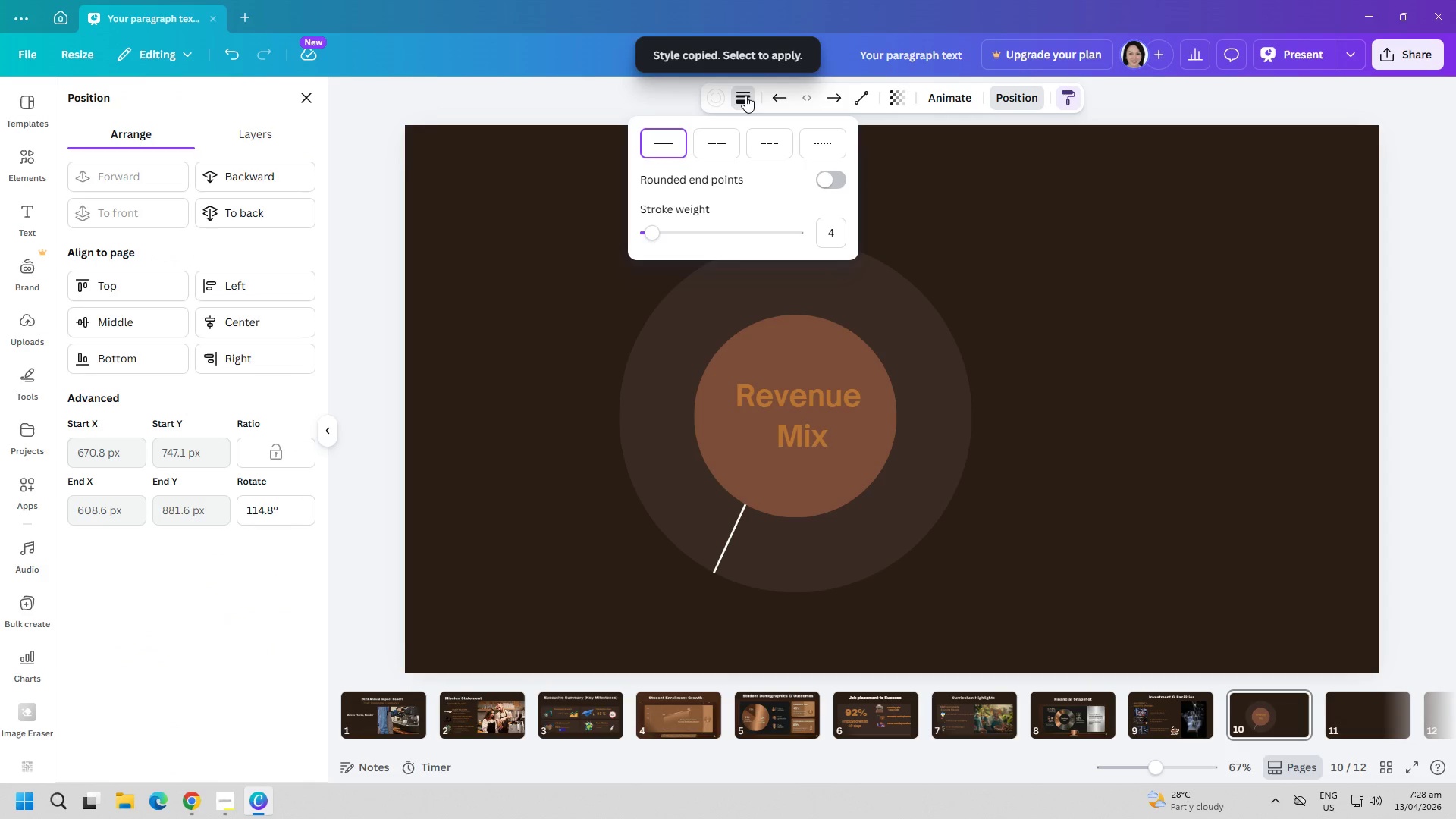 
left_click([720, 96])
 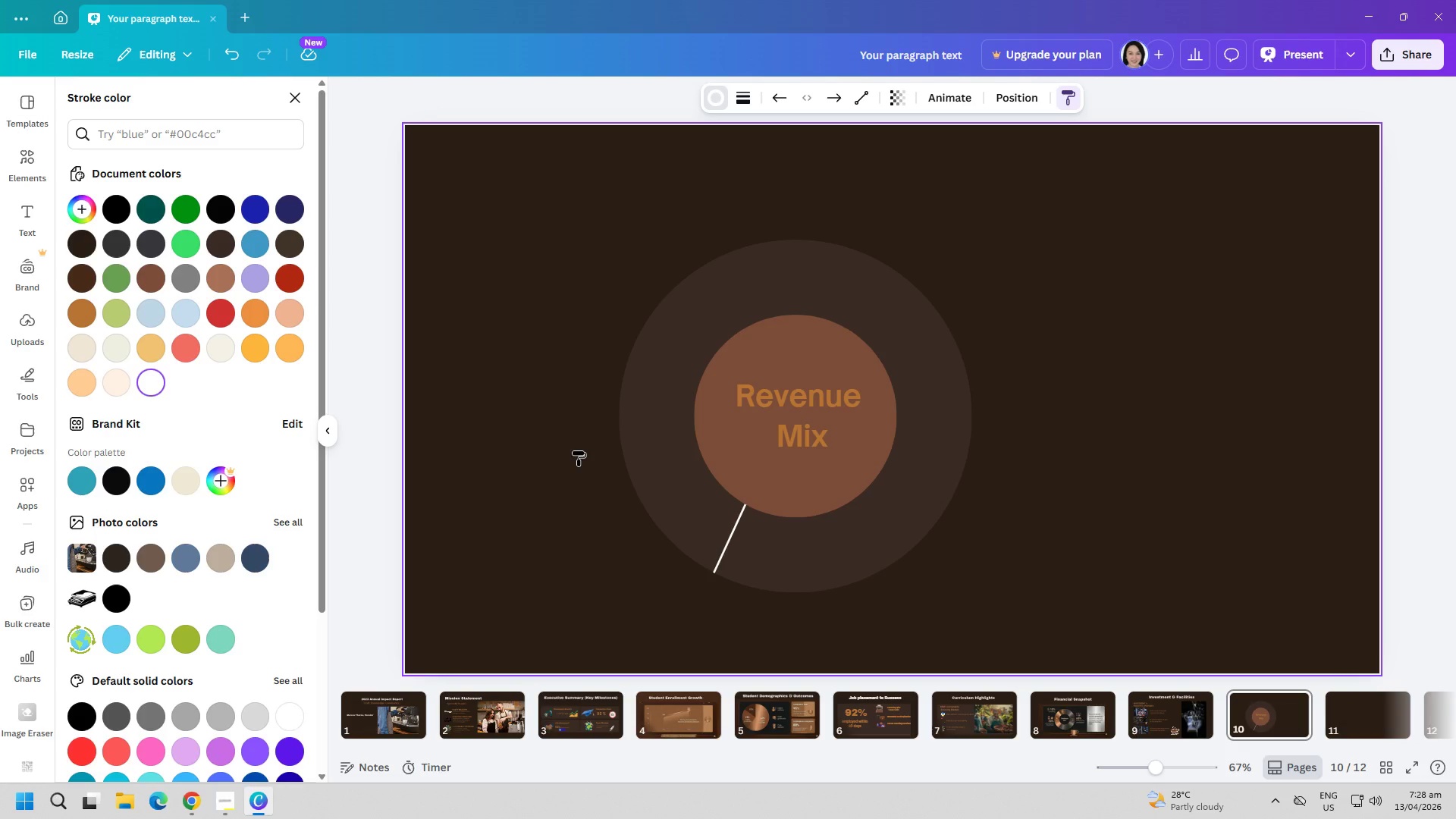 
wait(6.92)
 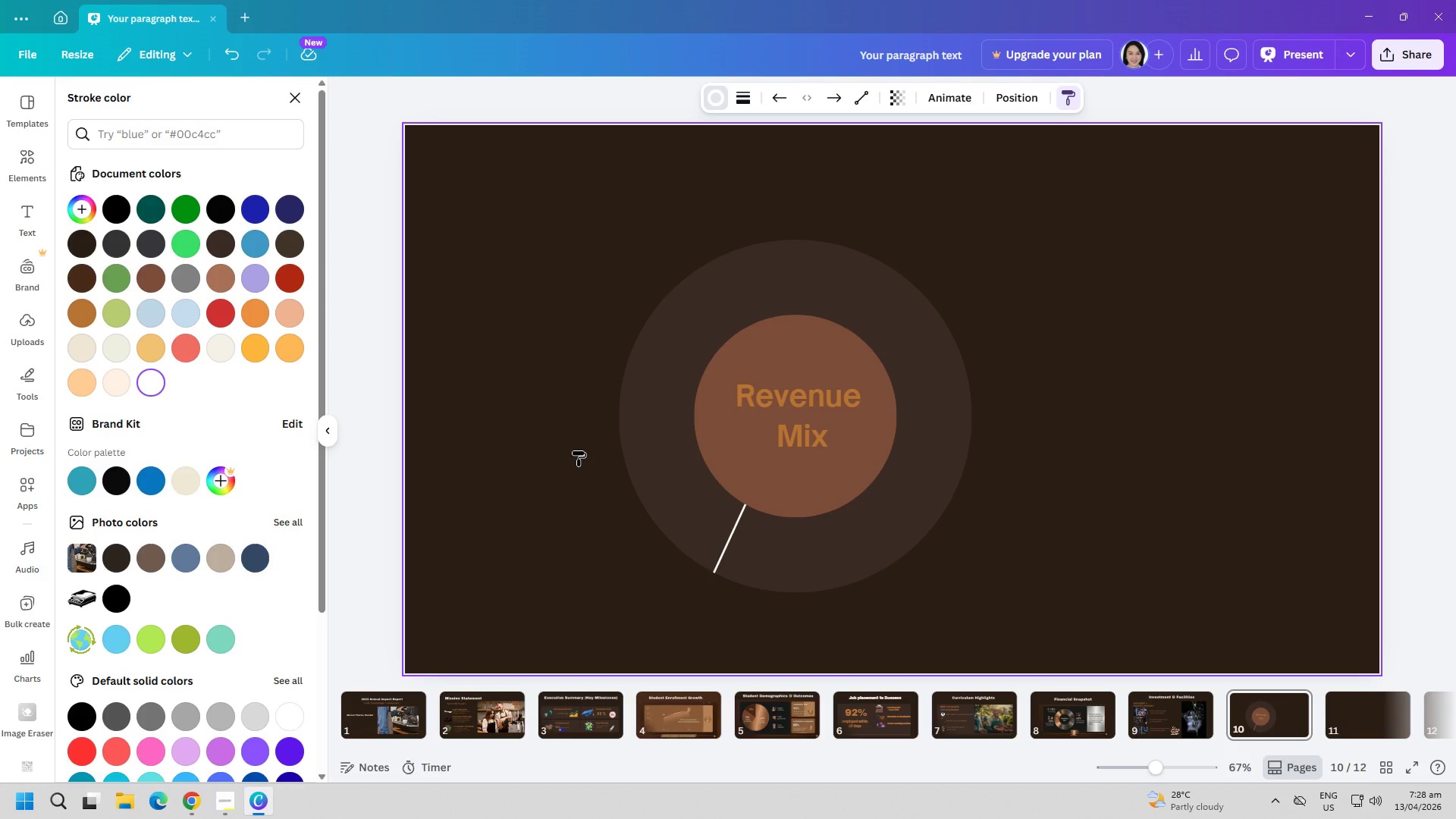 
left_click([115, 196])
 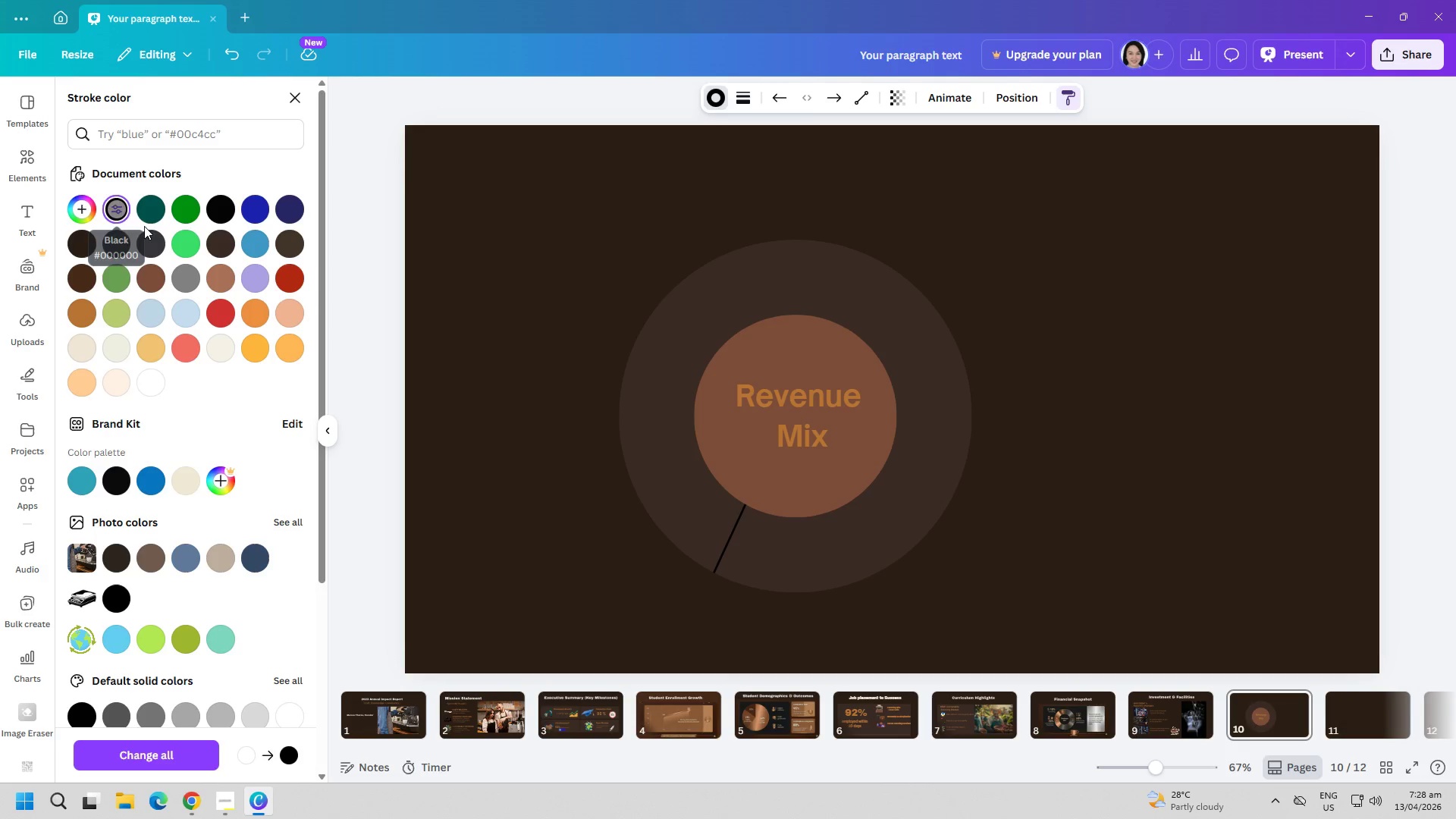 
left_click([151, 264])
 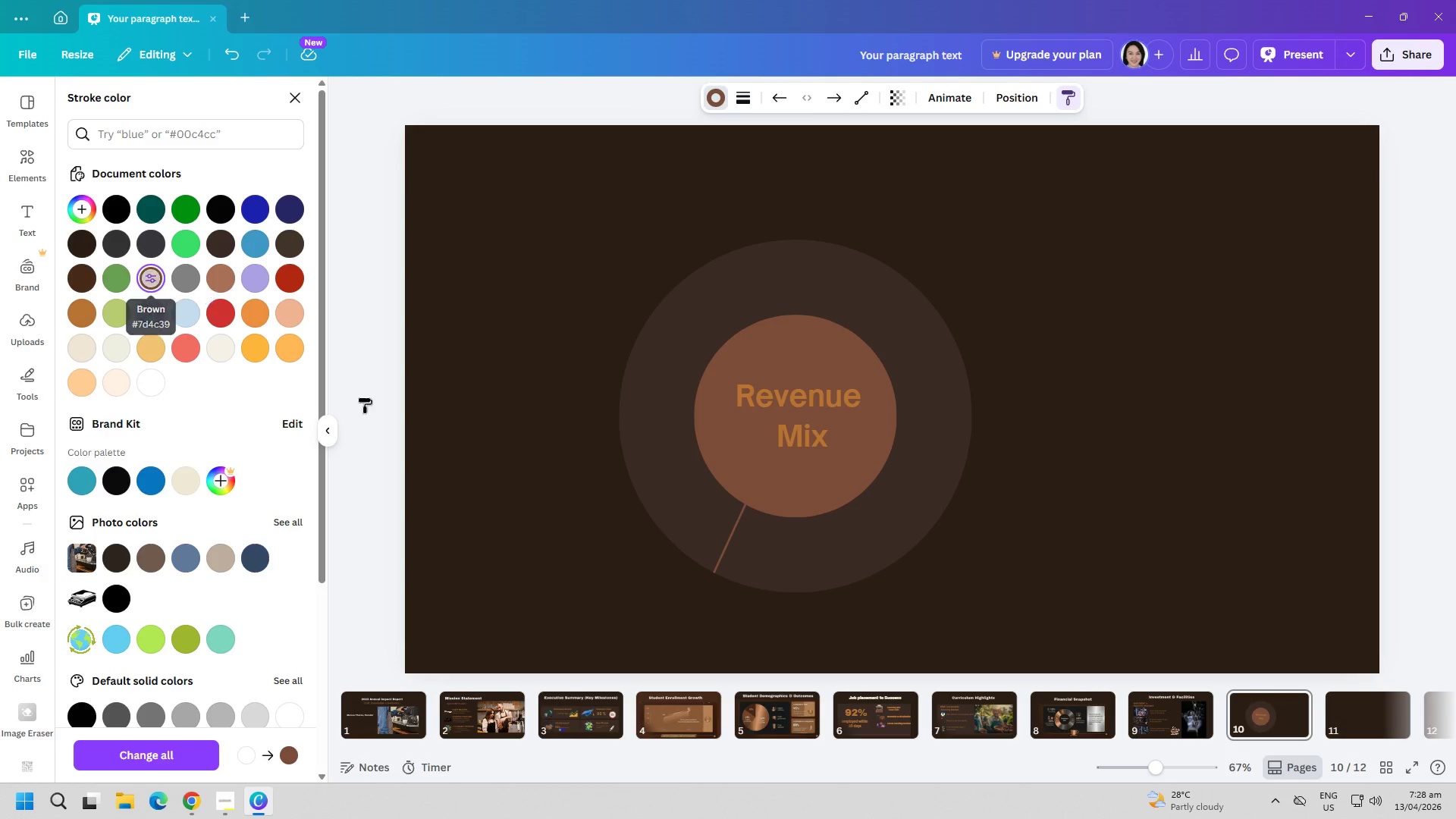 
left_click([436, 458])
 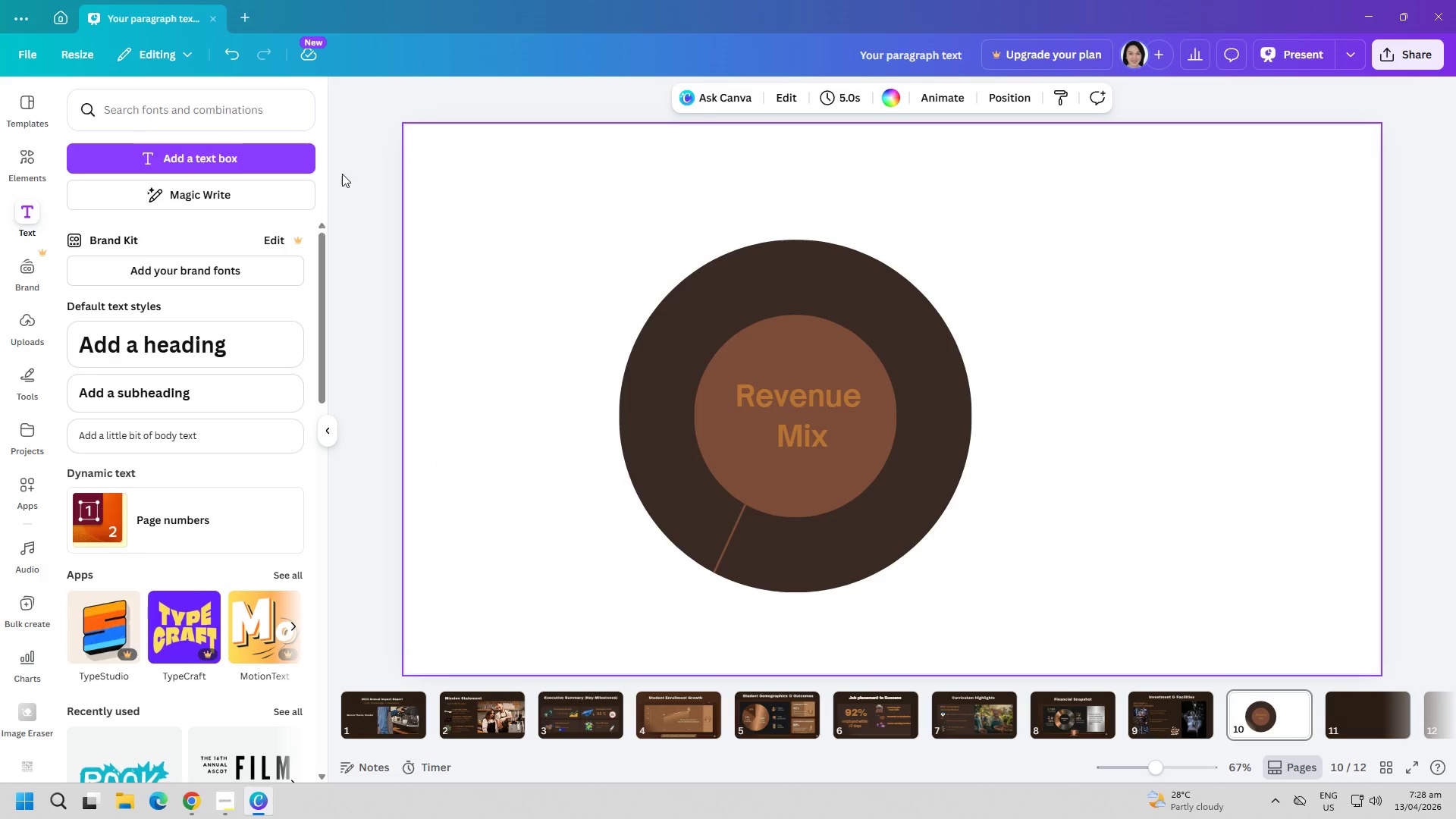 
left_click([234, 51])
 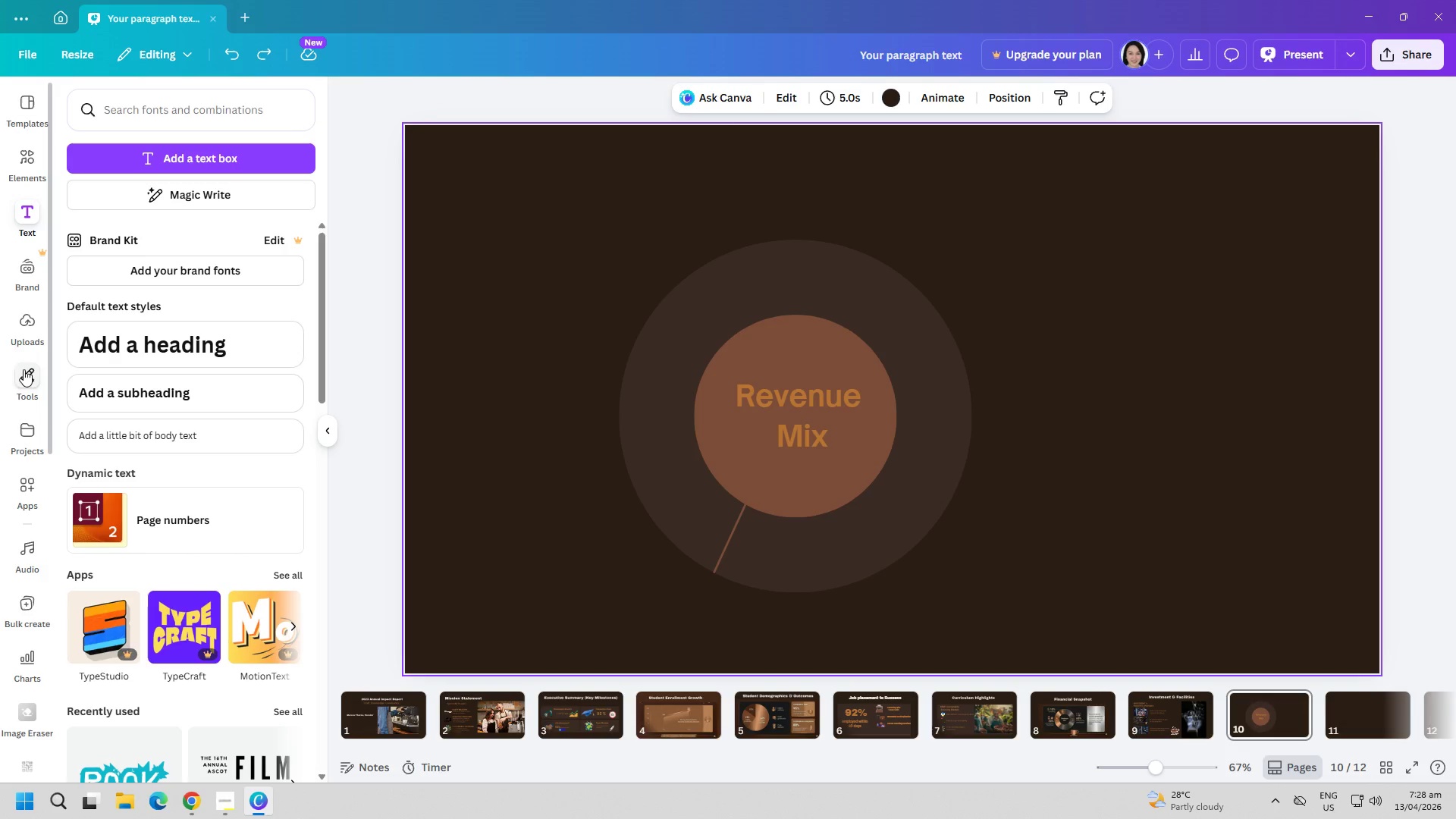 
wait(5.61)
 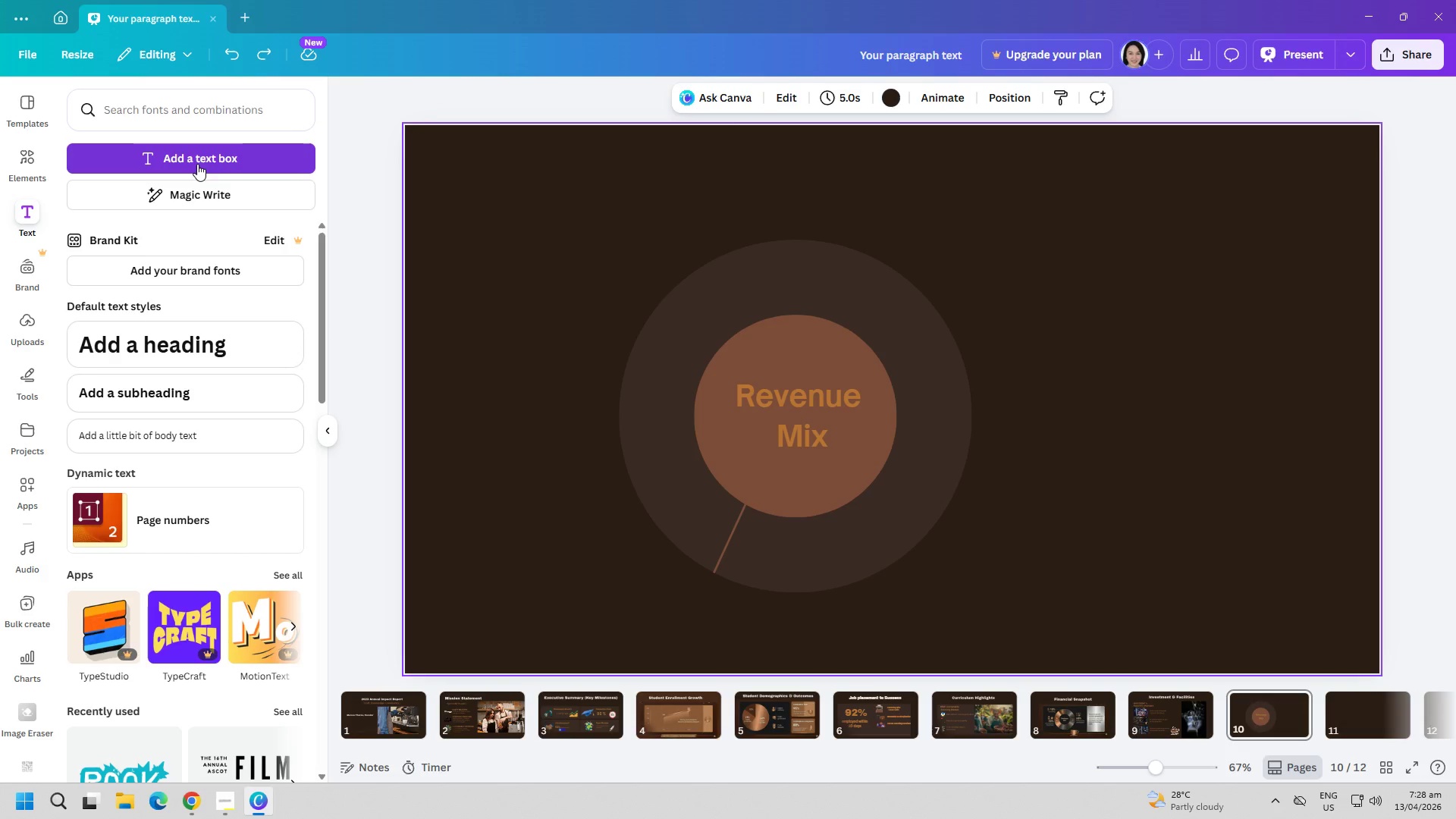 
left_click([78, 405])
 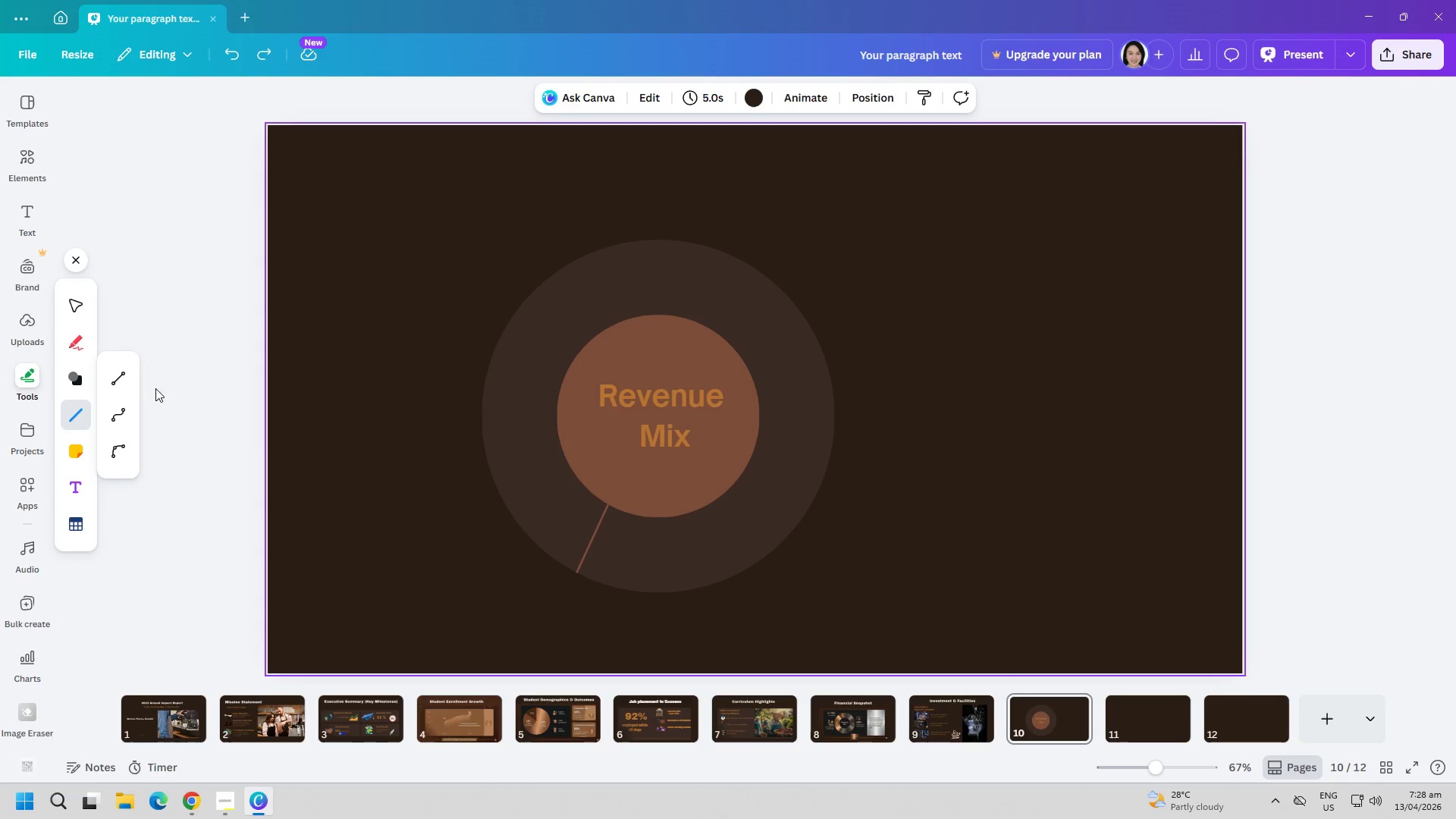 
left_click([128, 373])
 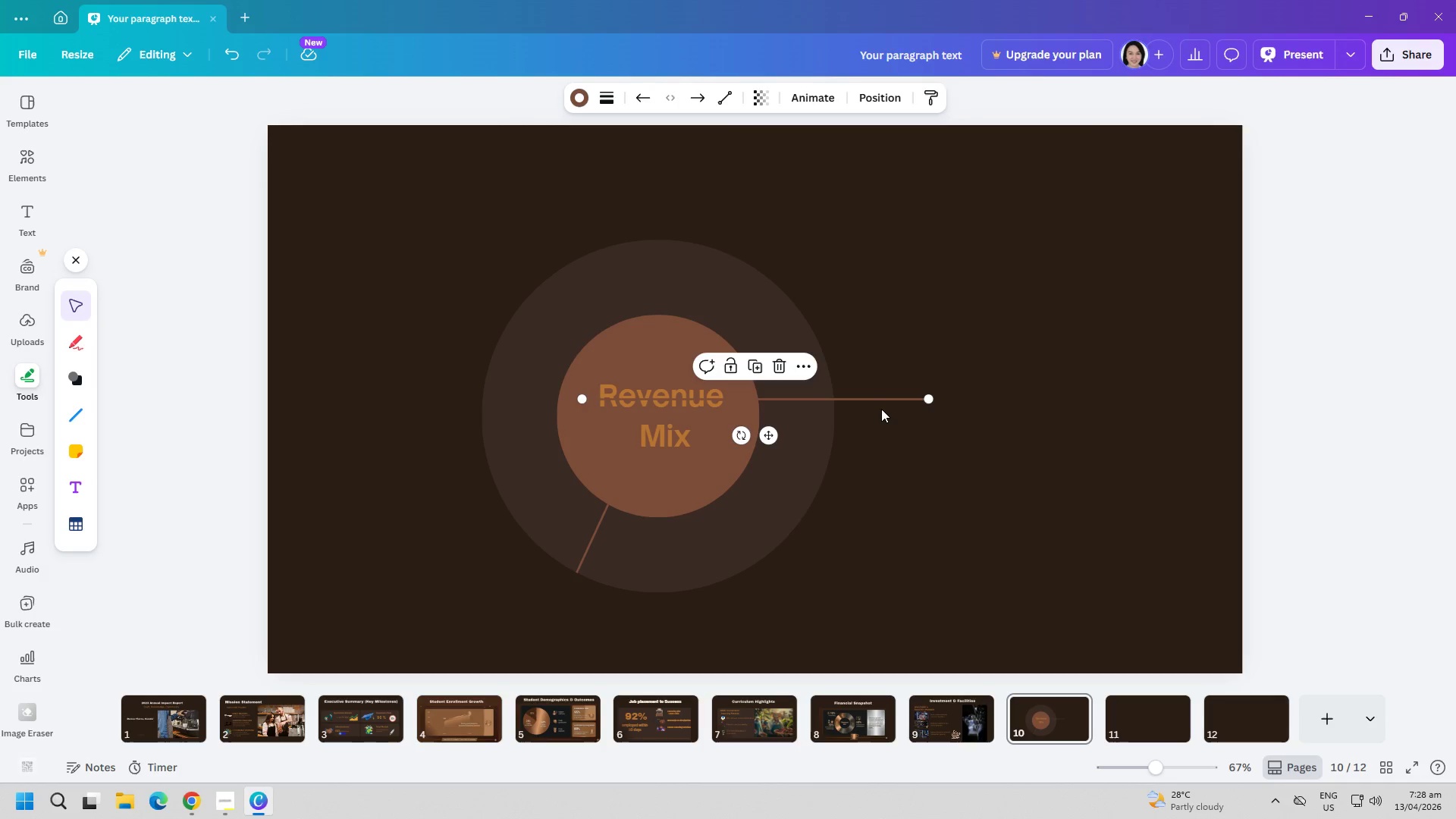 
left_click_drag(start_coordinate=[877, 394], to_coordinate=[616, 234])
 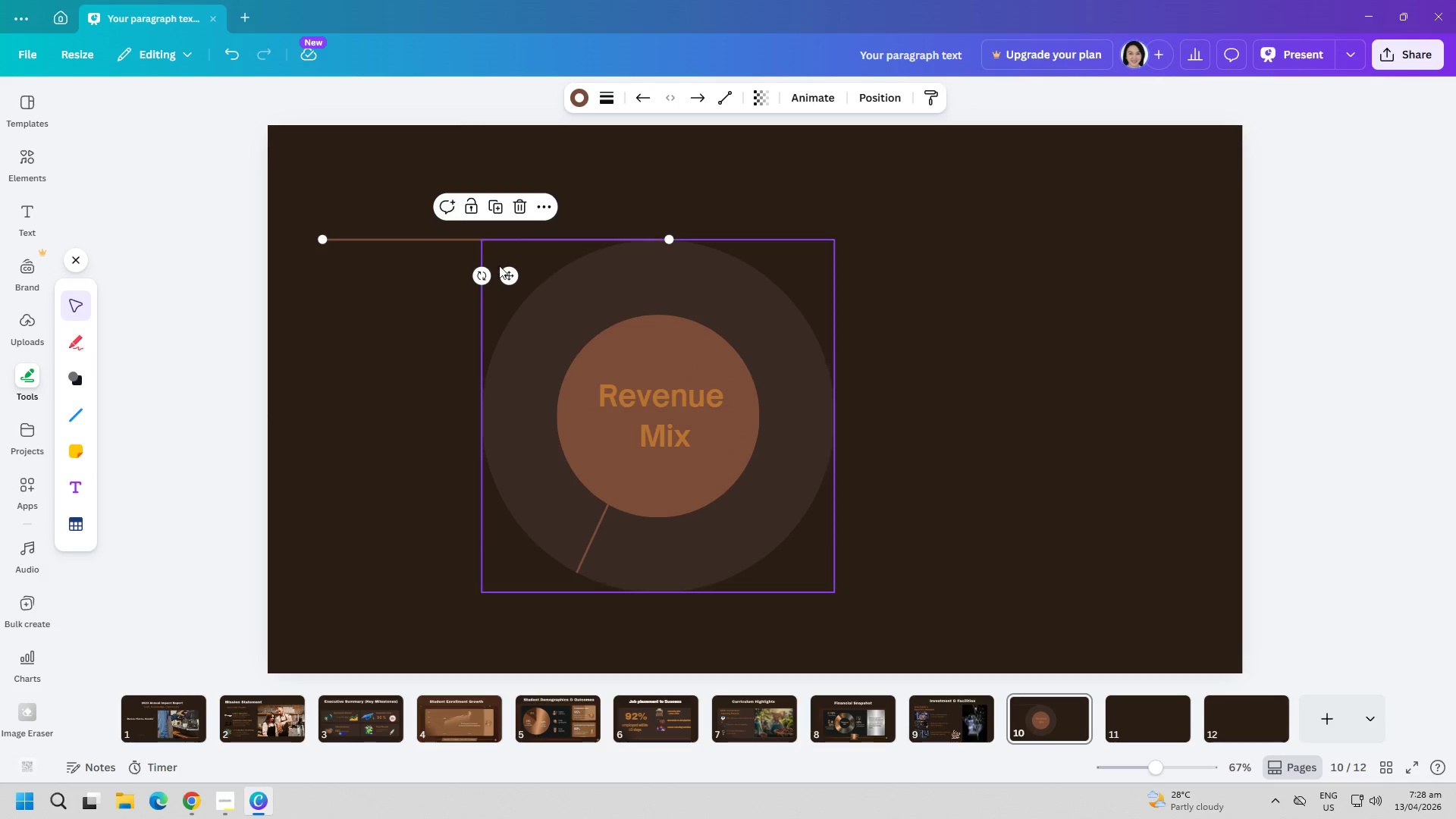 
left_click_drag(start_coordinate=[477, 275], to_coordinate=[601, 191])
 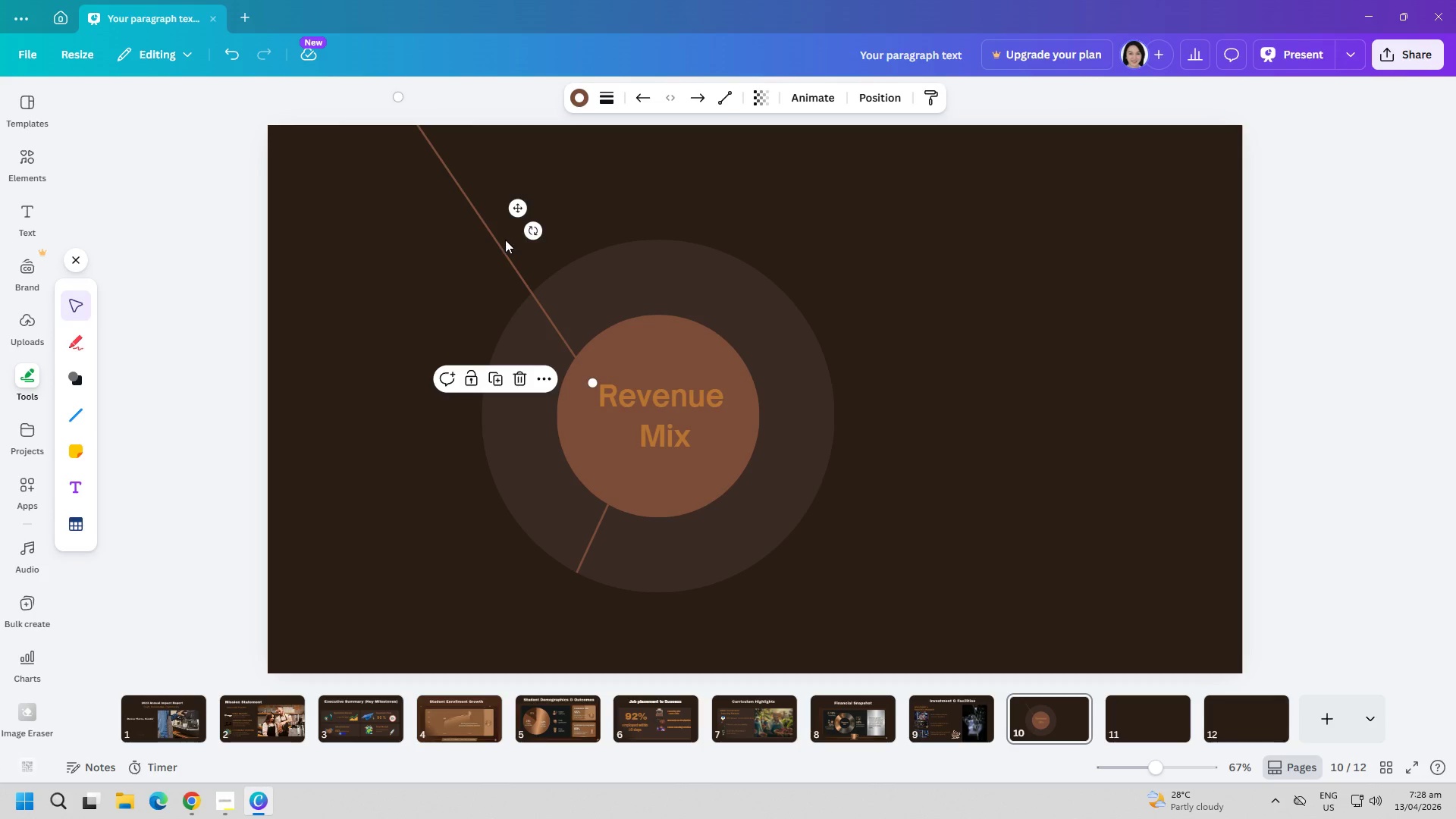 
left_click_drag(start_coordinate=[505, 240], to_coordinate=[511, 237])
 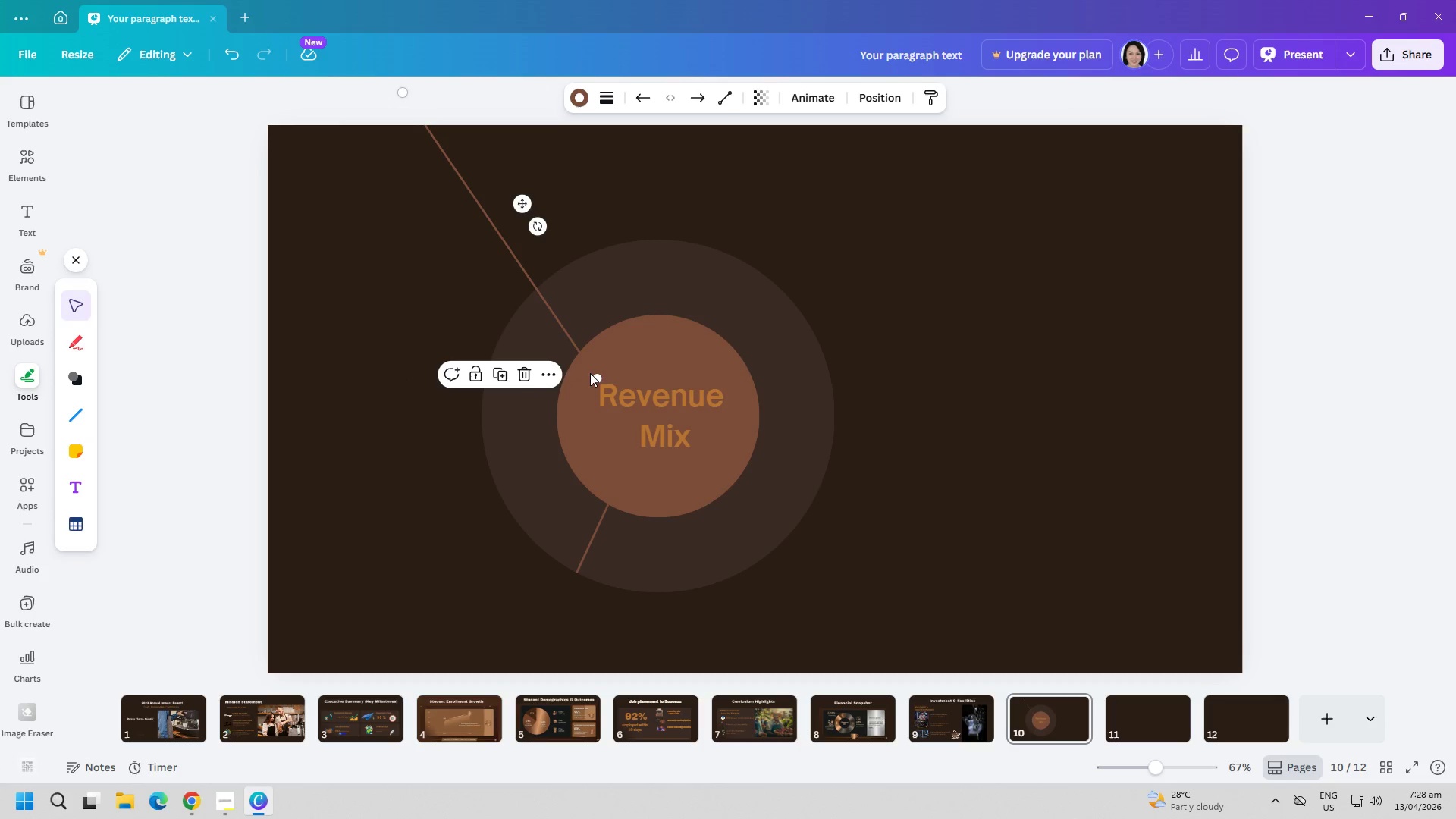 
left_click_drag(start_coordinate=[598, 378], to_coordinate=[583, 343])
 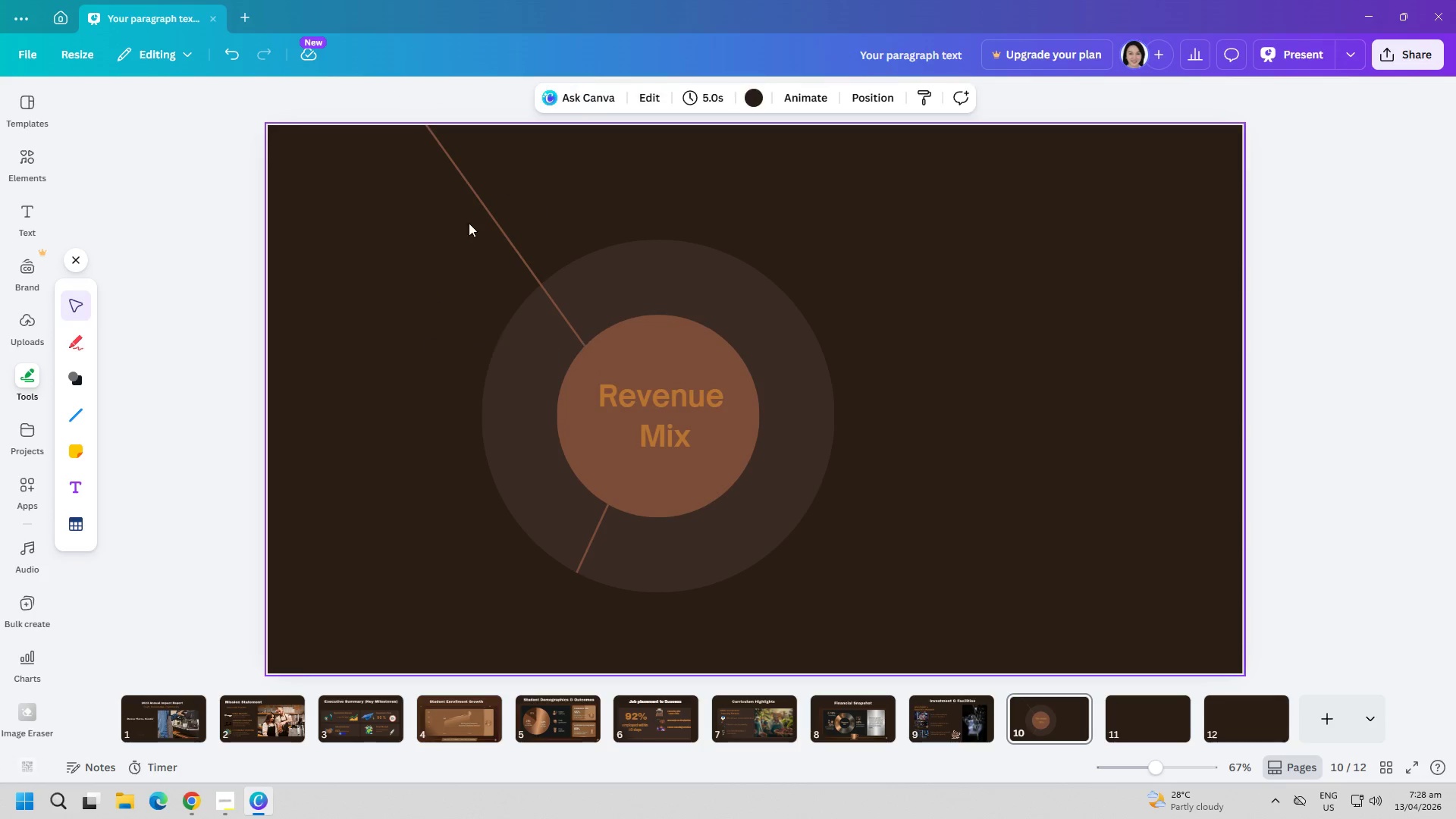 
double_click([474, 201])
 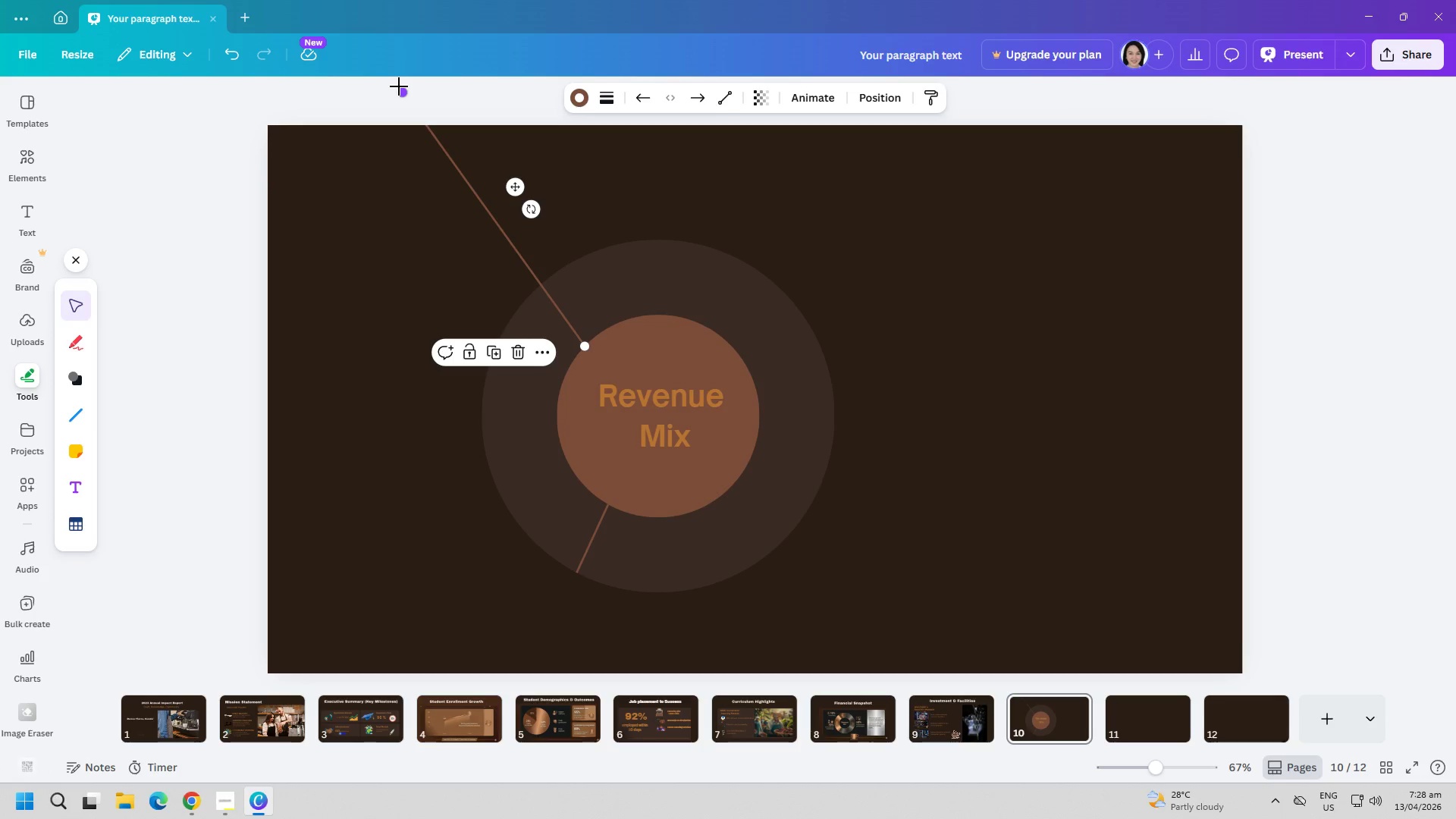 
left_click_drag(start_coordinate=[400, 95], to_coordinate=[545, 286])
 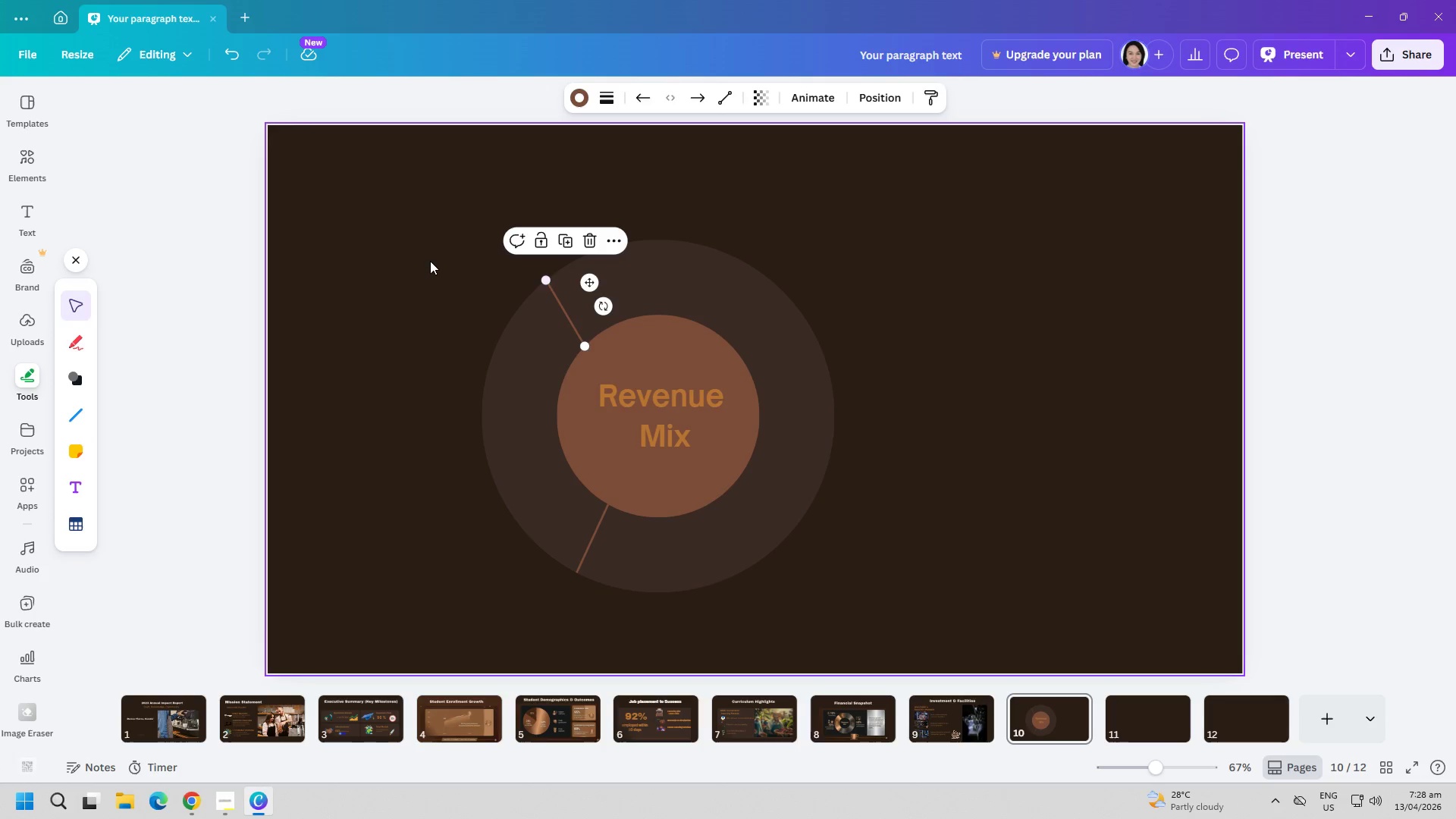 
left_click([430, 261])
 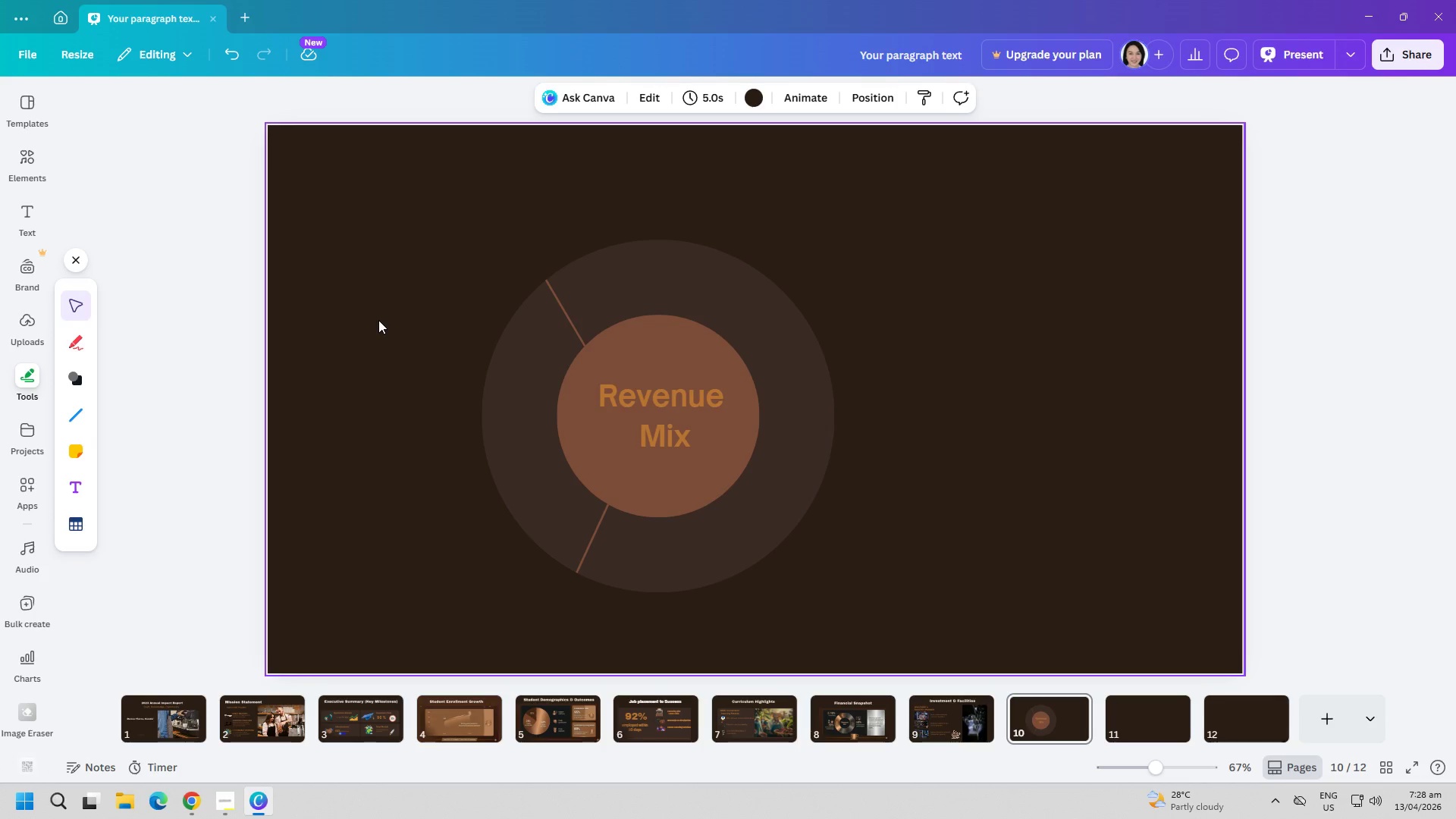 
wait(5.08)
 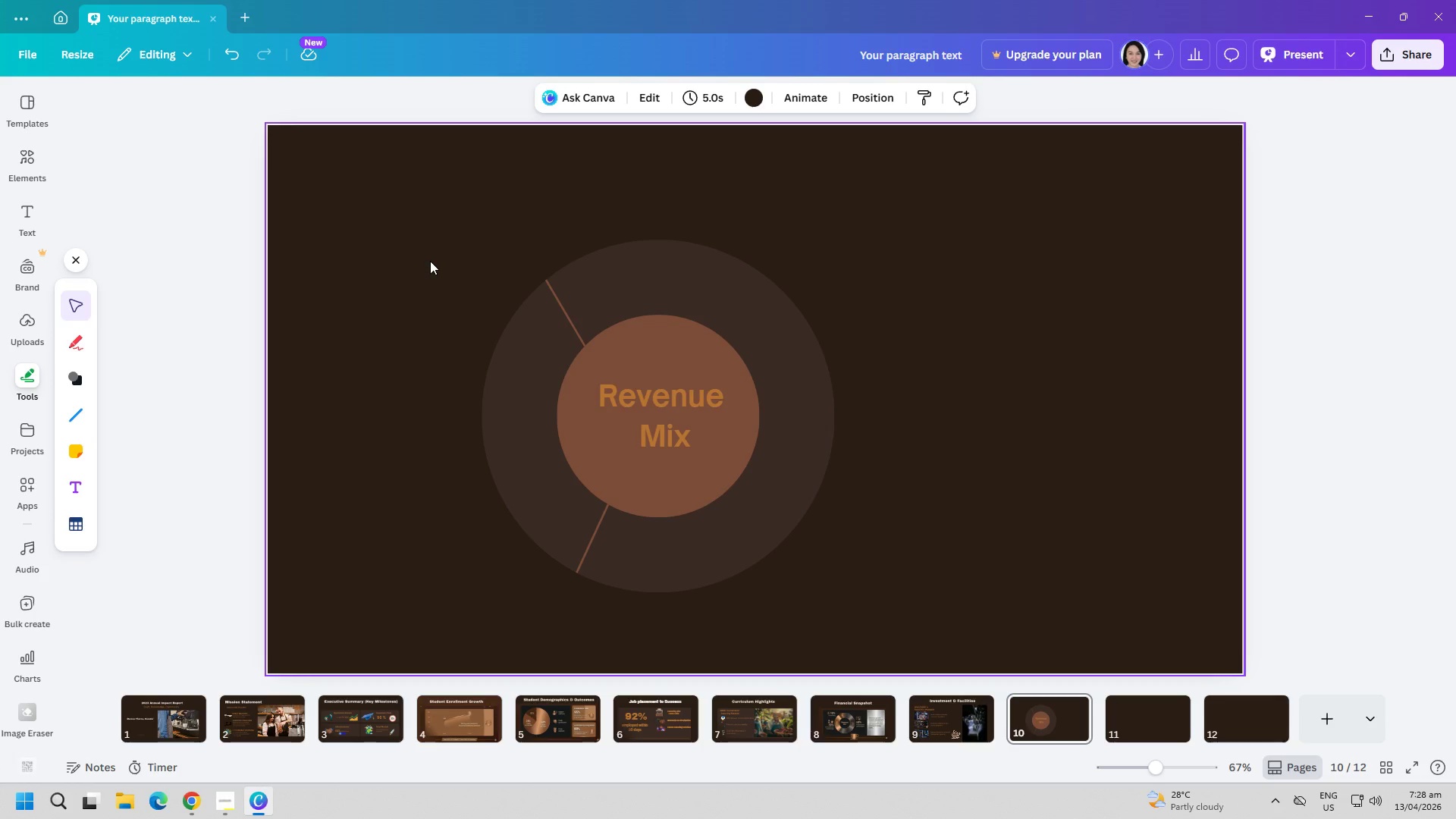 
left_click([592, 549])
 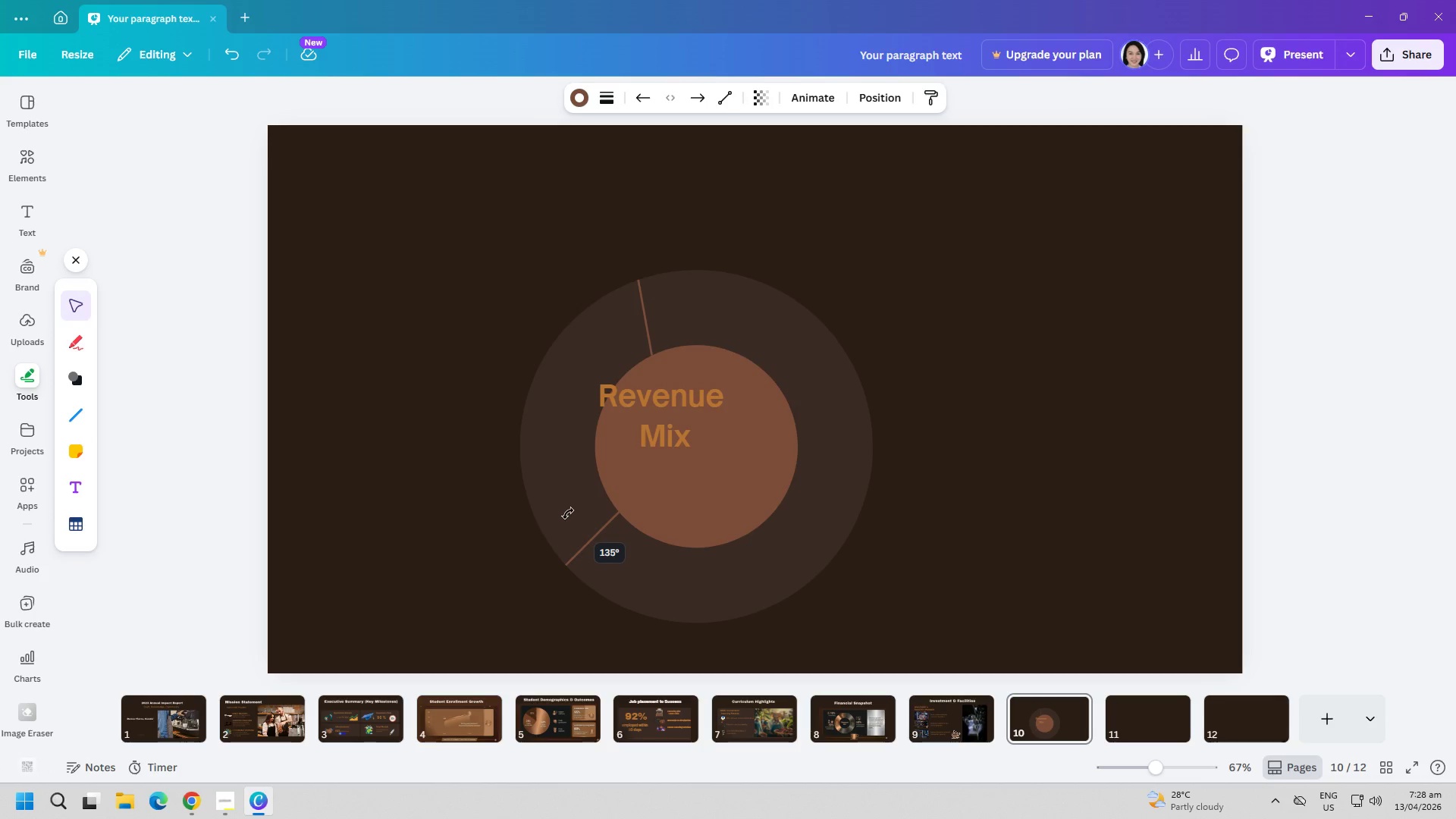 
left_click([423, 521])
 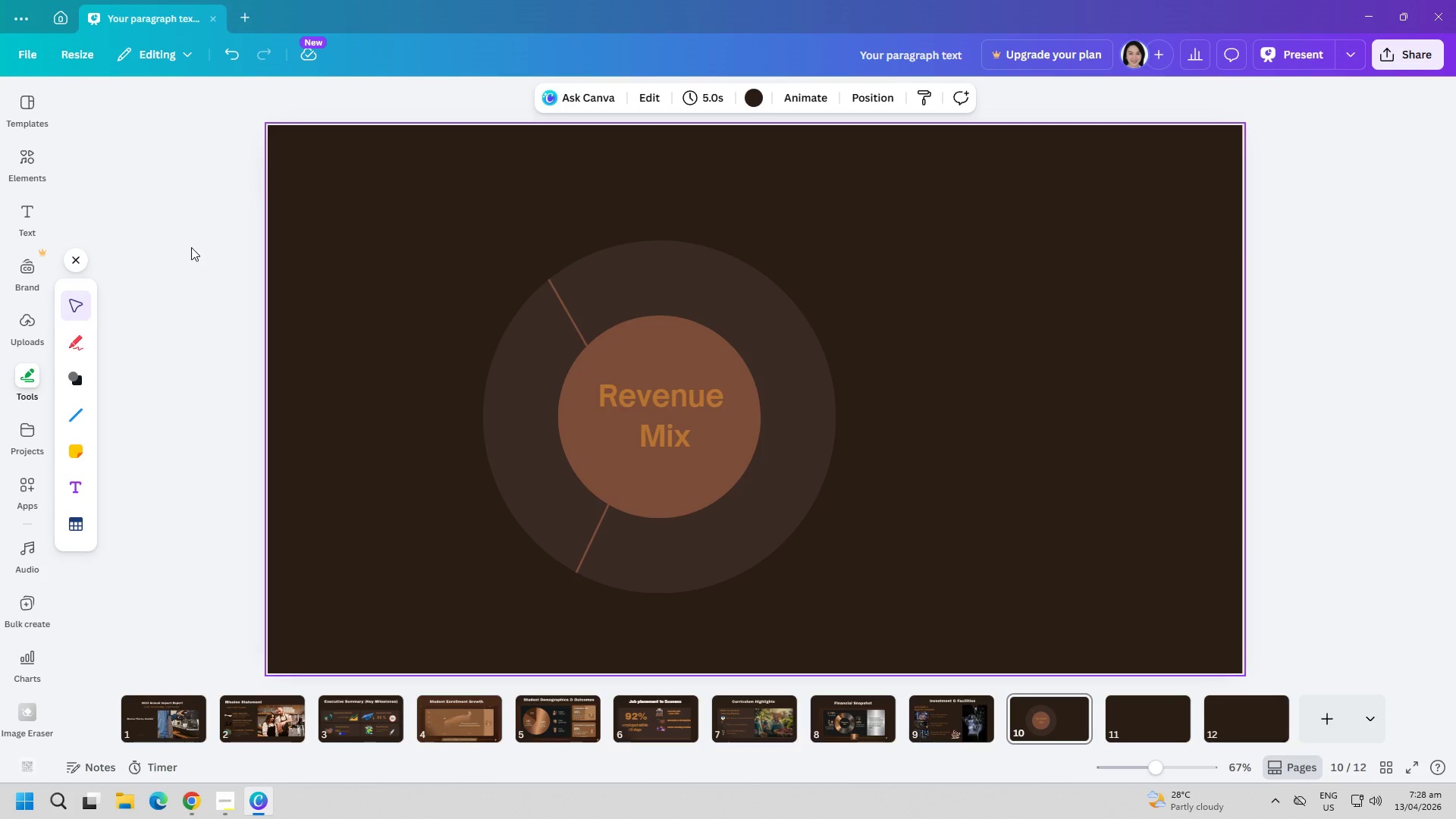 
left_click([75, 412])
 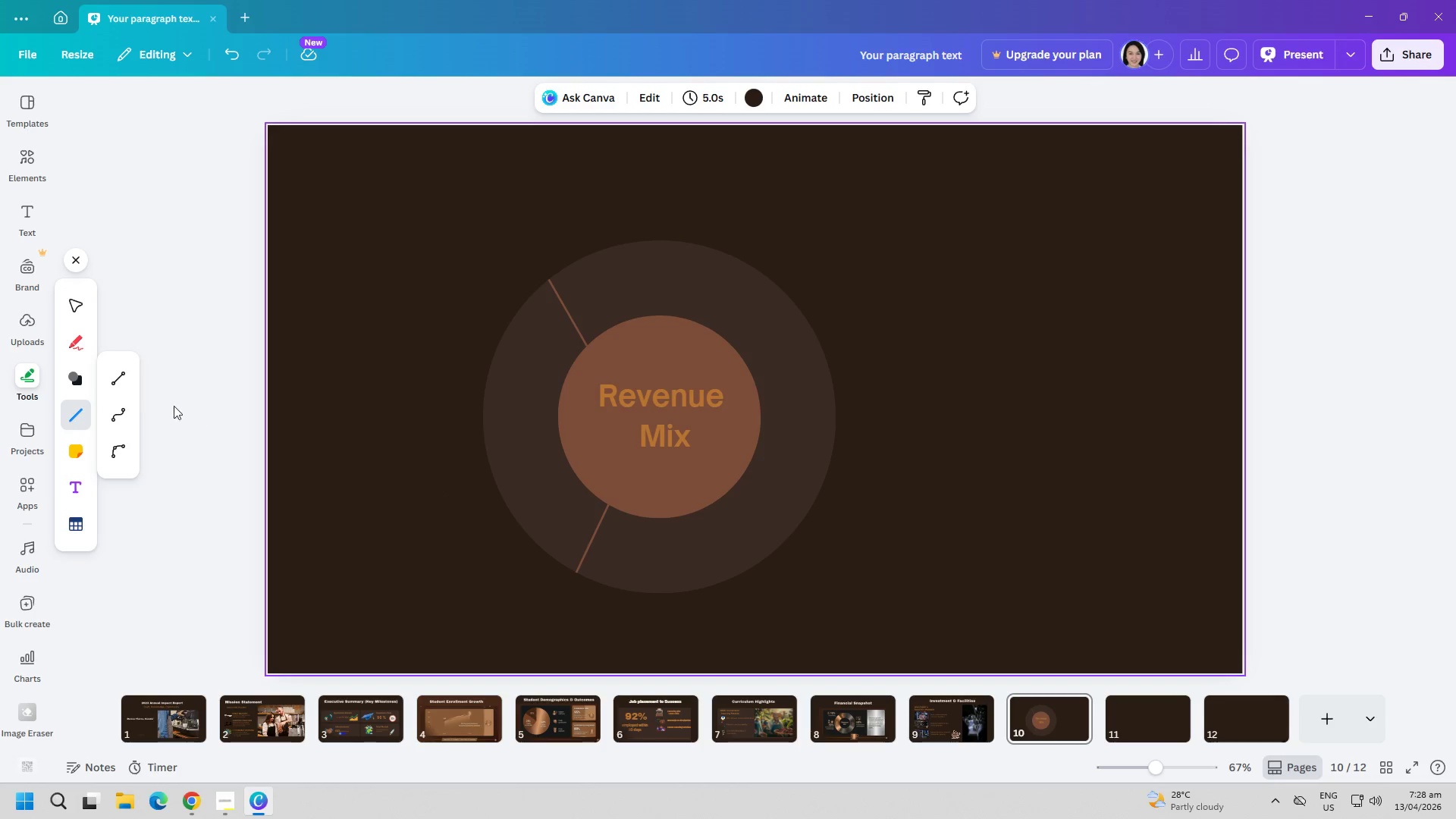 
left_click([124, 391])
 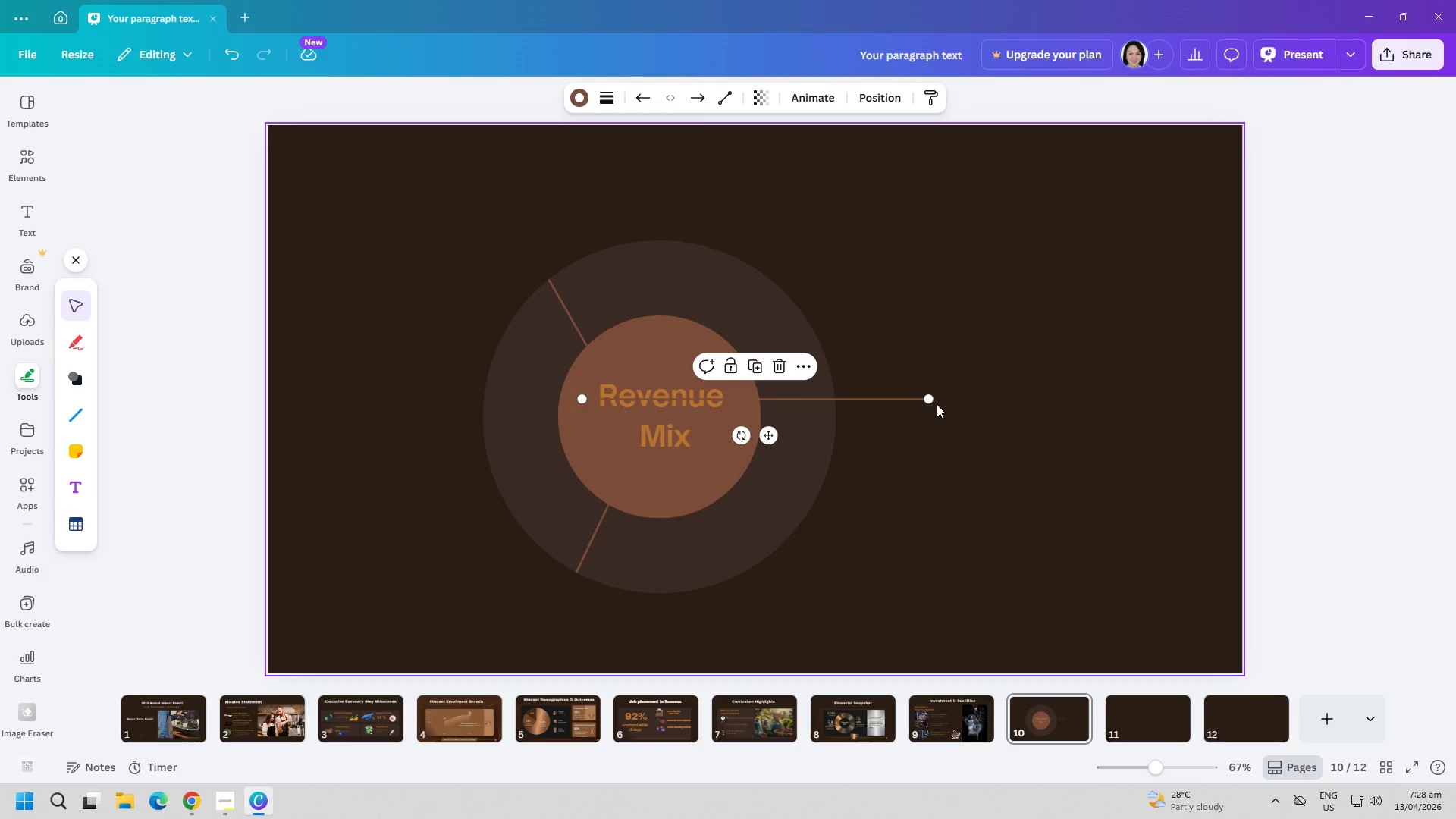 
left_click_drag(start_coordinate=[924, 400], to_coordinate=[769, 207])
 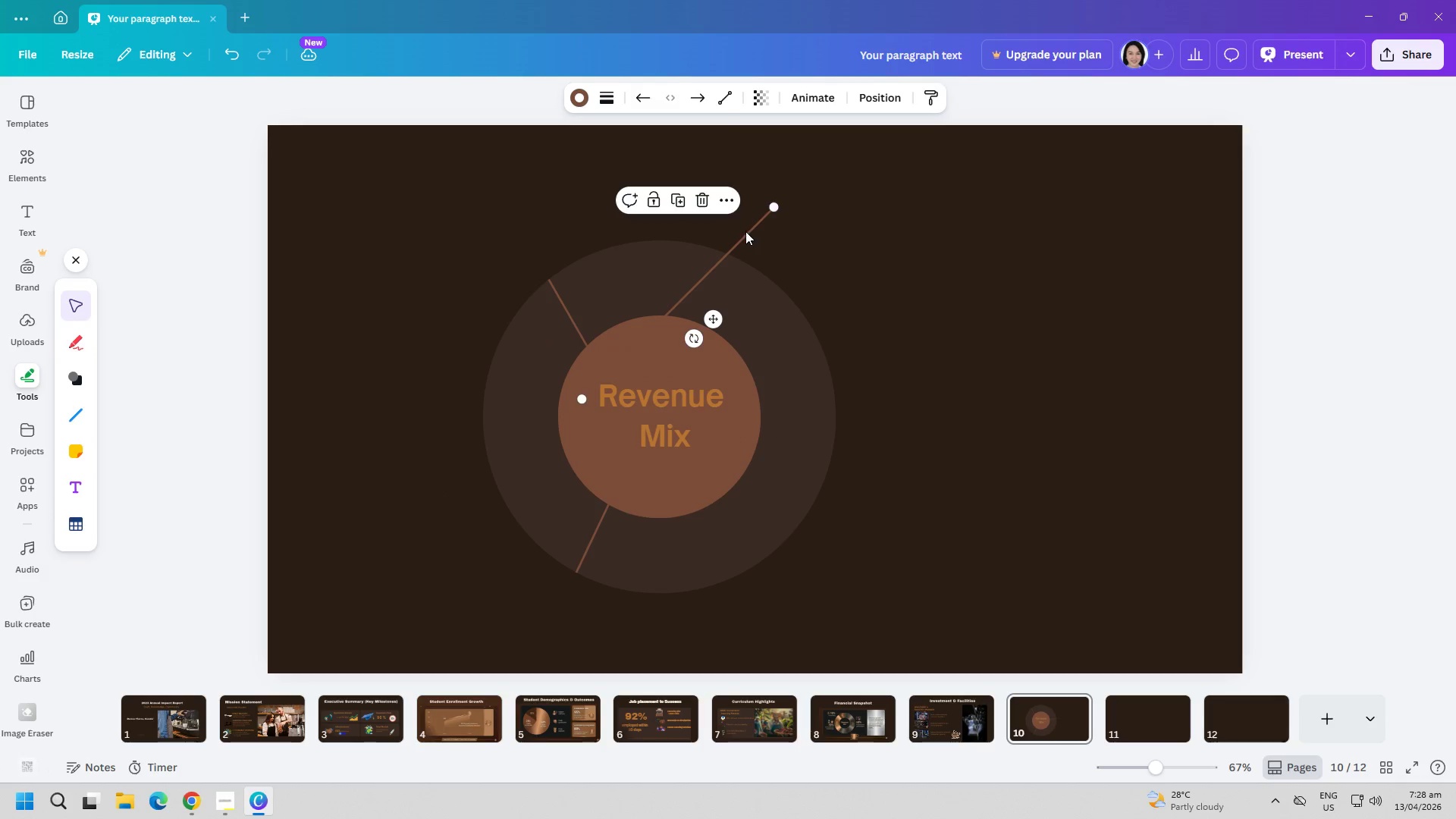 
left_click_drag(start_coordinate=[744, 231], to_coordinate=[818, 242])
 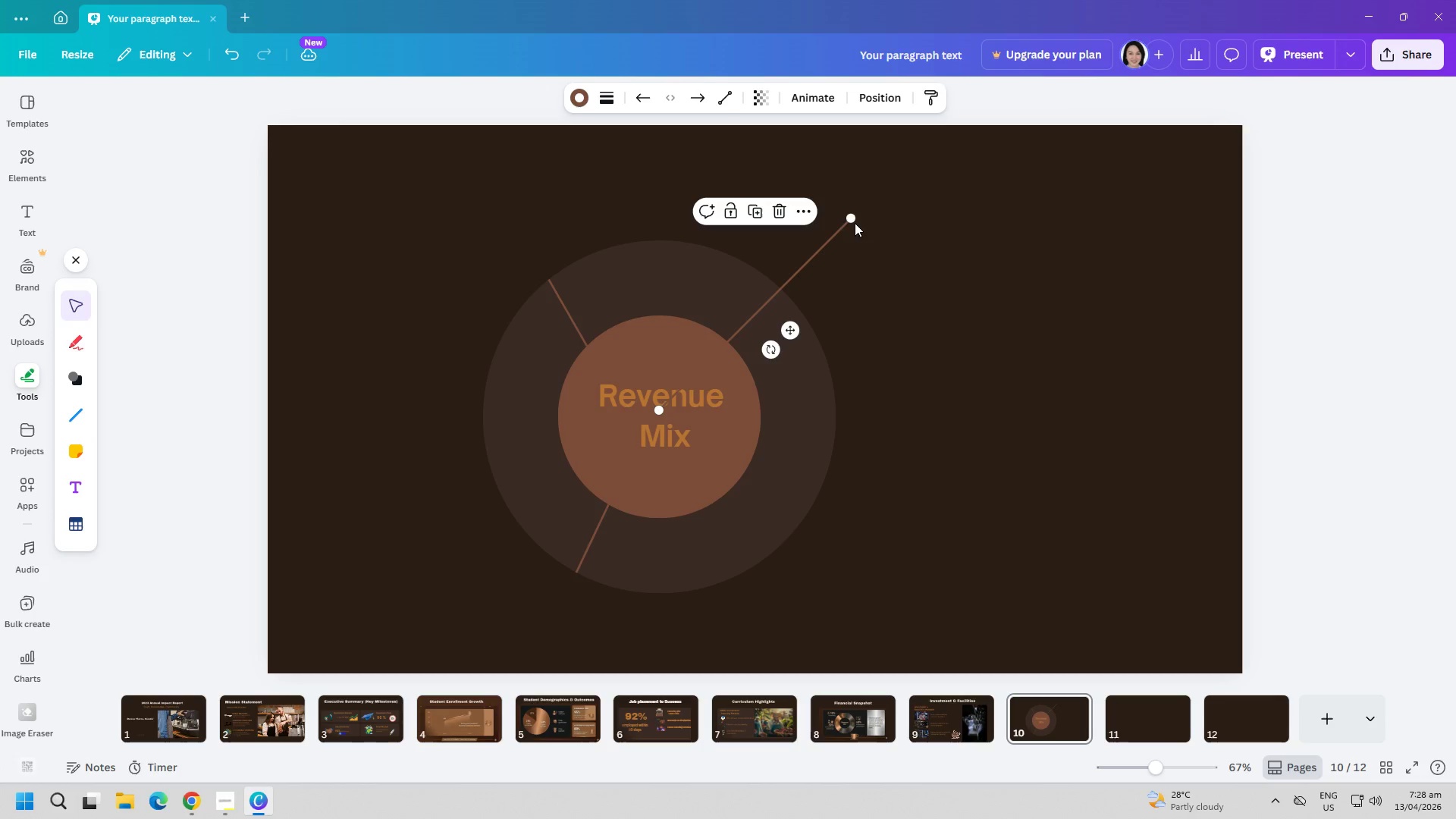 
left_click_drag(start_coordinate=[849, 221], to_coordinate=[648, 243])
 